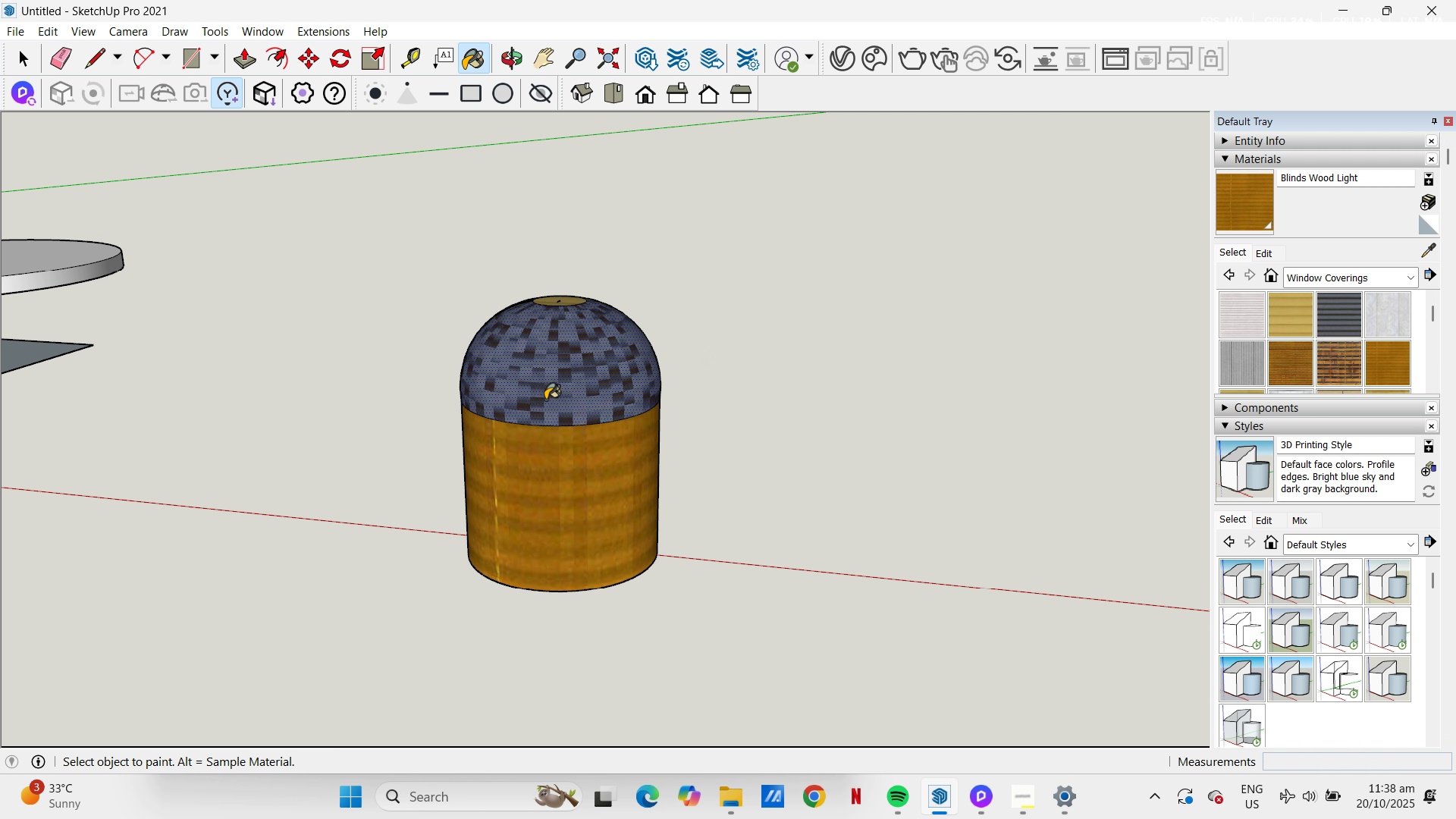 
double_click([545, 400])
 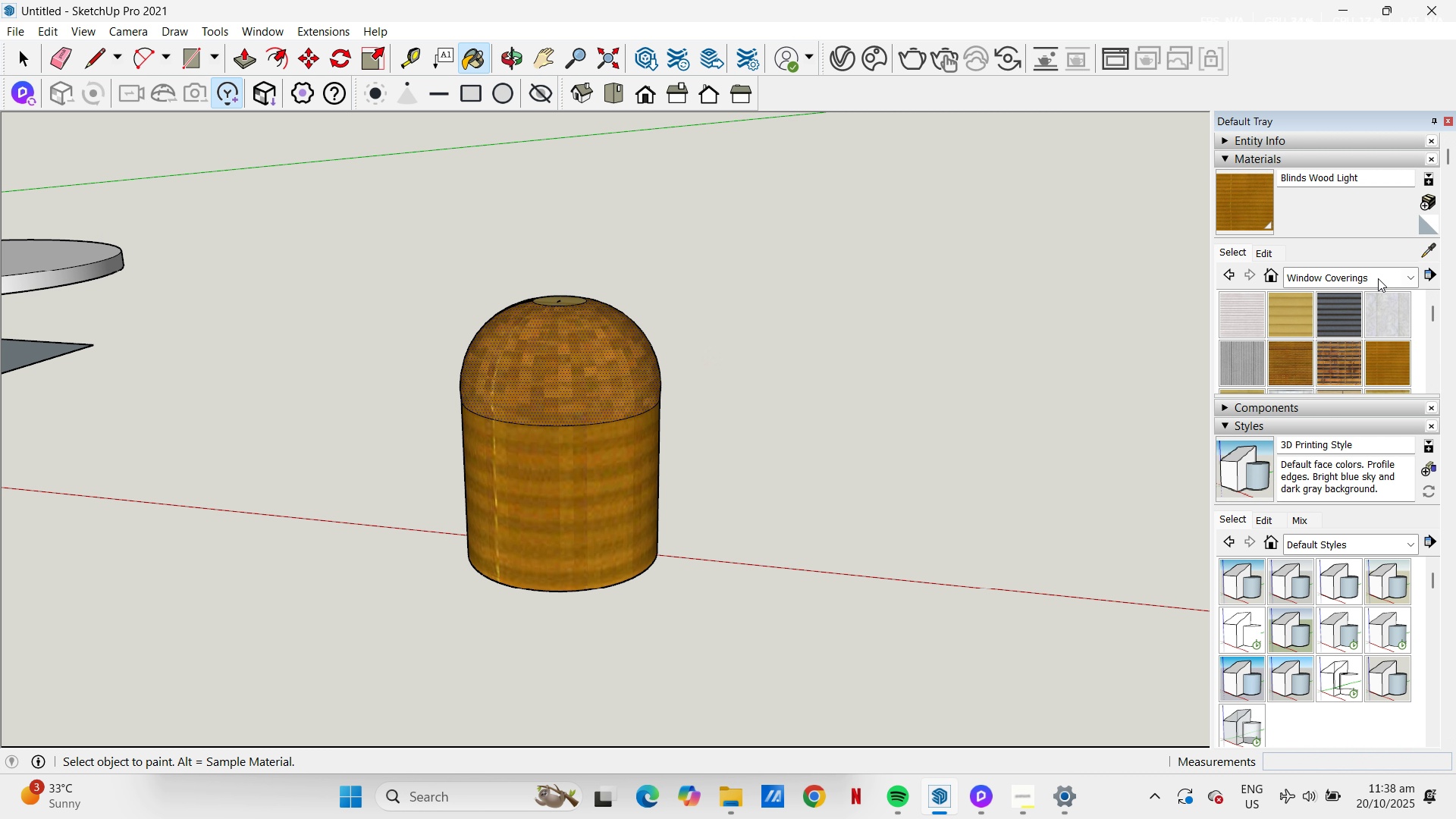 
left_click([1378, 278])
 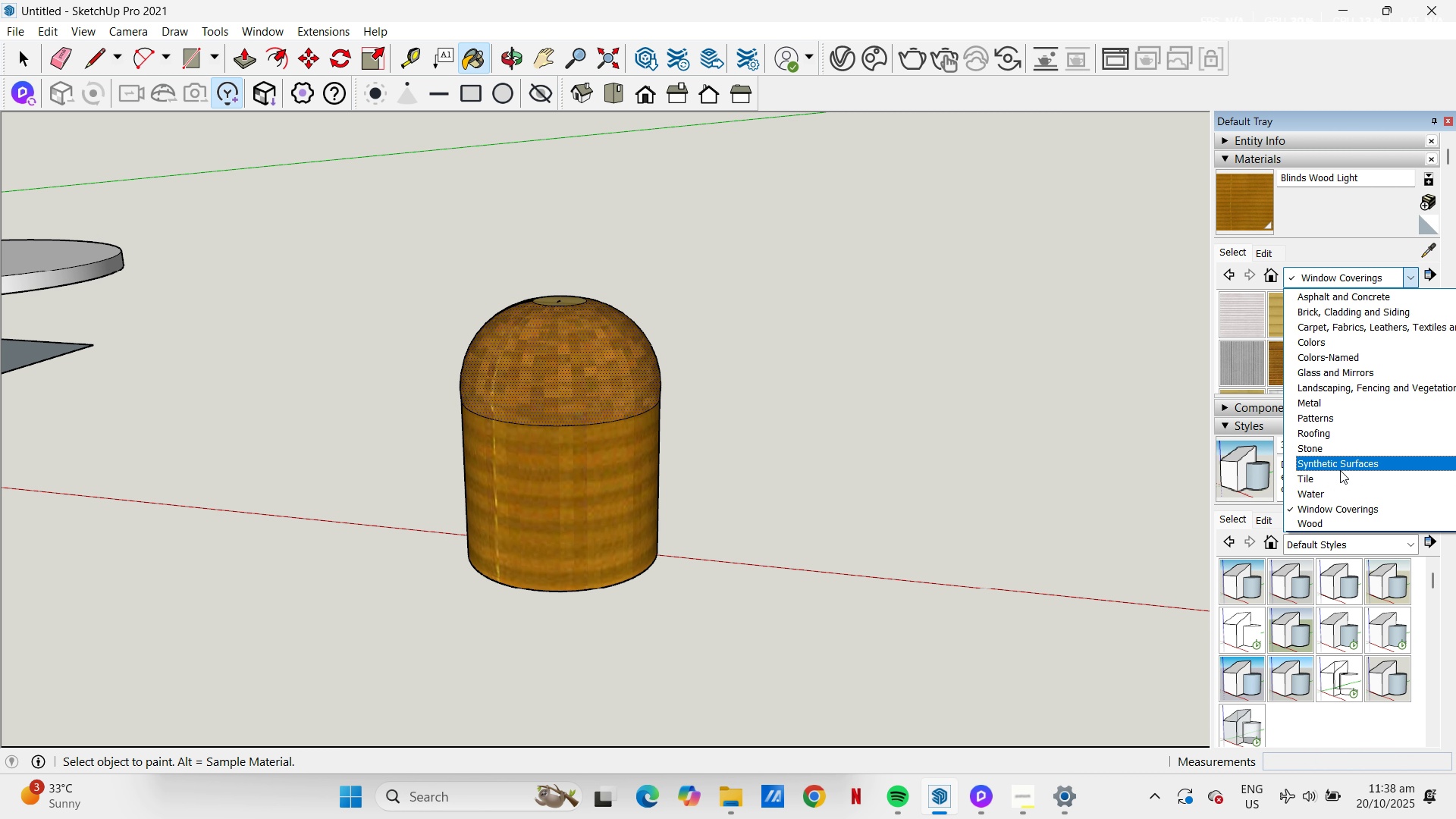 
left_click([1348, 463])
 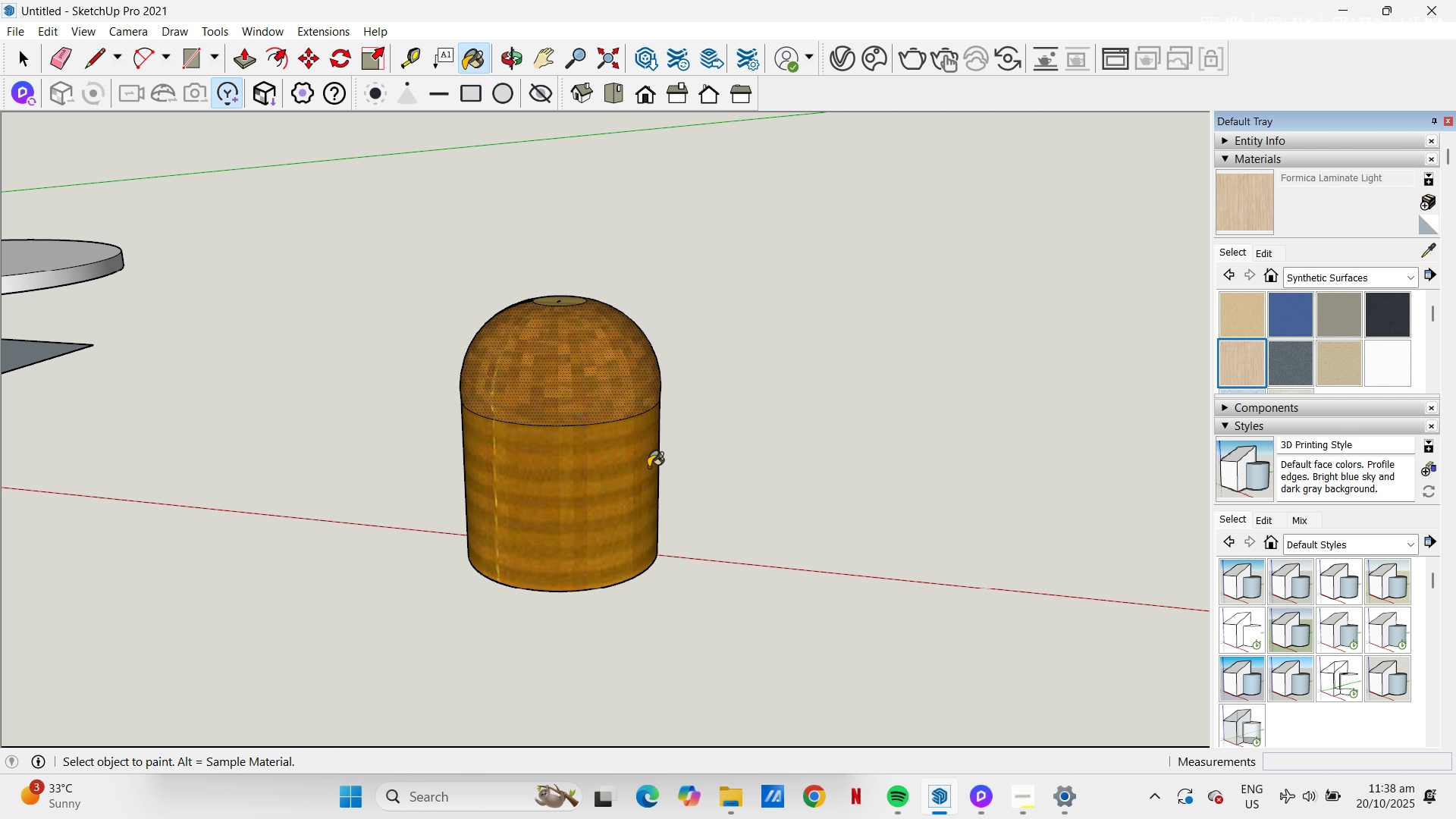 
double_click([526, 382])
 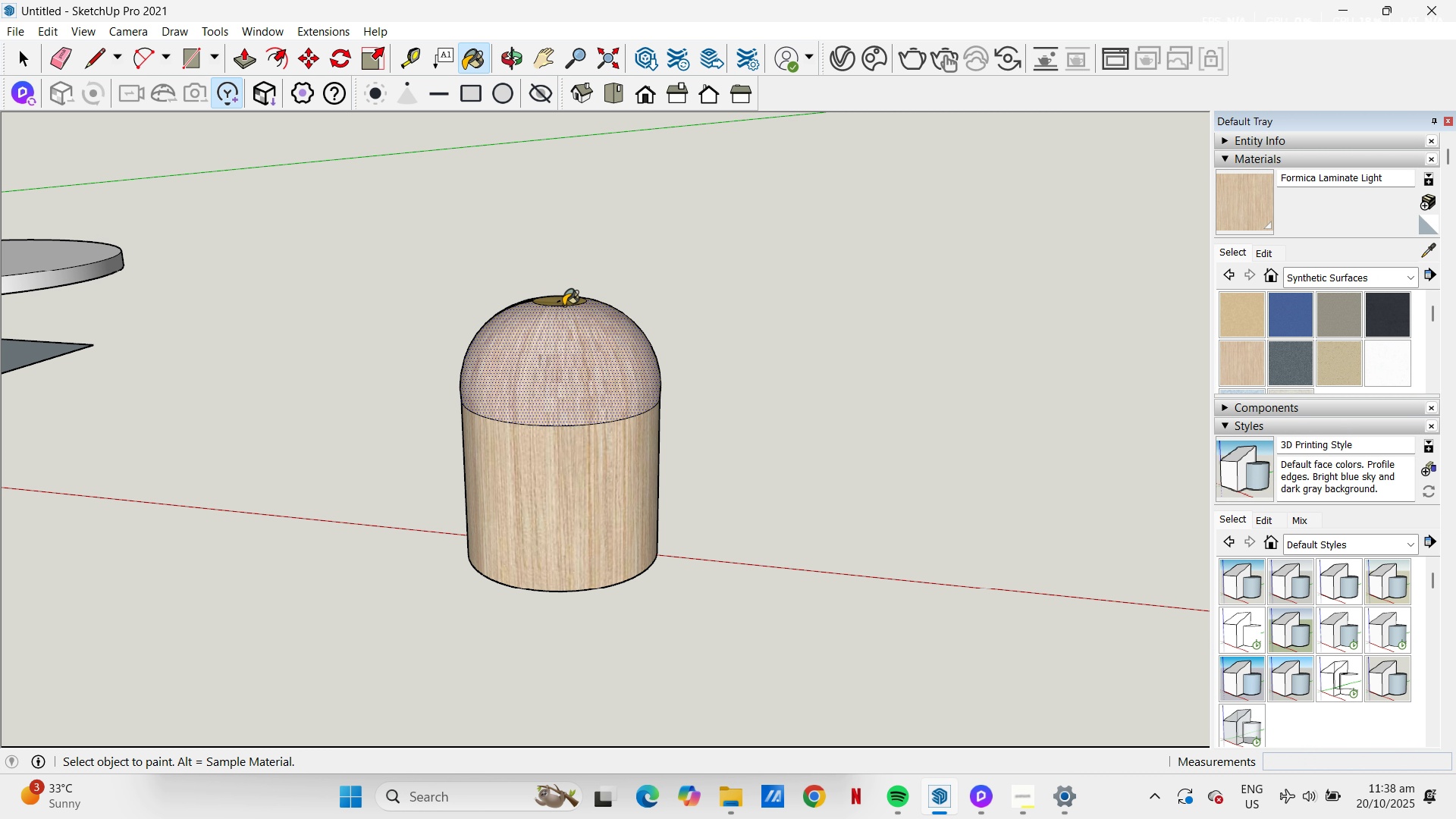 
left_click([563, 305])
 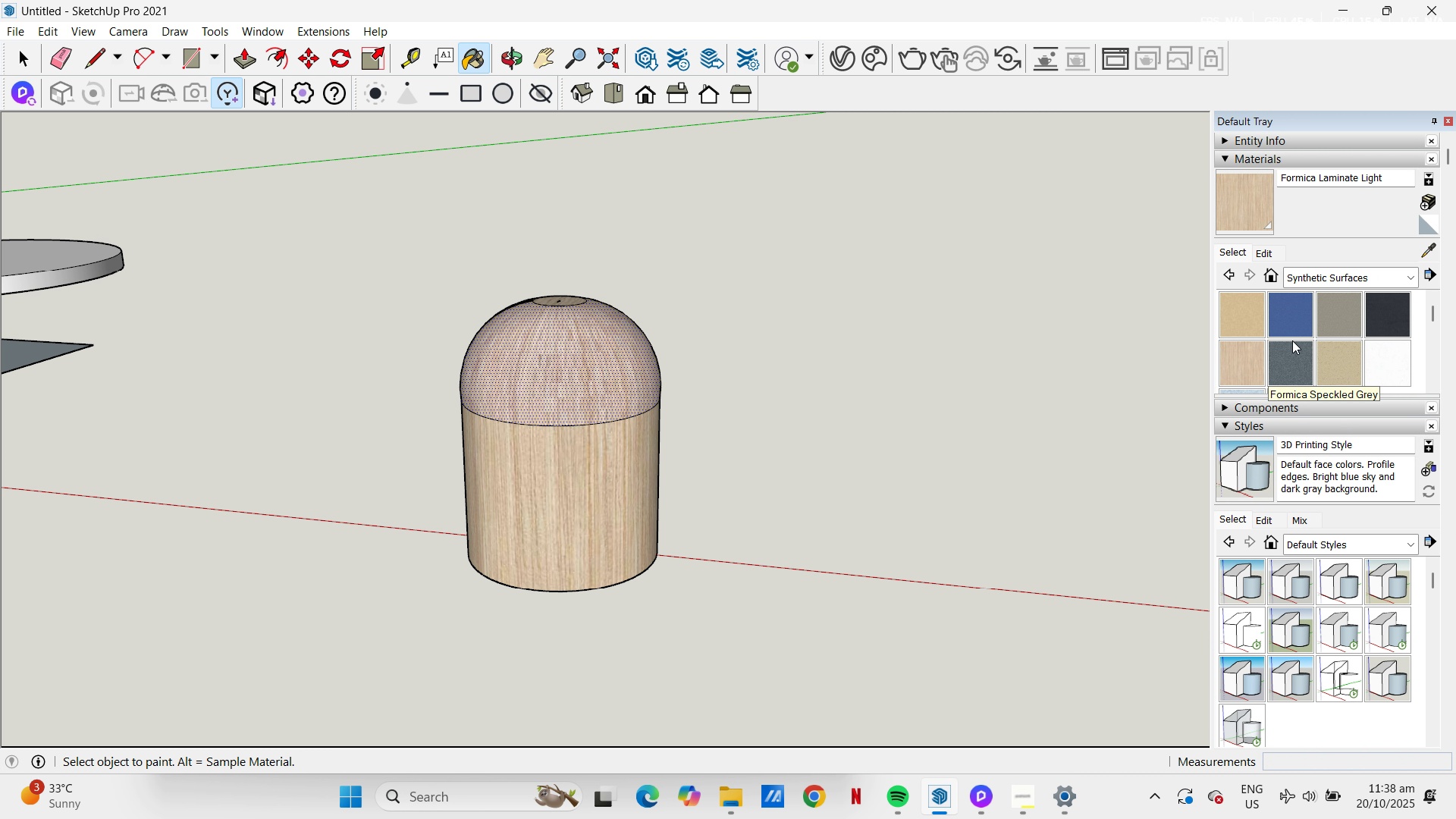 
scroll: coordinate [824, 457], scroll_direction: down, amount: 18.0
 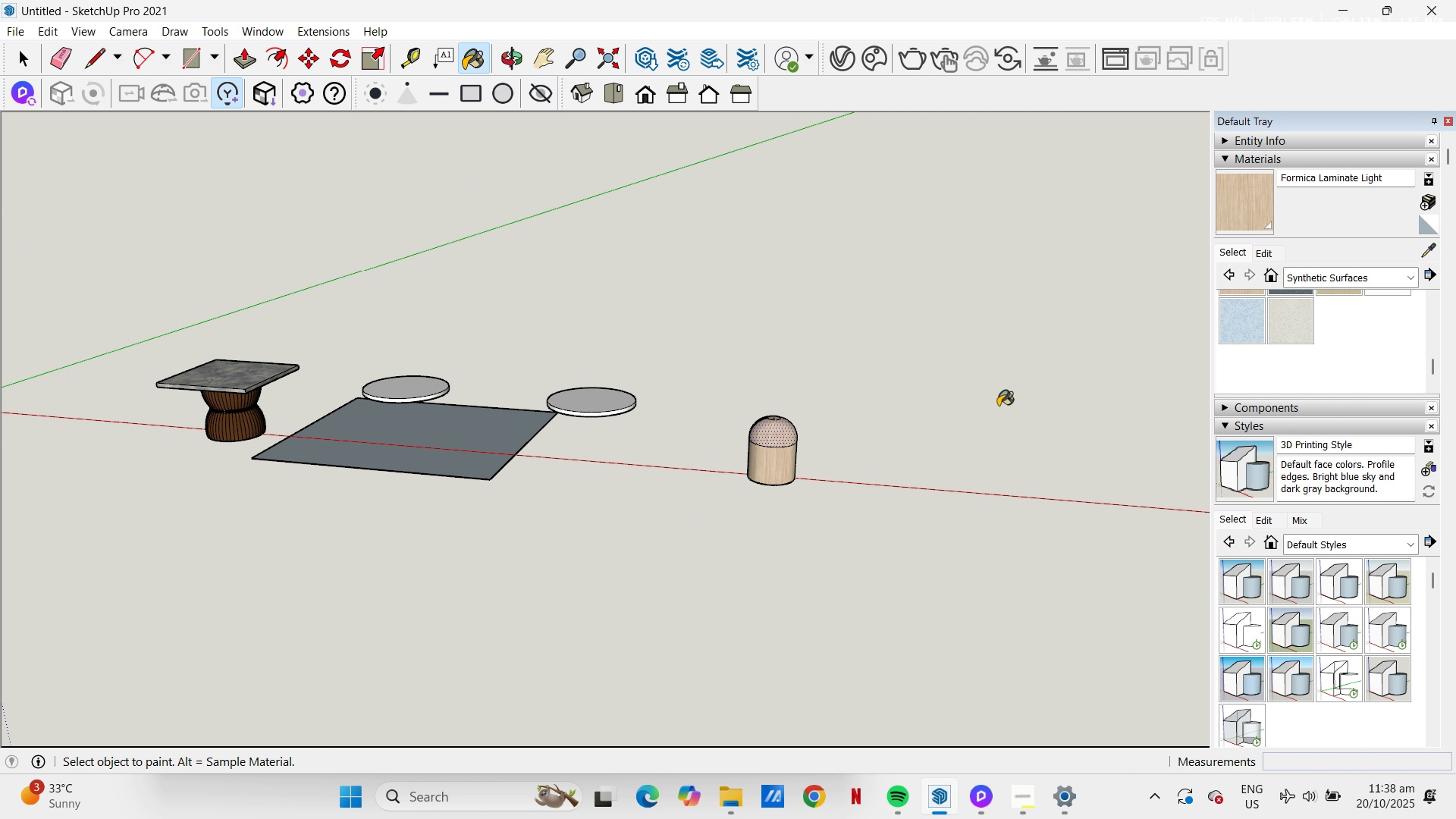 
scroll: coordinate [1323, 351], scroll_direction: up, amount: 5.0
 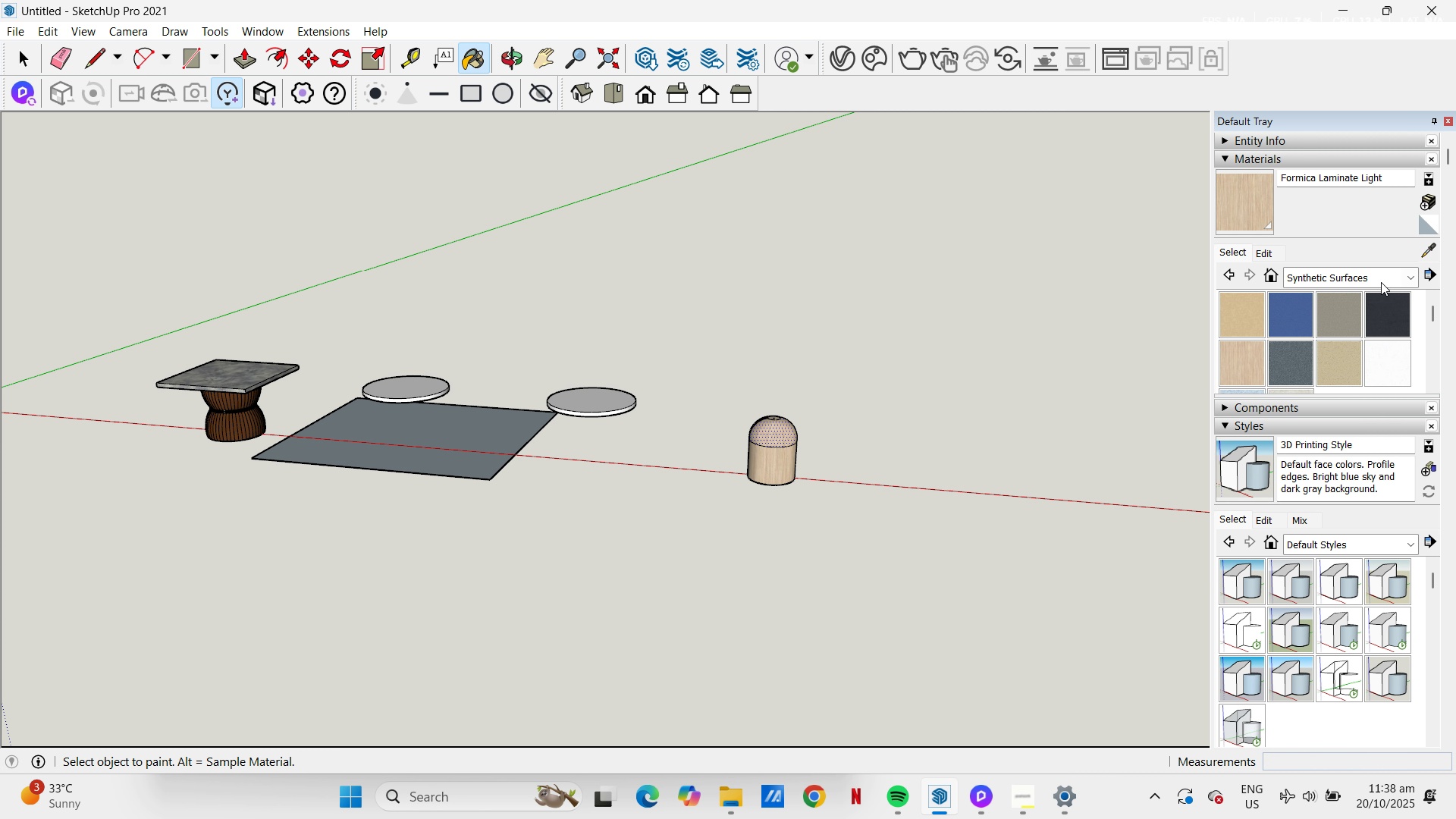 
left_click([1381, 282])
 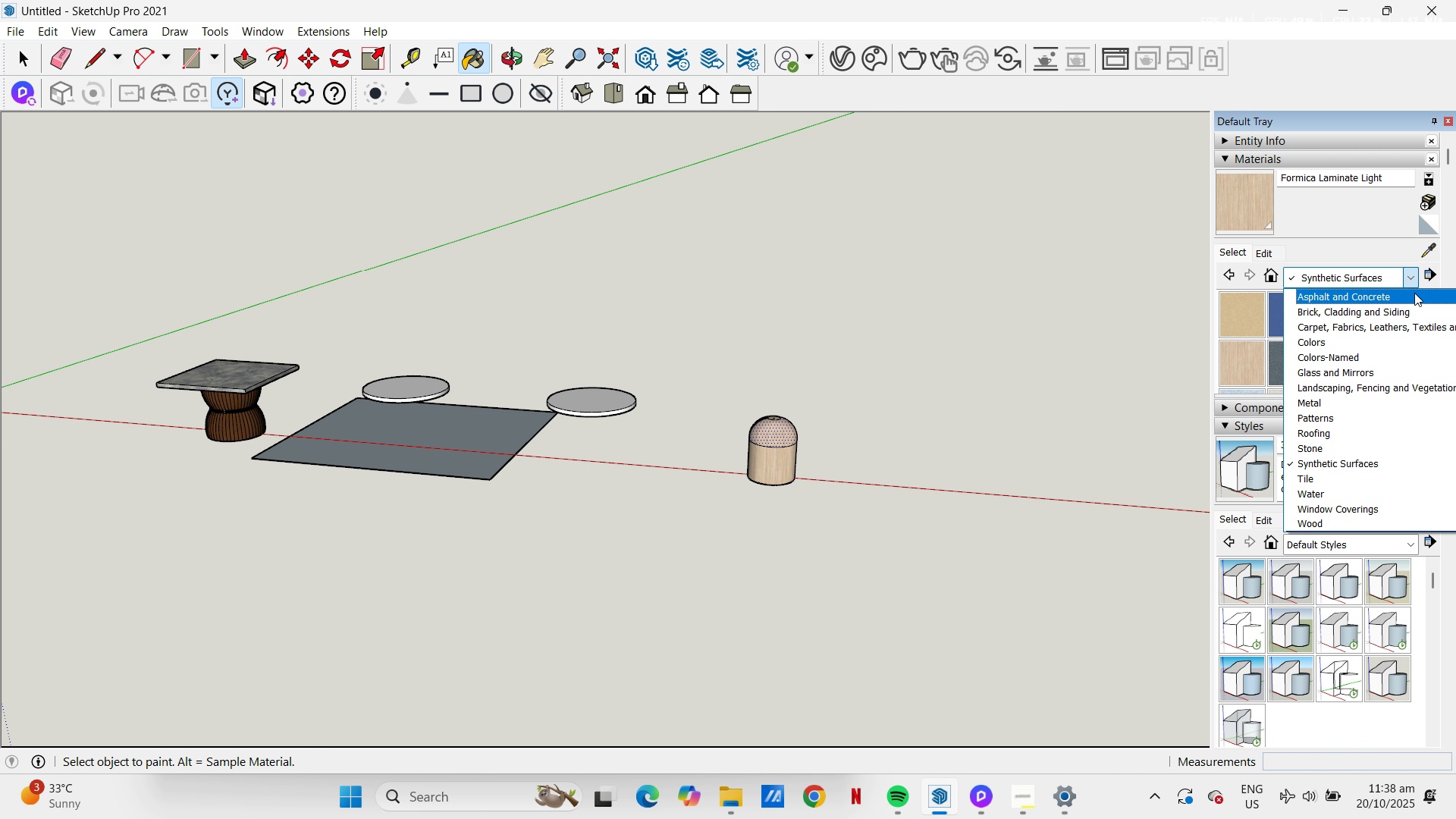 
left_click([1428, 252])
 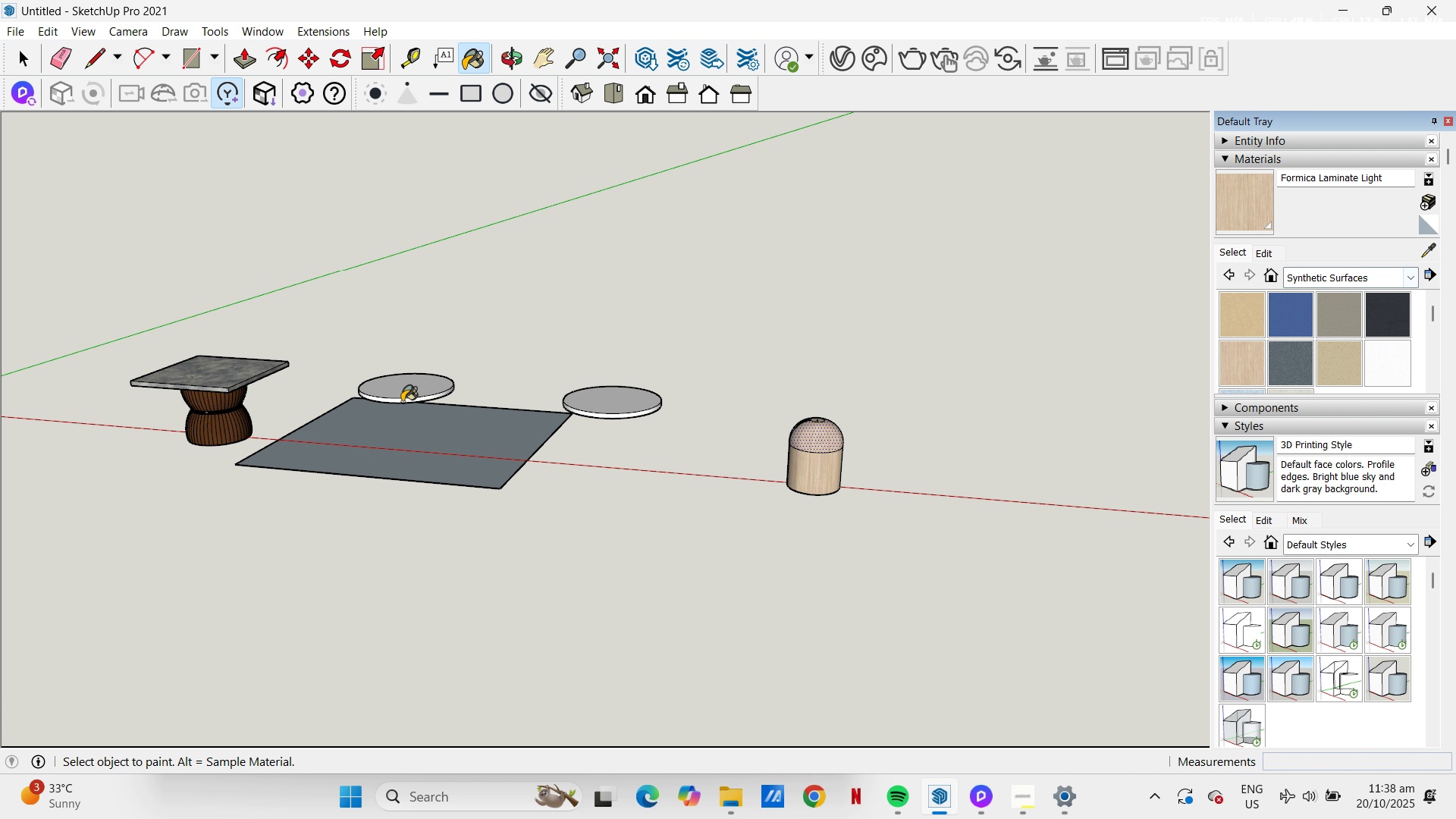 
scroll: coordinate [33, 482], scroll_direction: up, amount: 10.0
 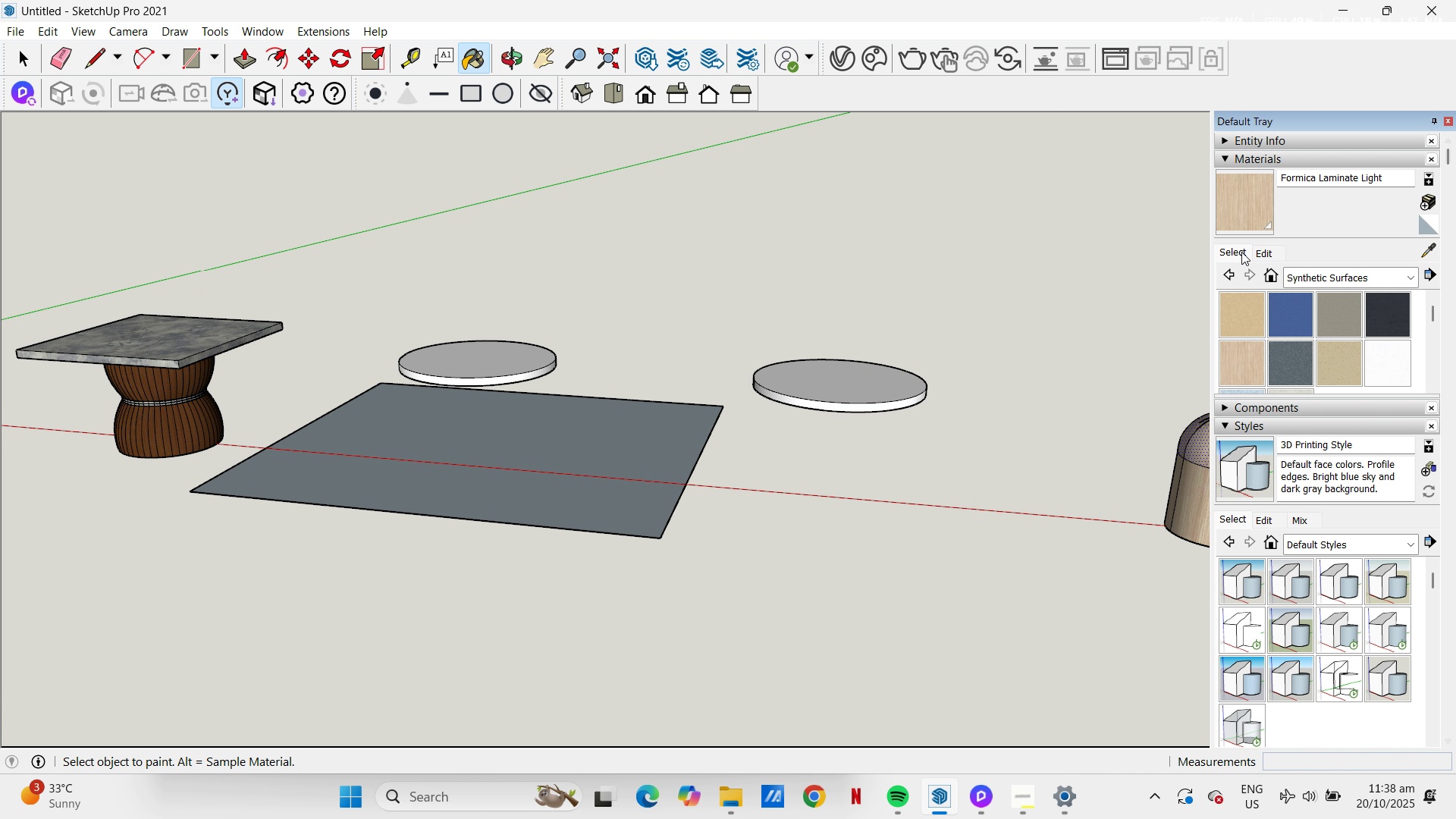 
left_click([1238, 252])
 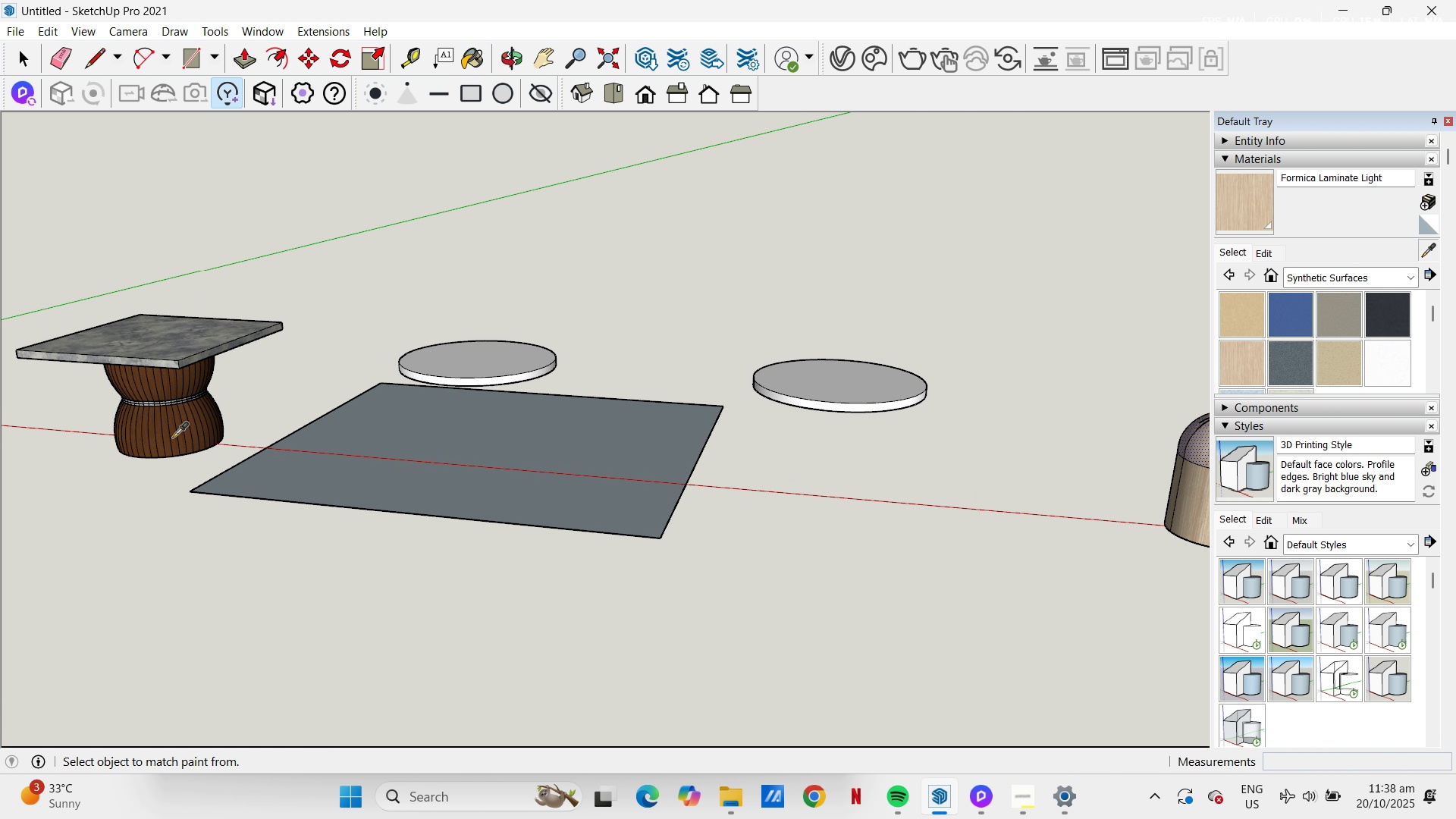 
left_click([166, 438])
 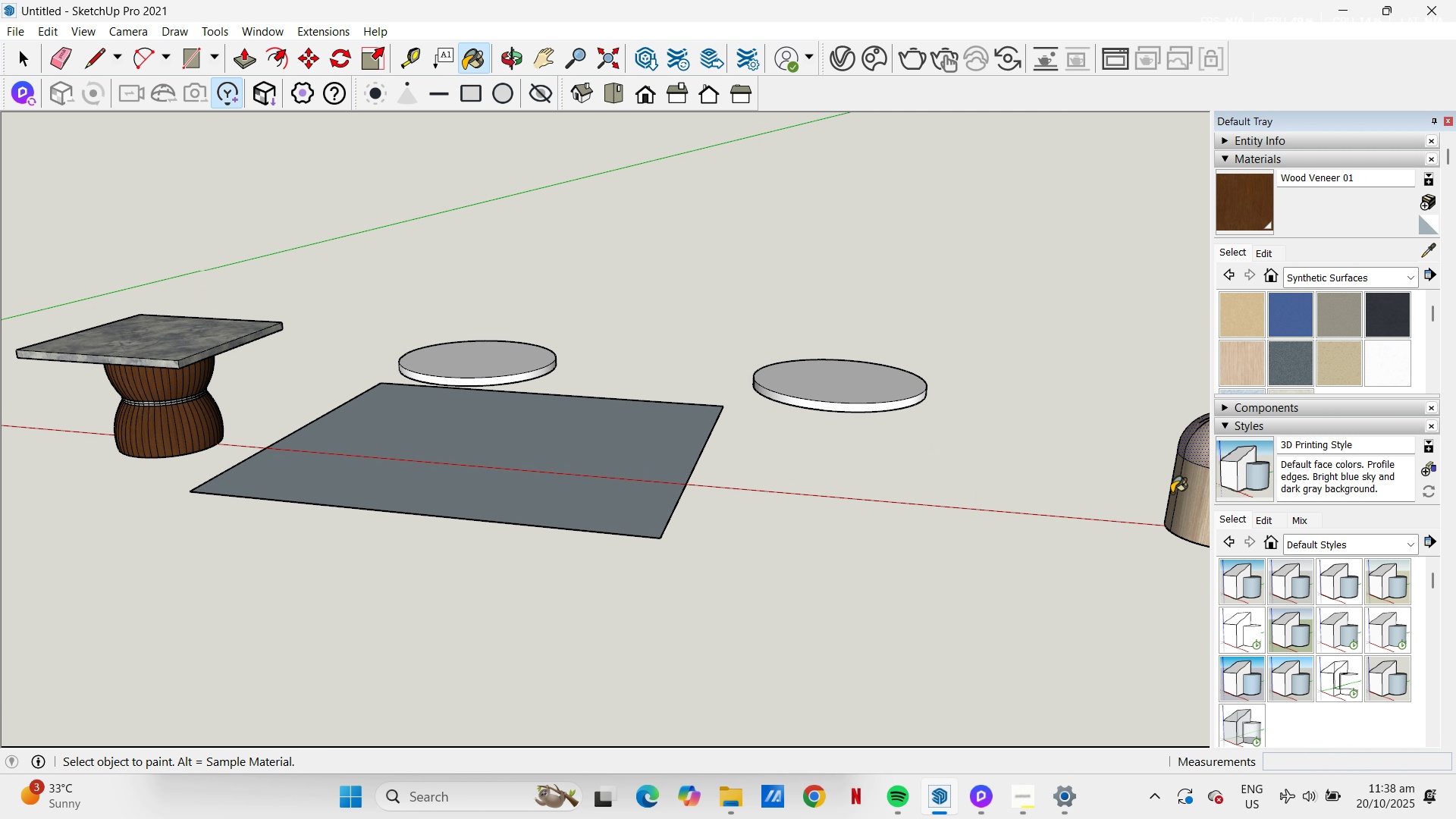 
left_click([1177, 502])
 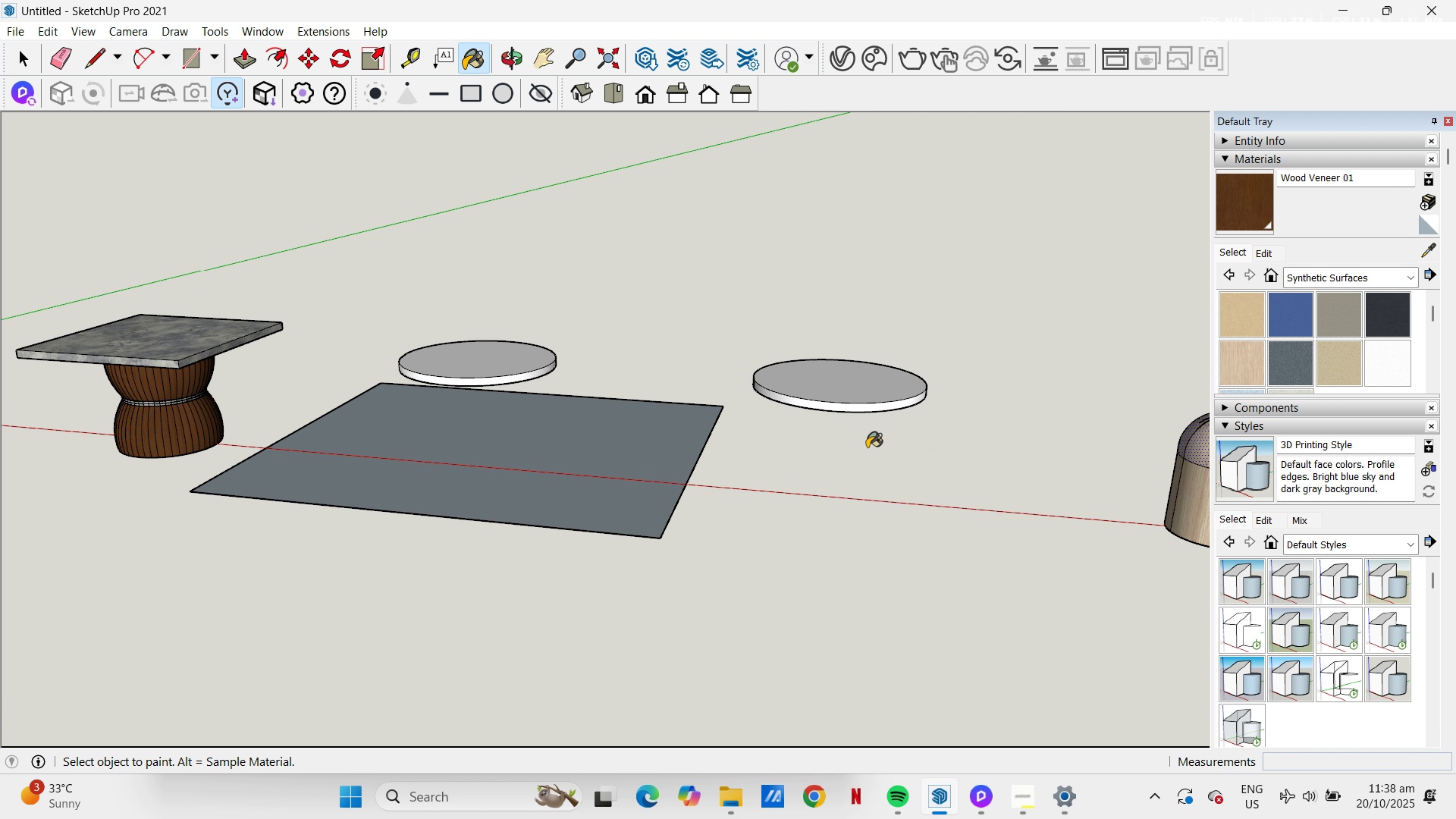 
scroll: coordinate [867, 447], scroll_direction: down, amount: 5.0
 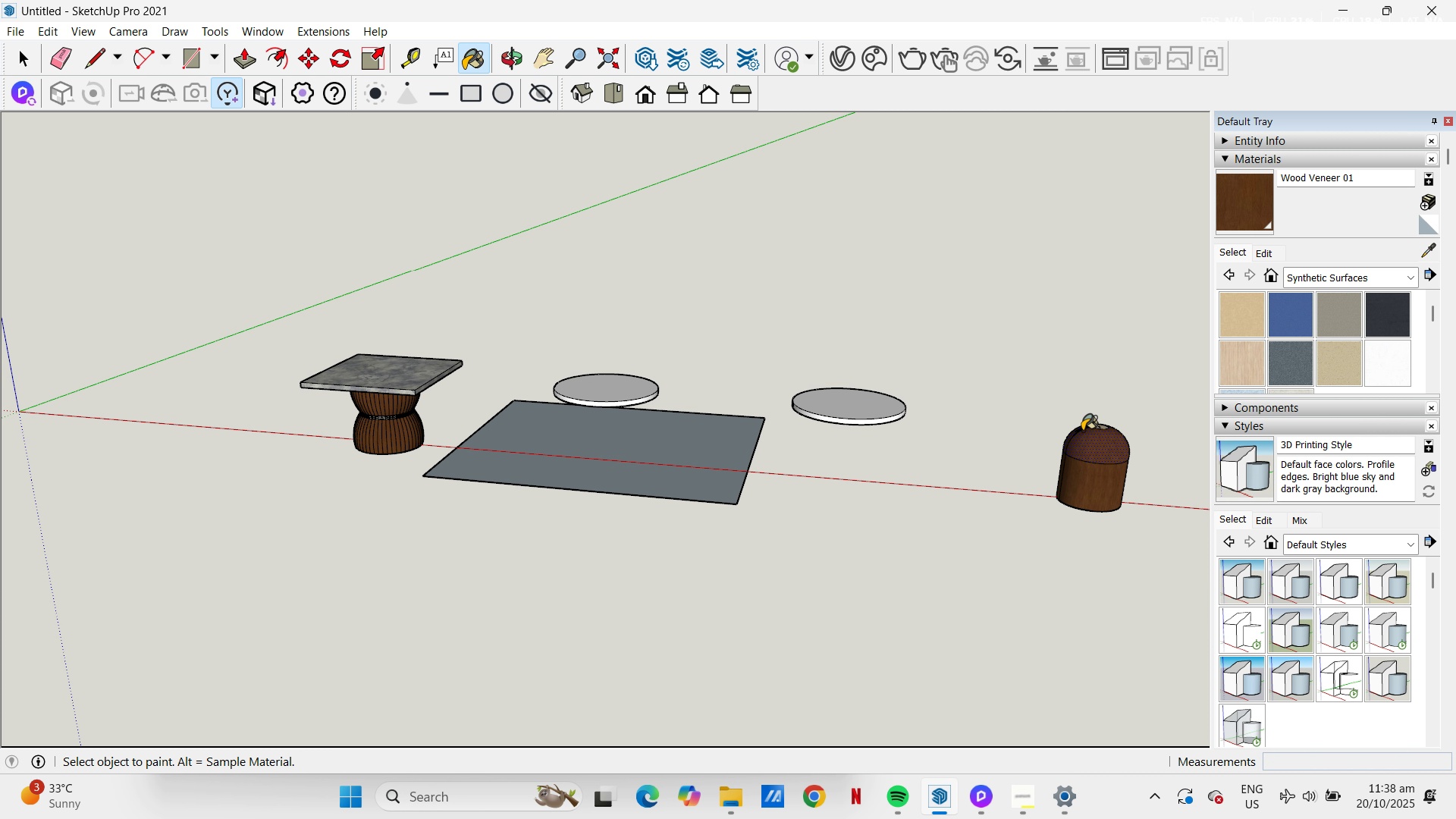 
key(Space)
 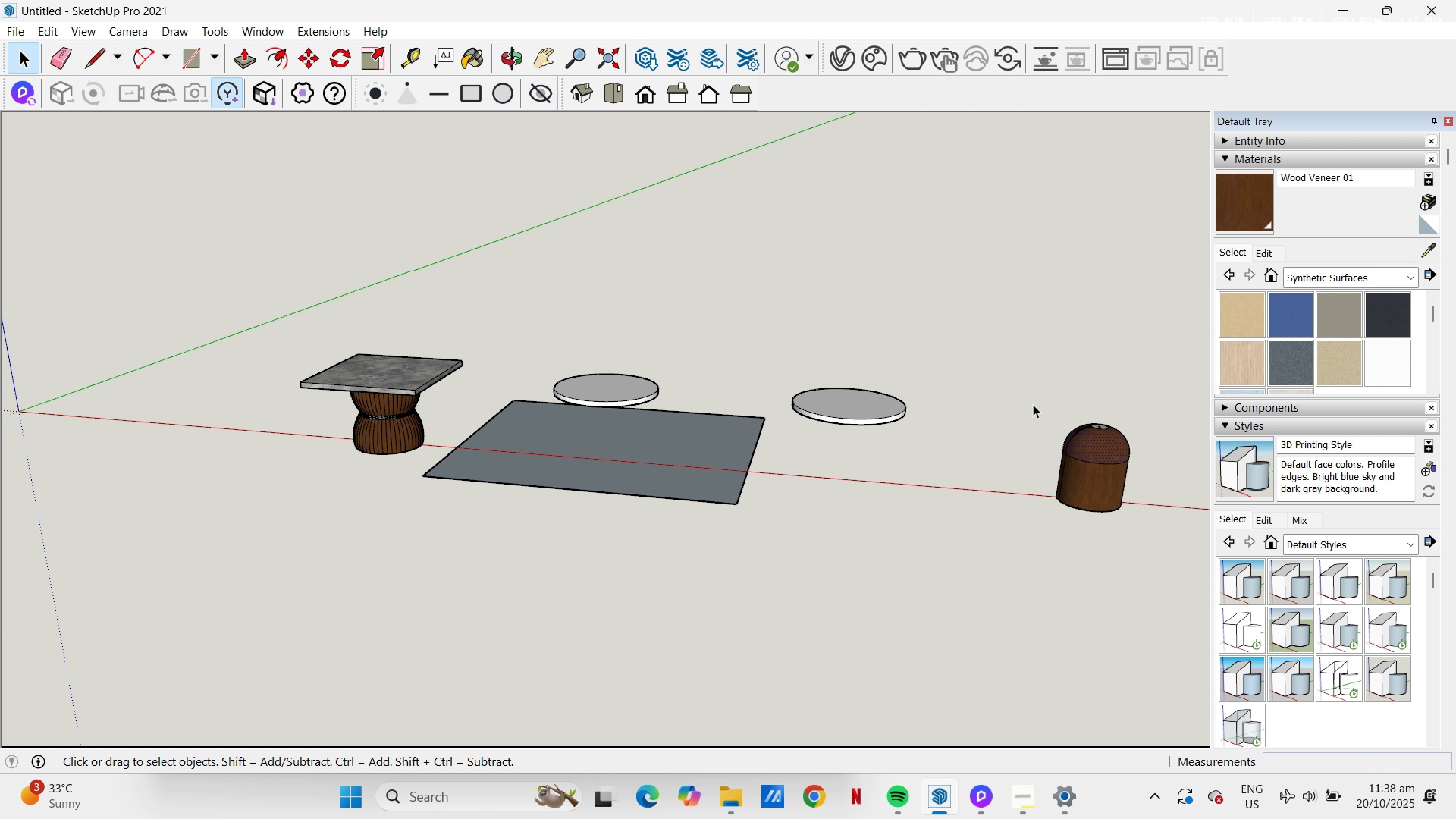 
left_click_drag(start_coordinate=[1034, 405], to_coordinate=[1147, 563])
 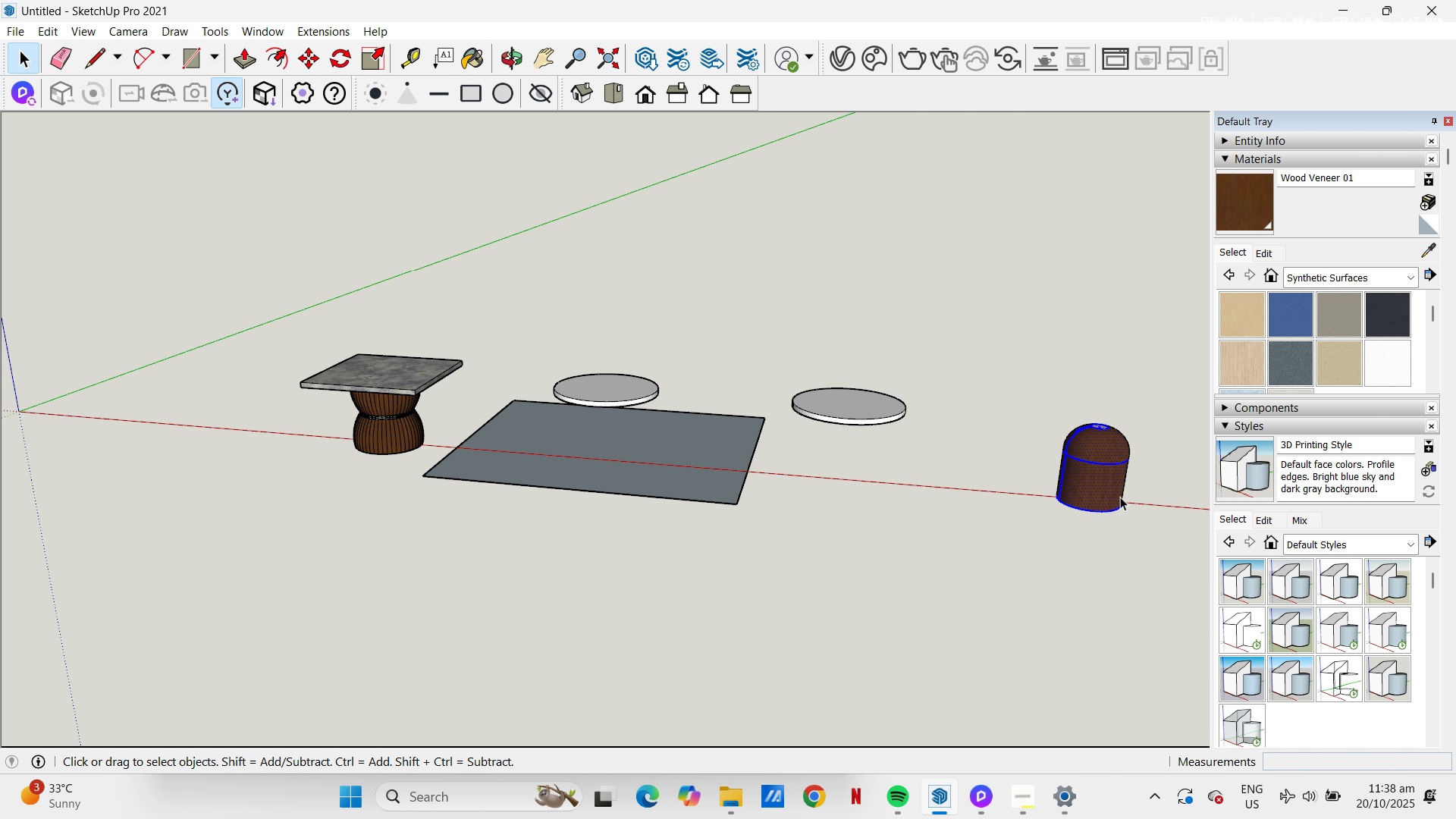 
key(B)
 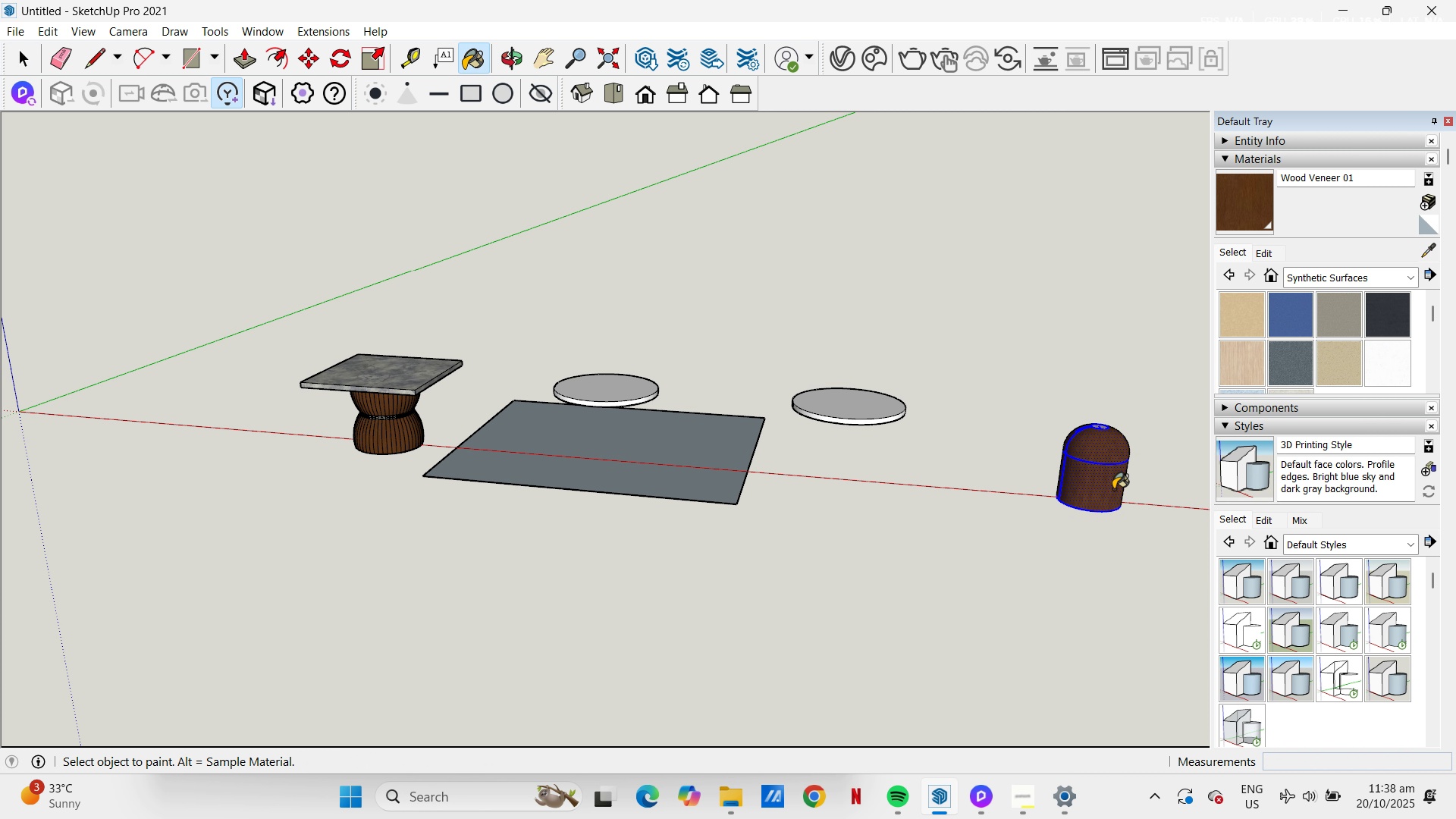 
left_click([1113, 489])
 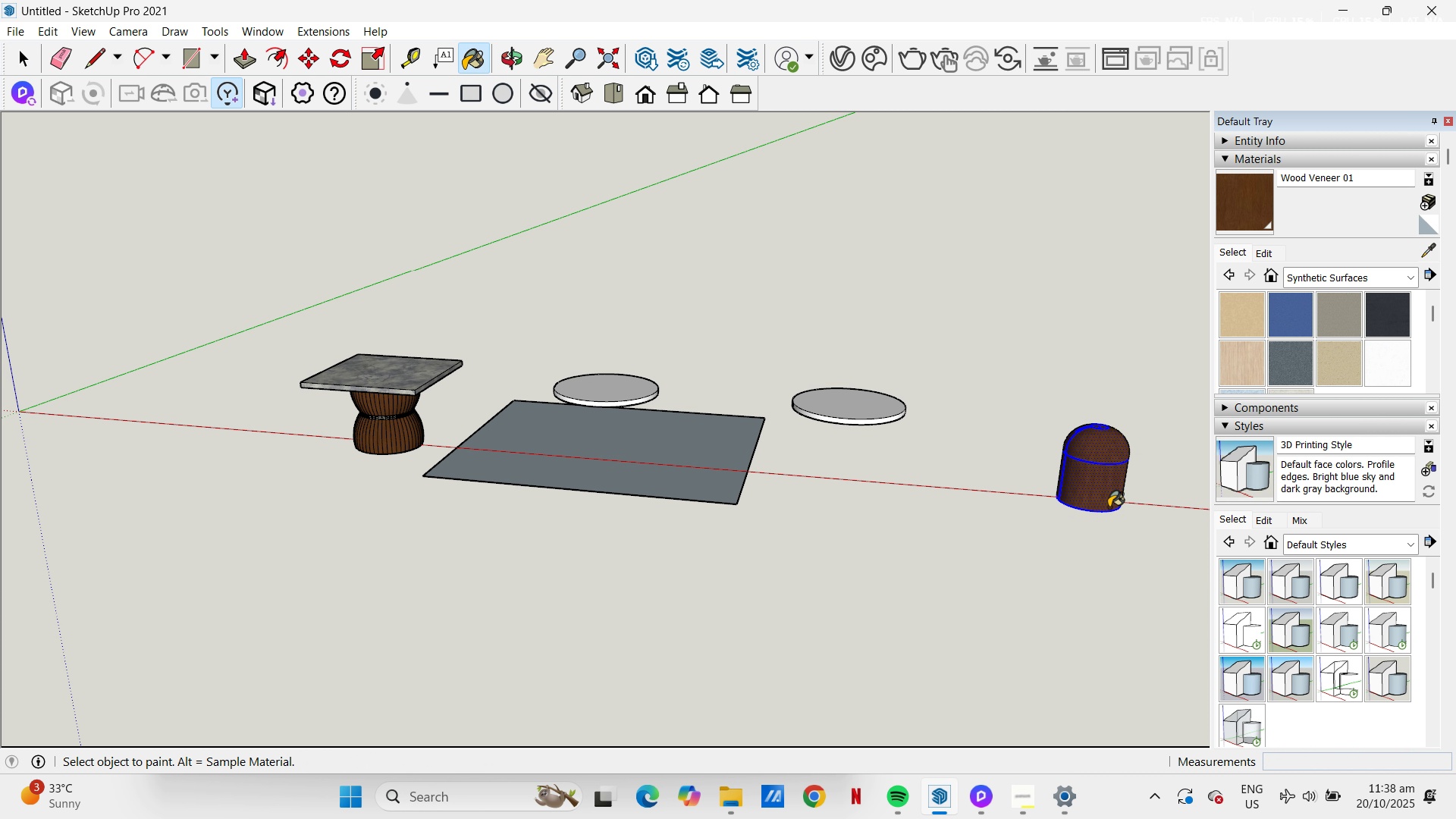 
key(Space)
 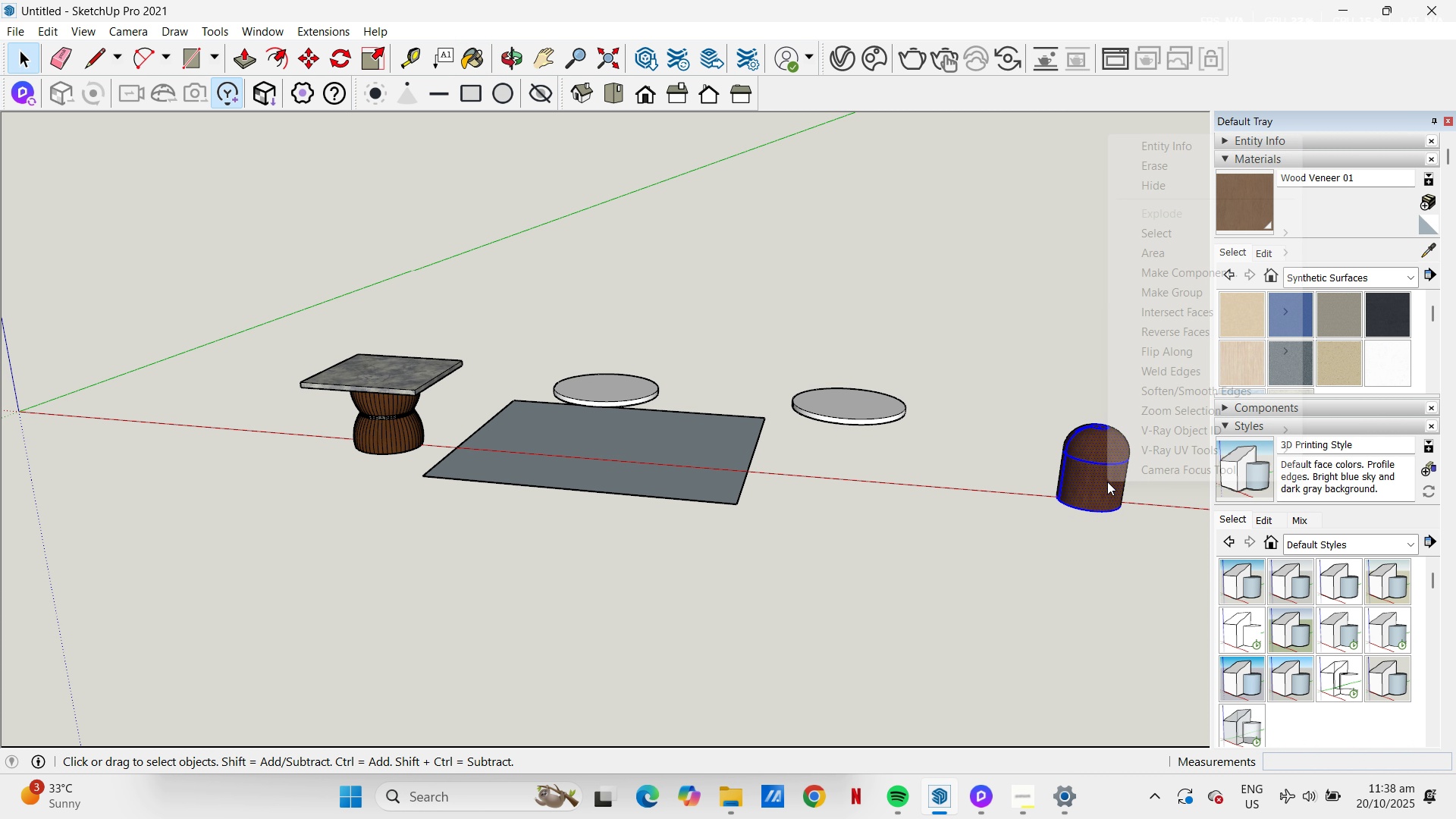 
right_click([1107, 482])
 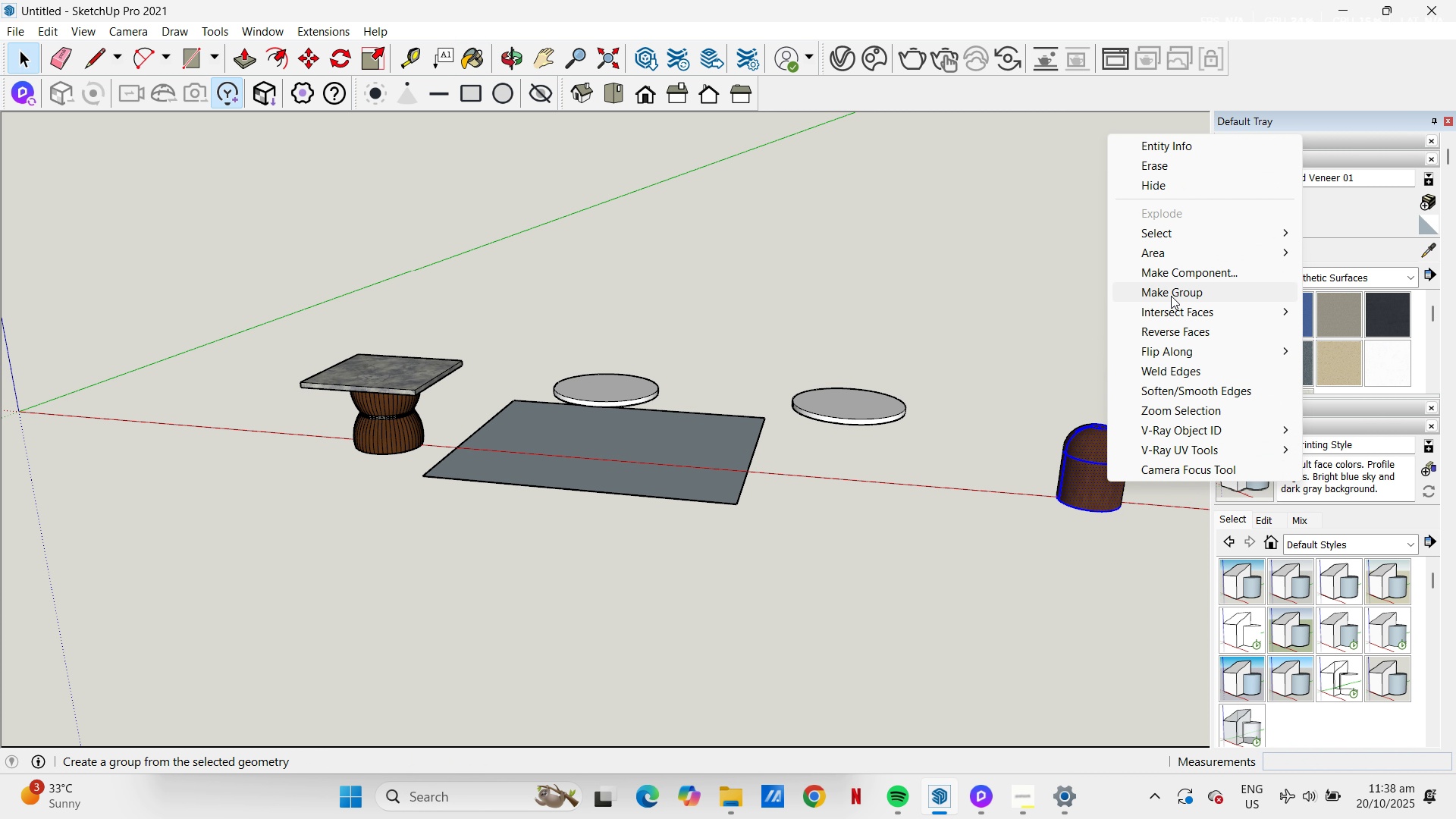 
left_click([1171, 296])
 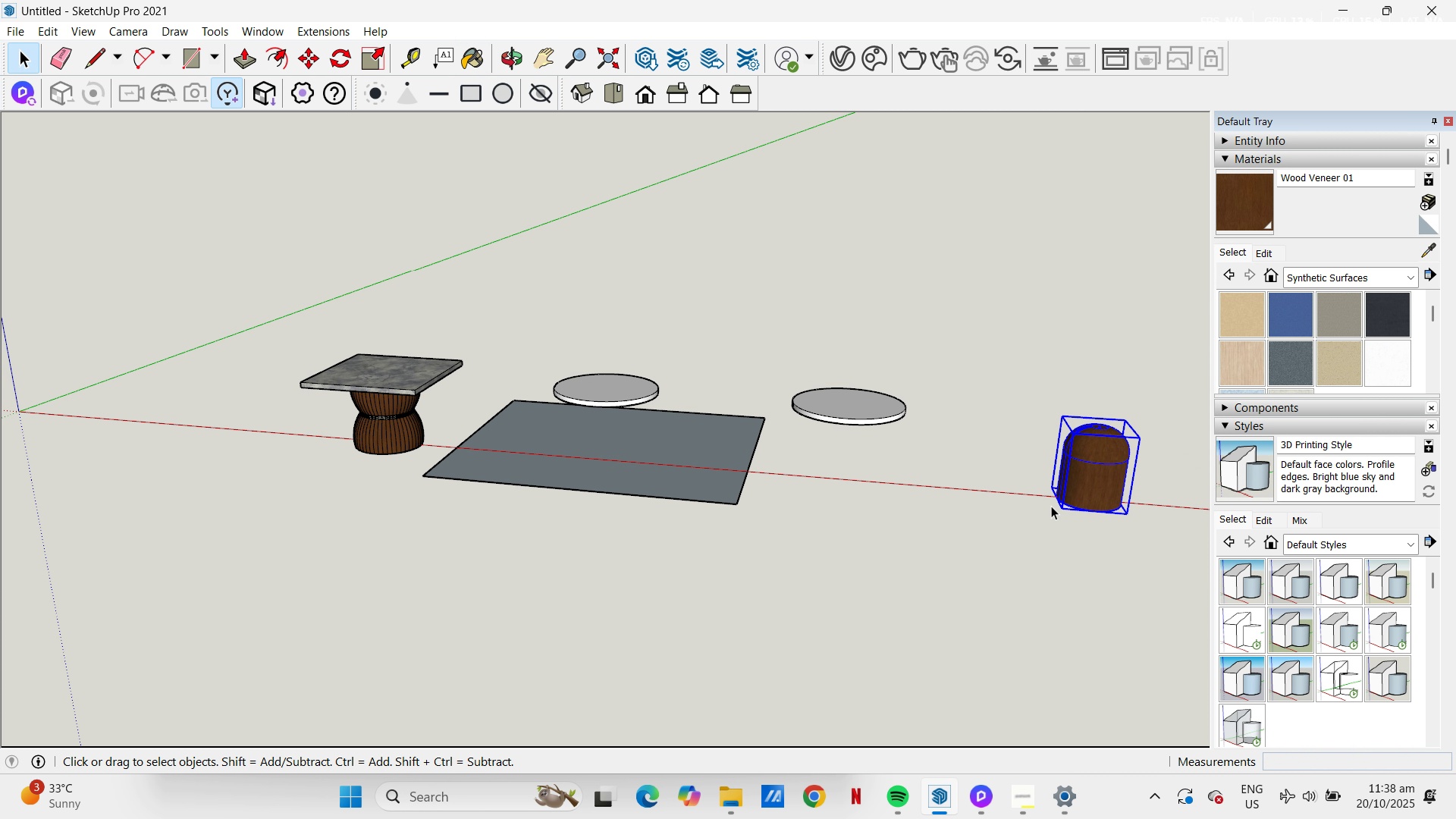 
scroll: coordinate [874, 469], scroll_direction: up, amount: 1.0
 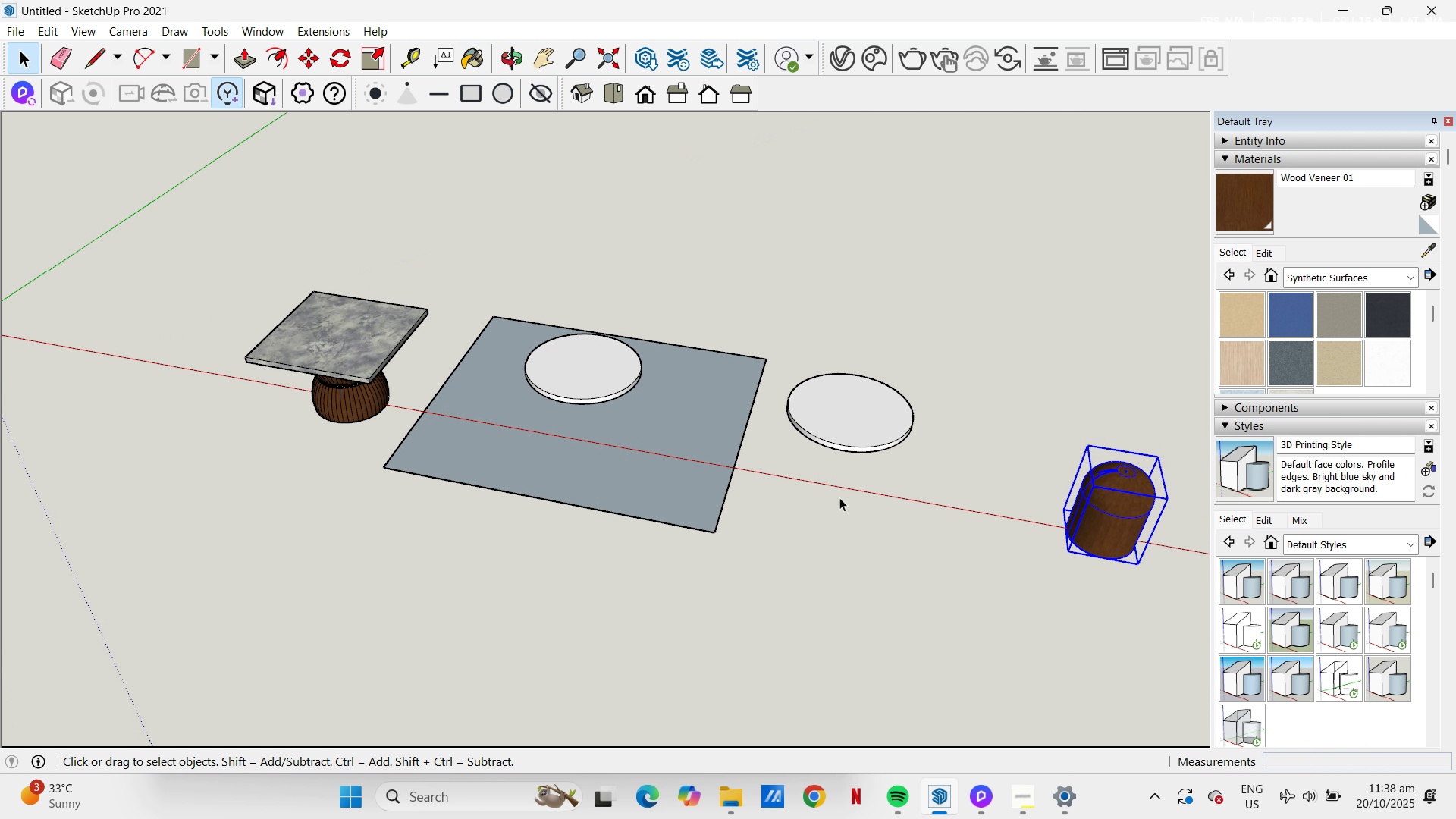 
scroll: coordinate [838, 475], scroll_direction: down, amount: 5.0
 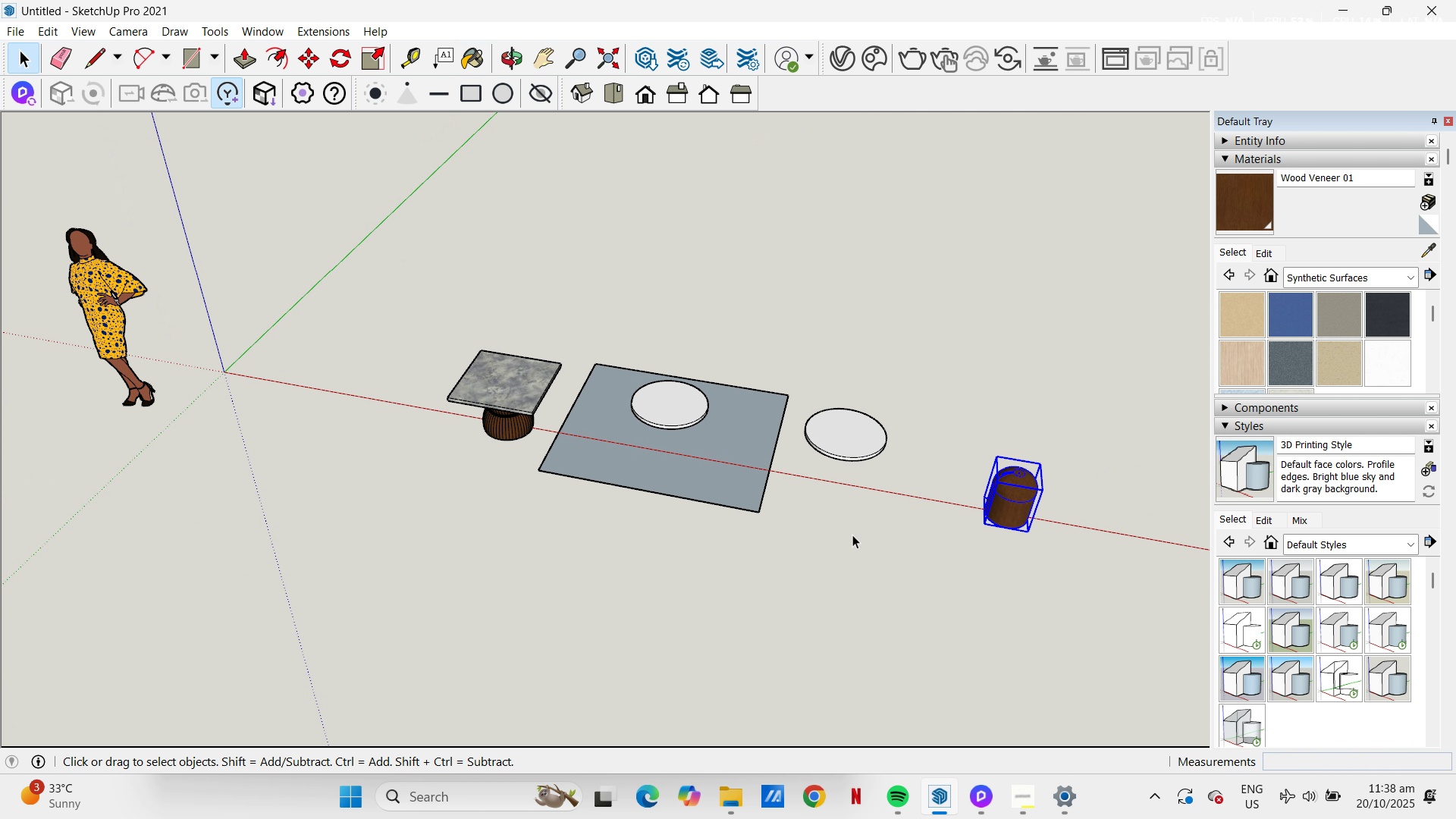 
key(H)
 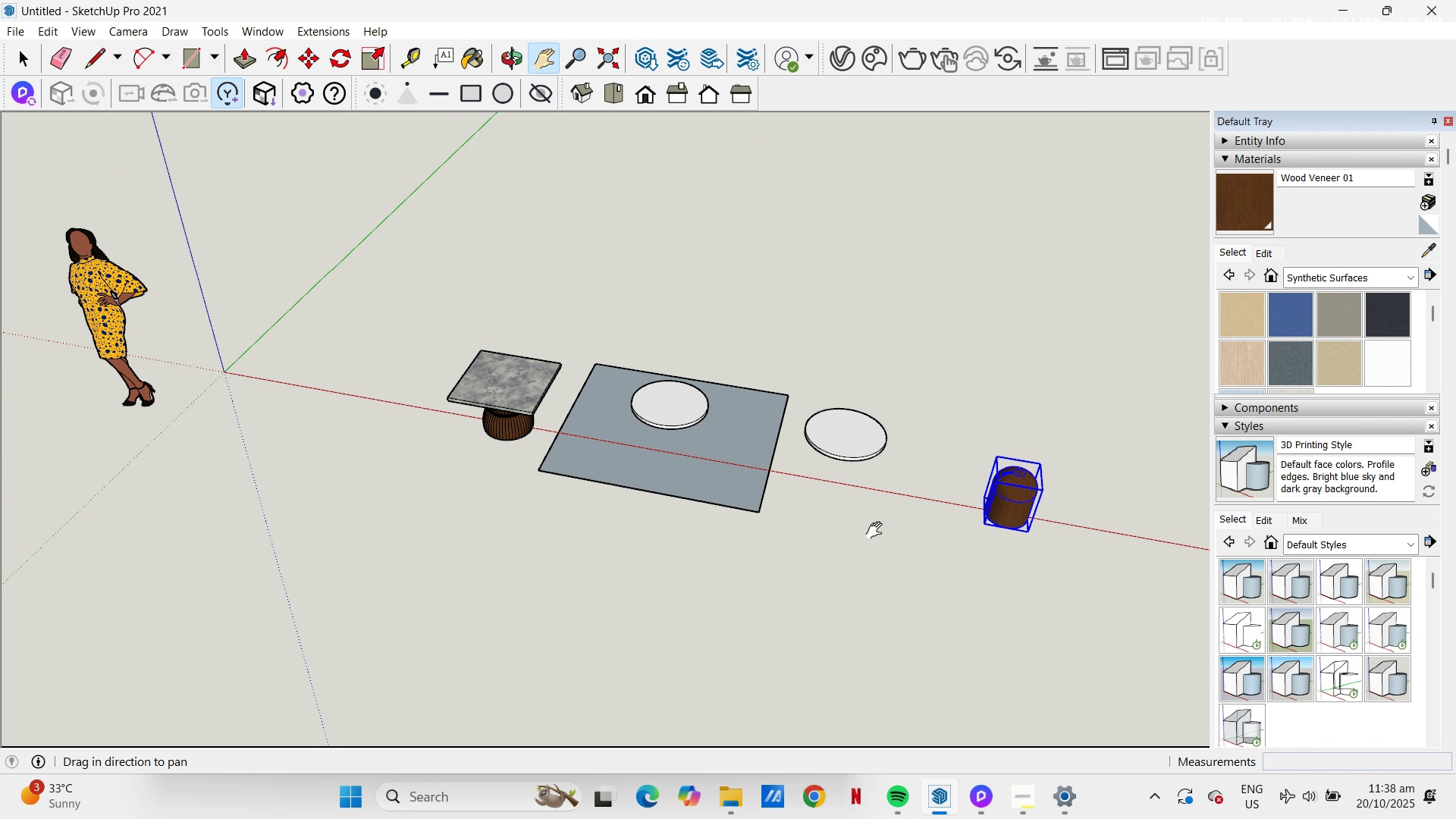 
left_click_drag(start_coordinate=[875, 530], to_coordinate=[675, 510])
 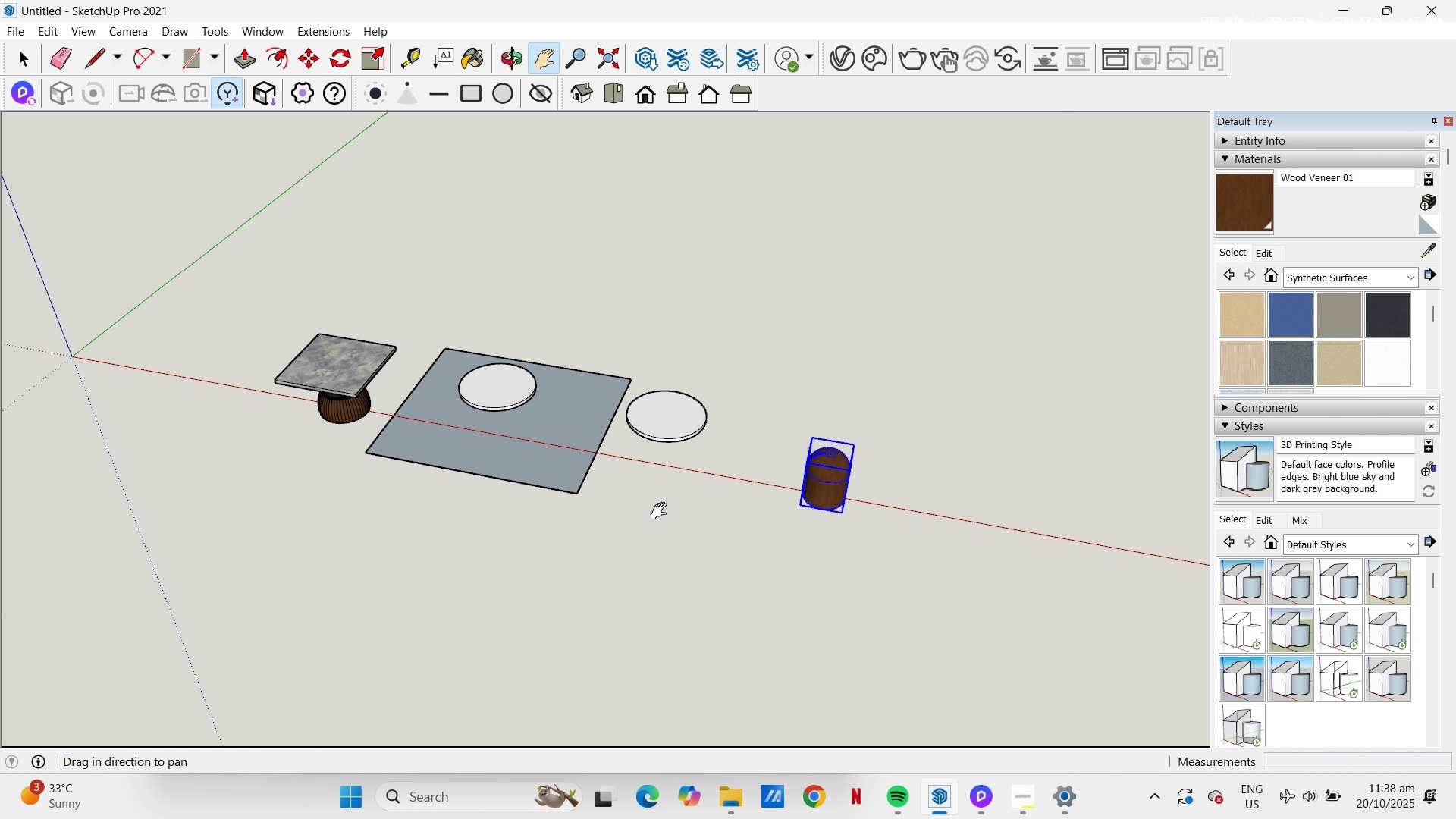 
scroll: coordinate [662, 529], scroll_direction: down, amount: 2.0
 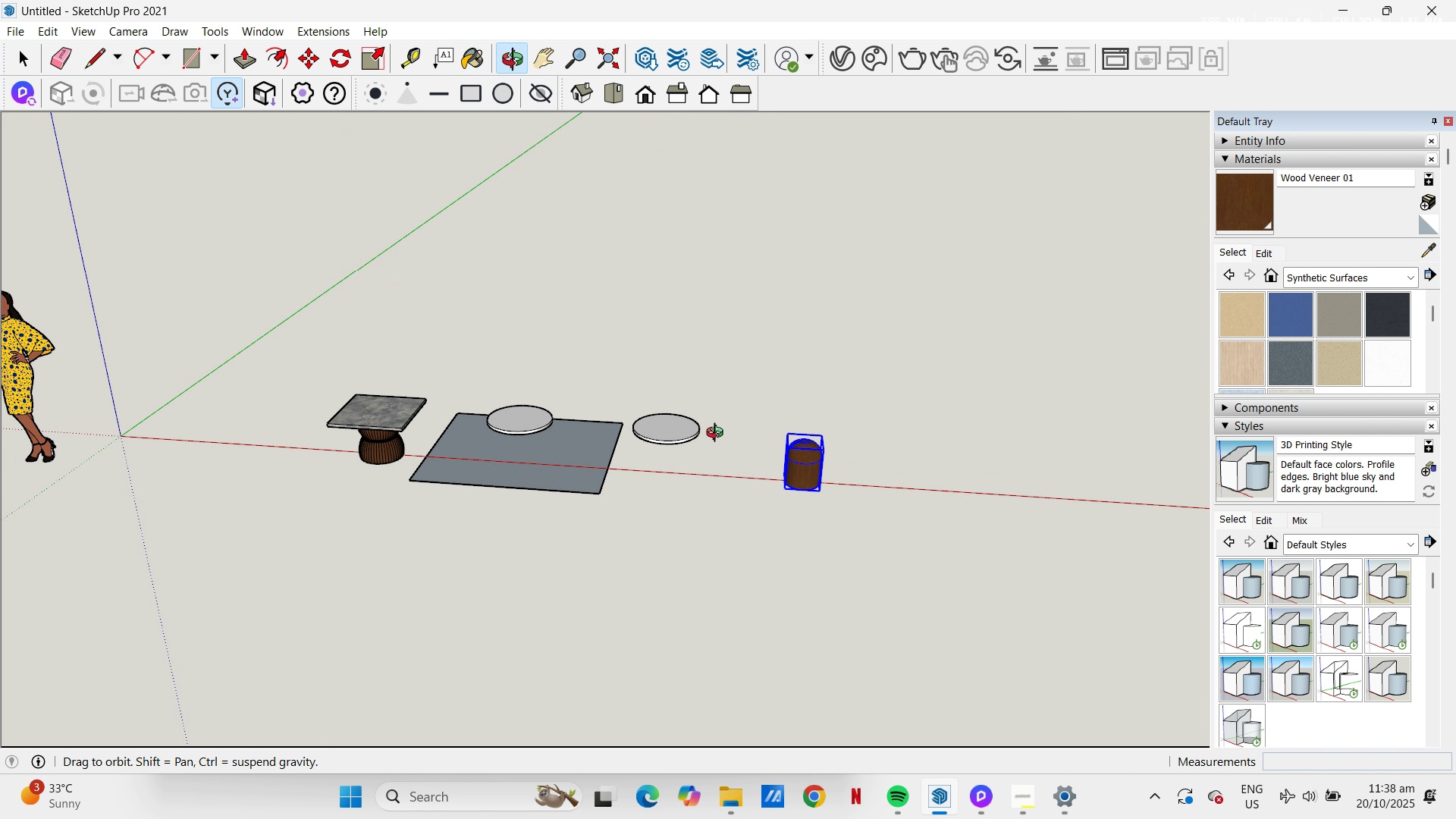 
key(Space)
 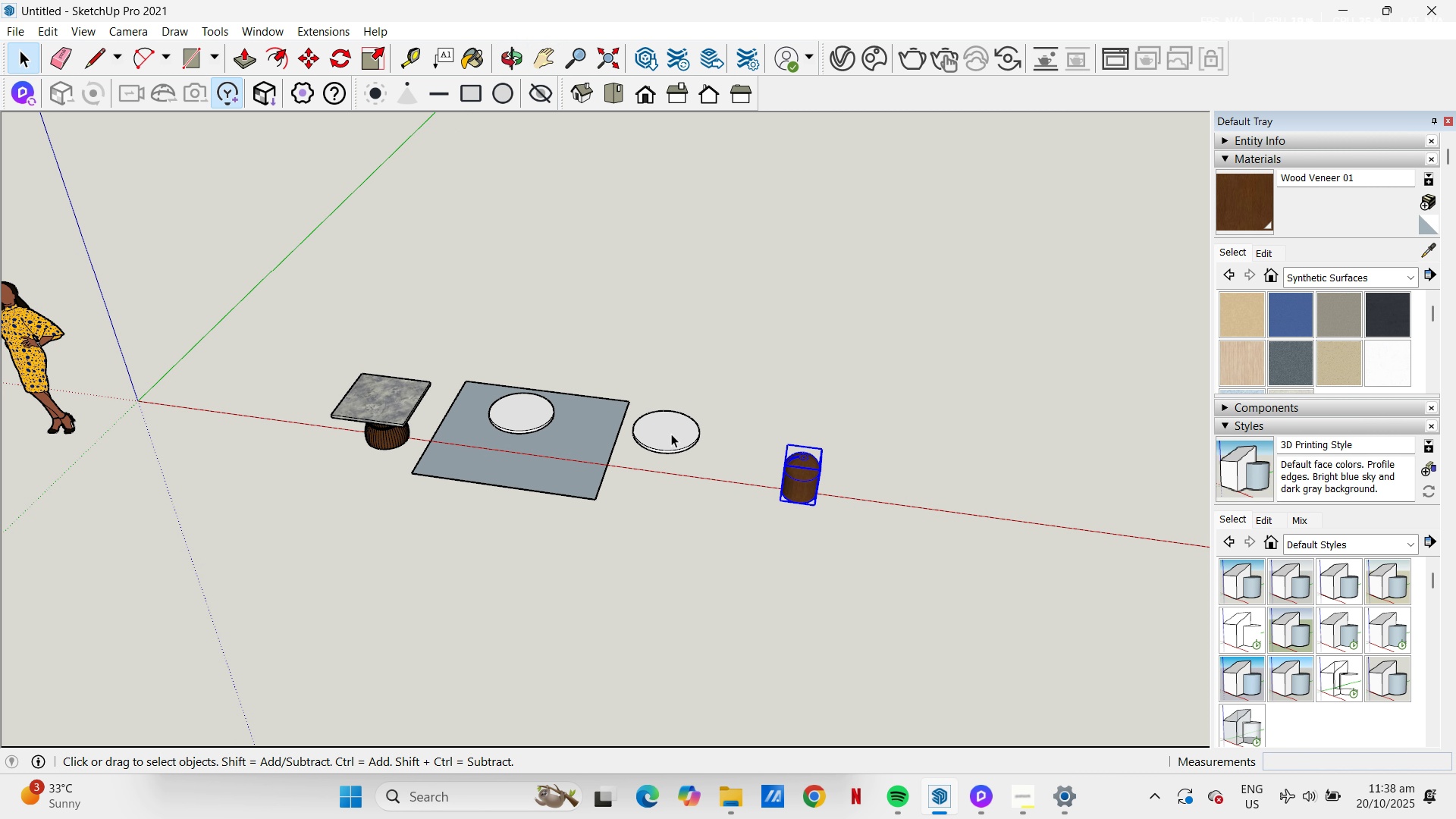 
left_click([671, 434])
 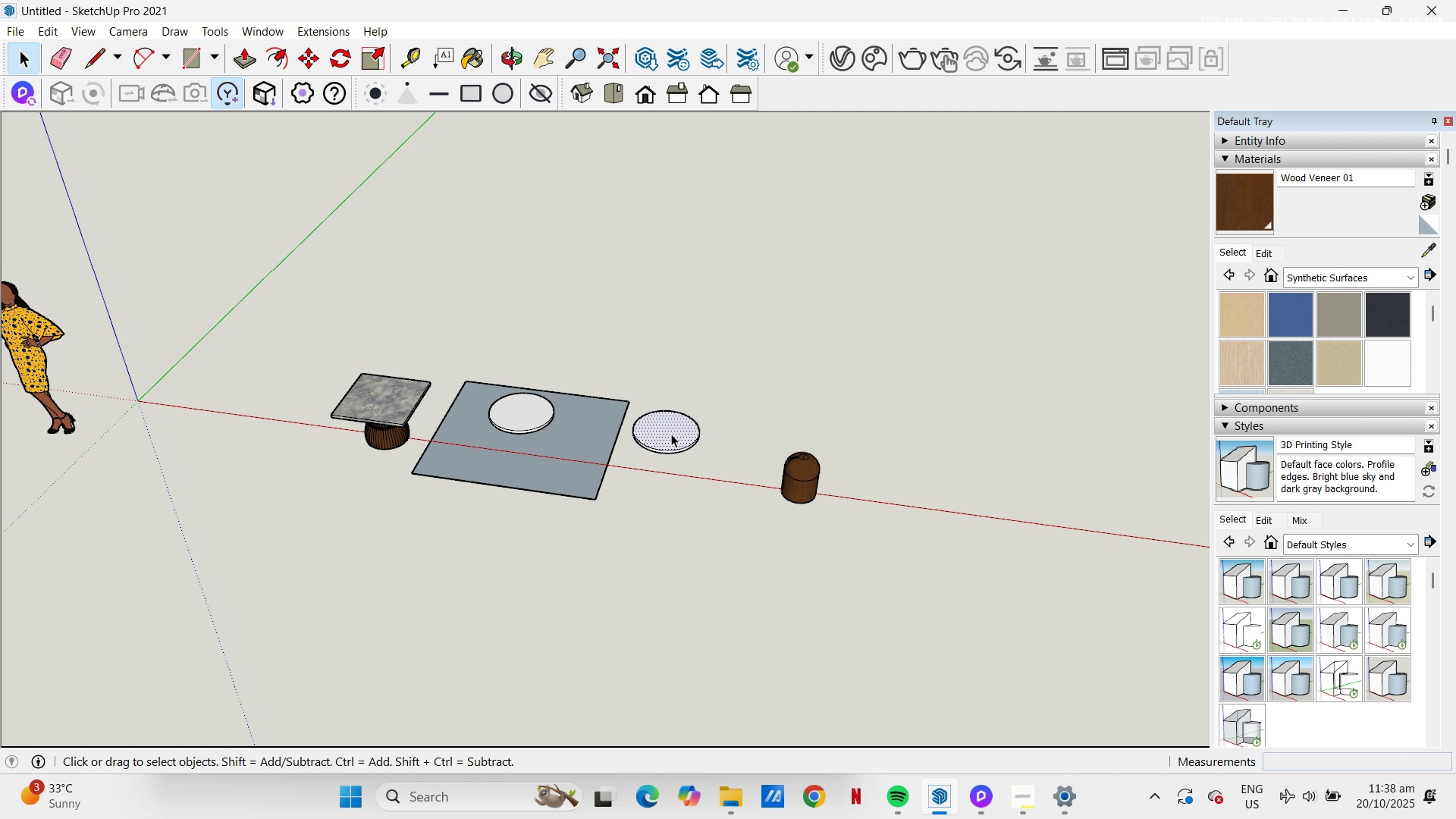 
scroll: coordinate [671, 433], scroll_direction: up, amount: 6.0
 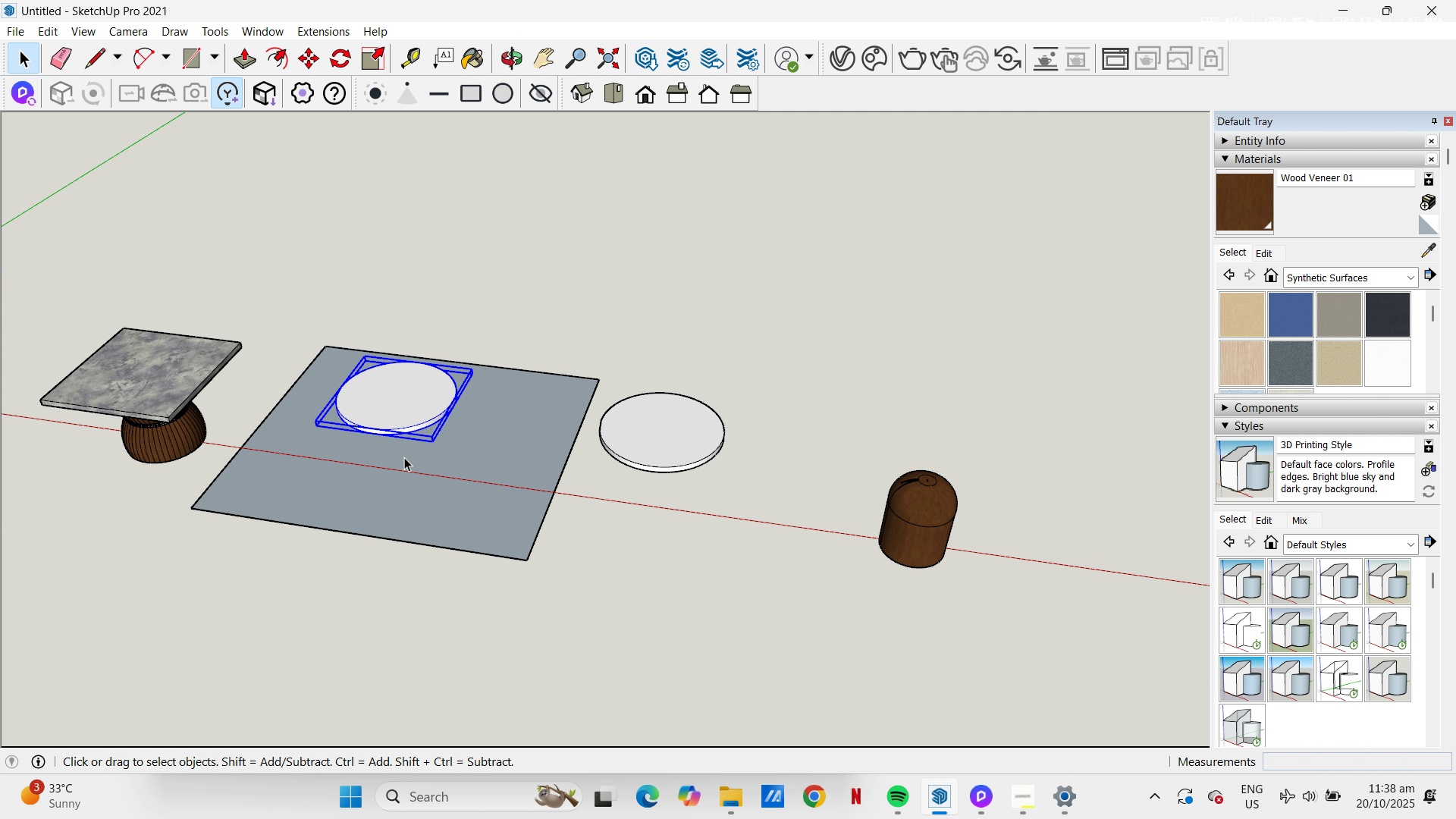 
key(M)
 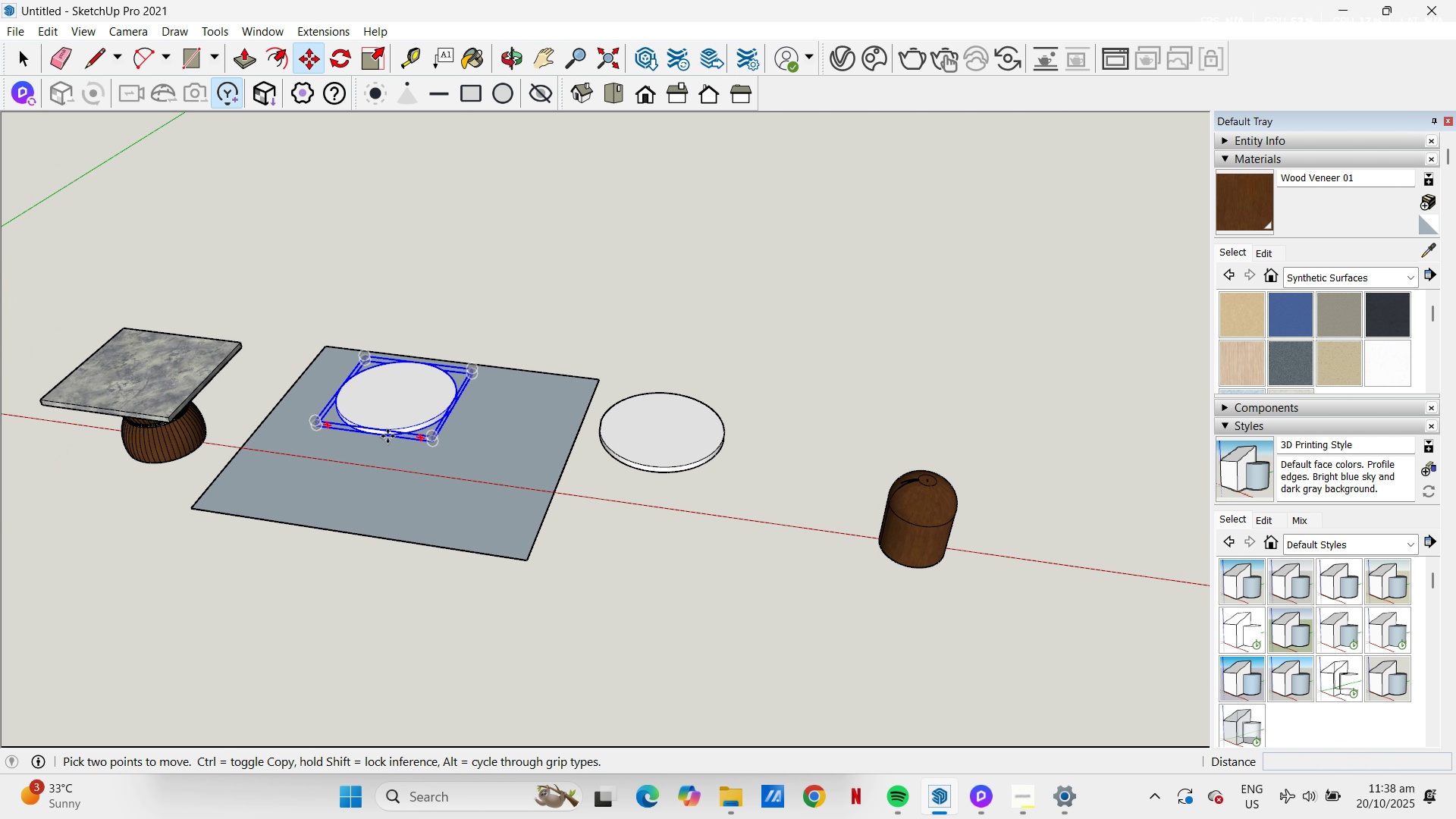 
scroll: coordinate [388, 437], scroll_direction: up, amount: 2.0
 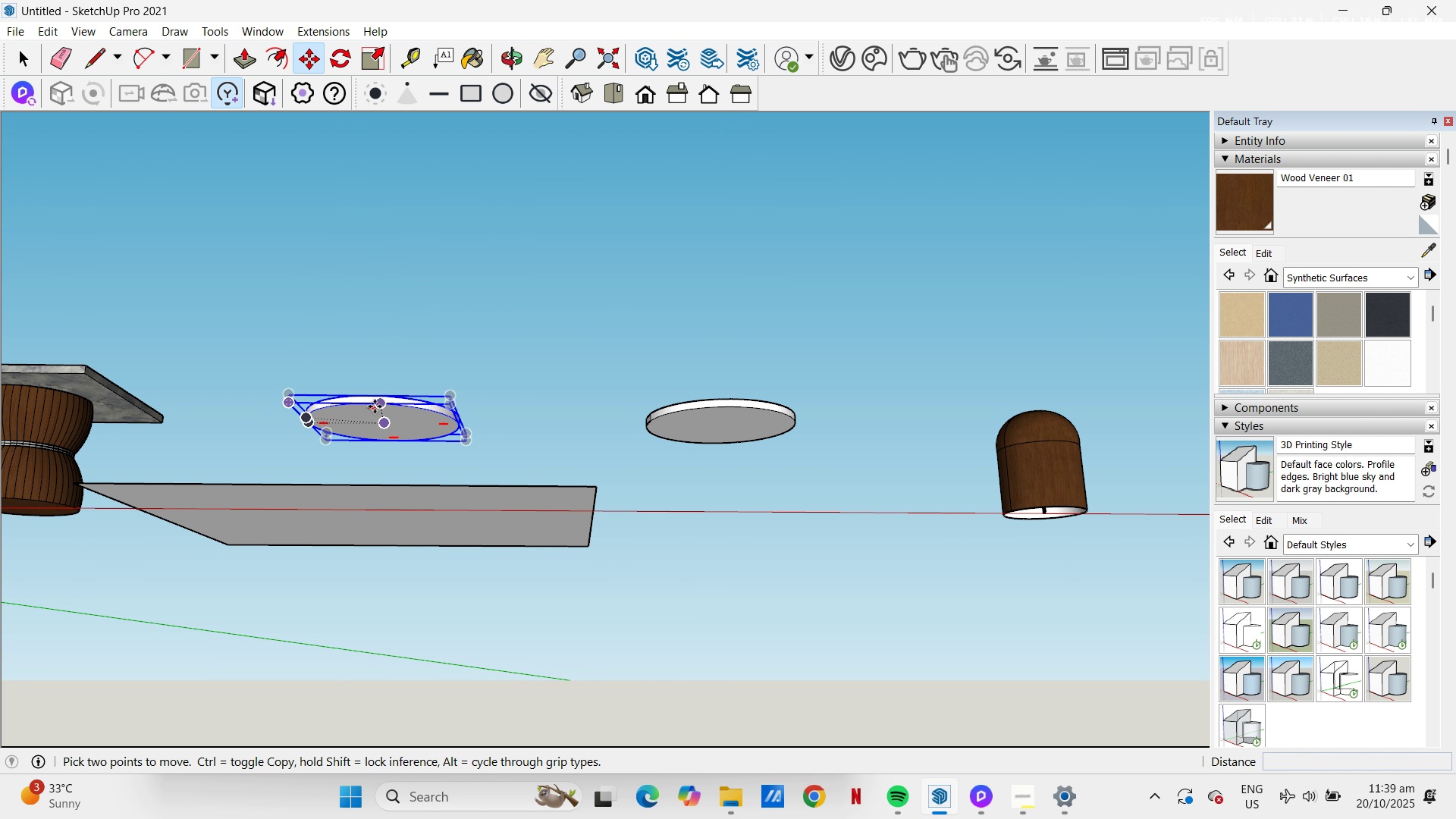 
left_click([383, 422])
 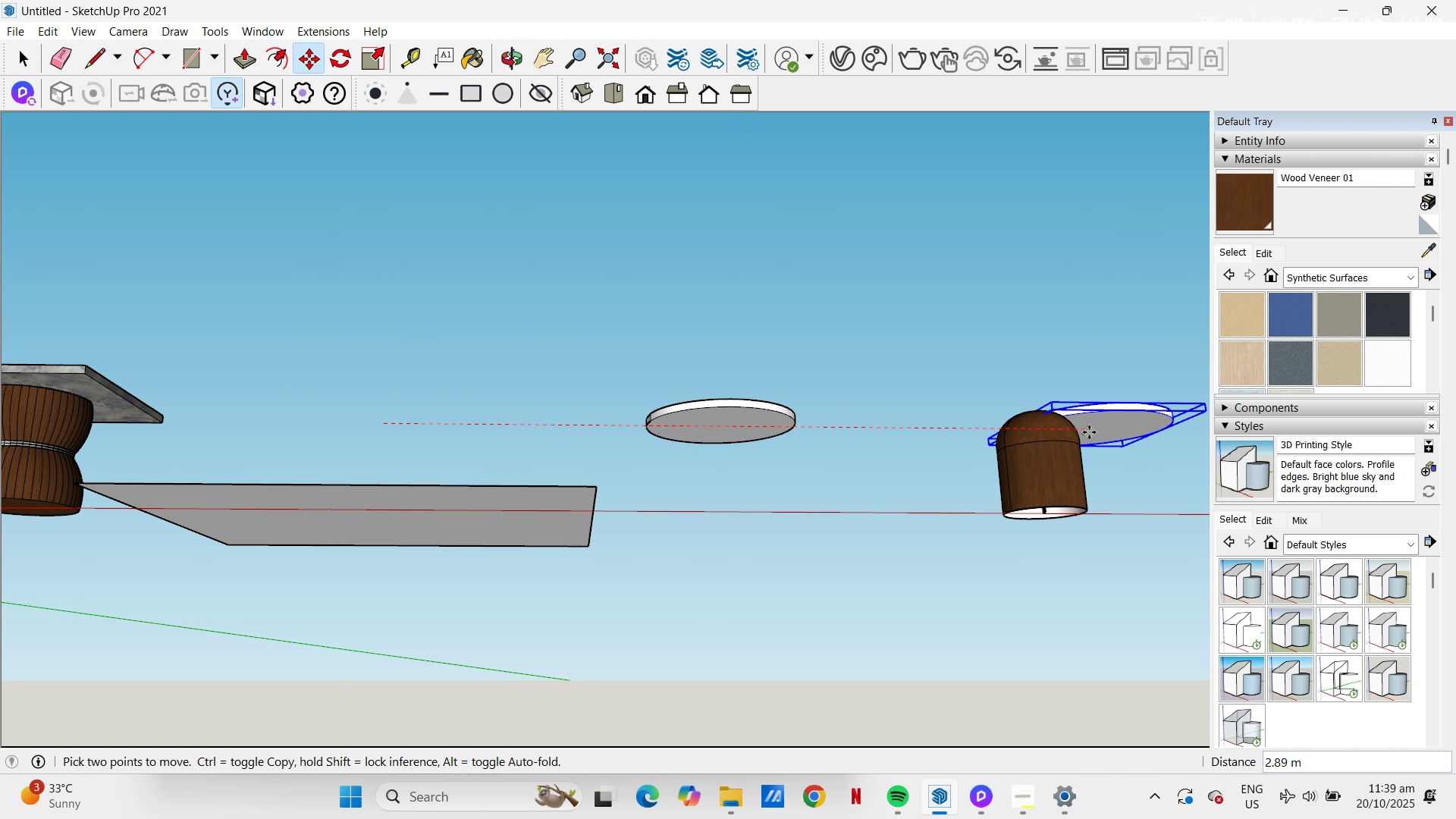 
scroll: coordinate [1037, 538], scroll_direction: up, amount: 13.0
 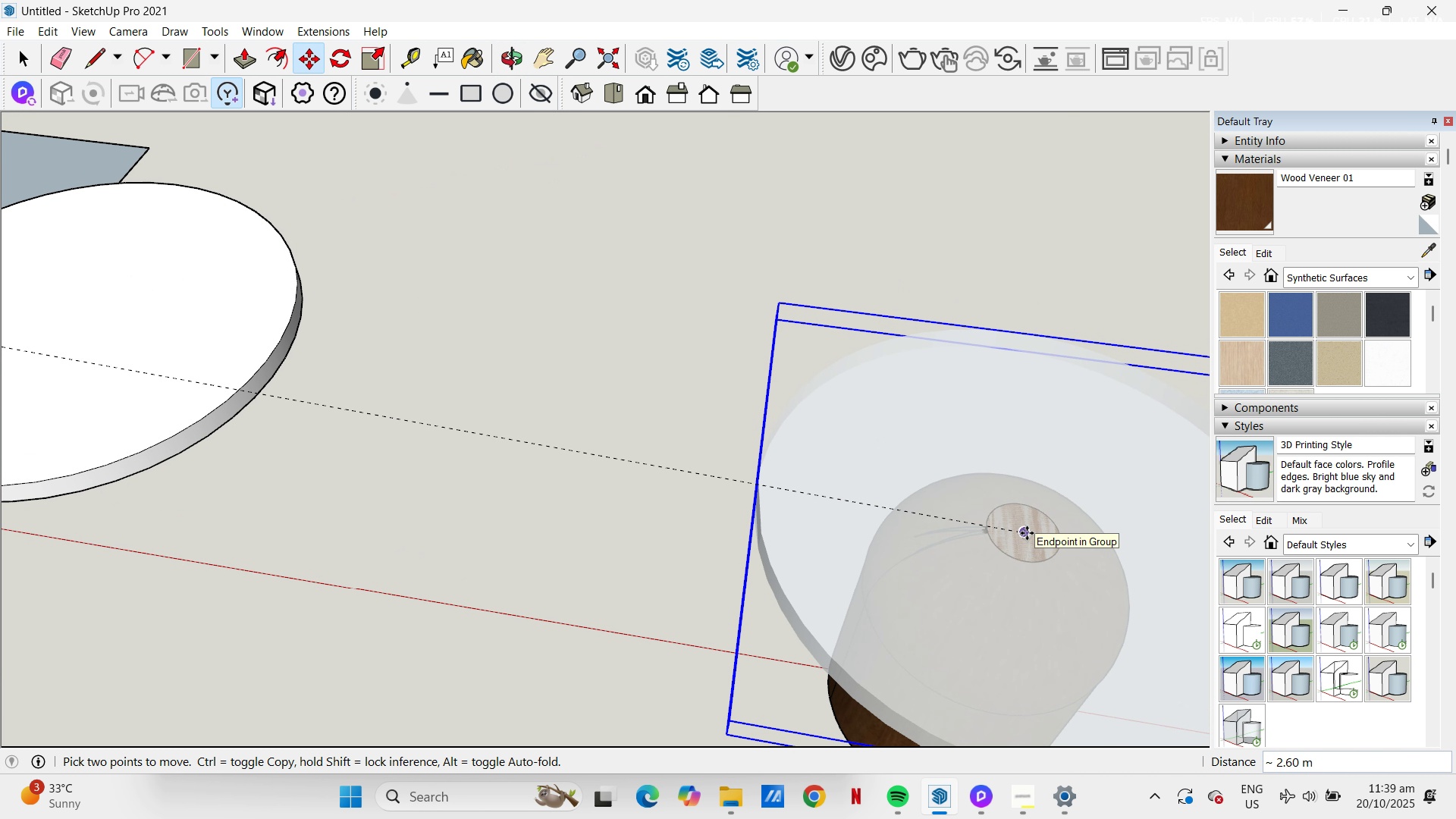 
left_click([1027, 533])
 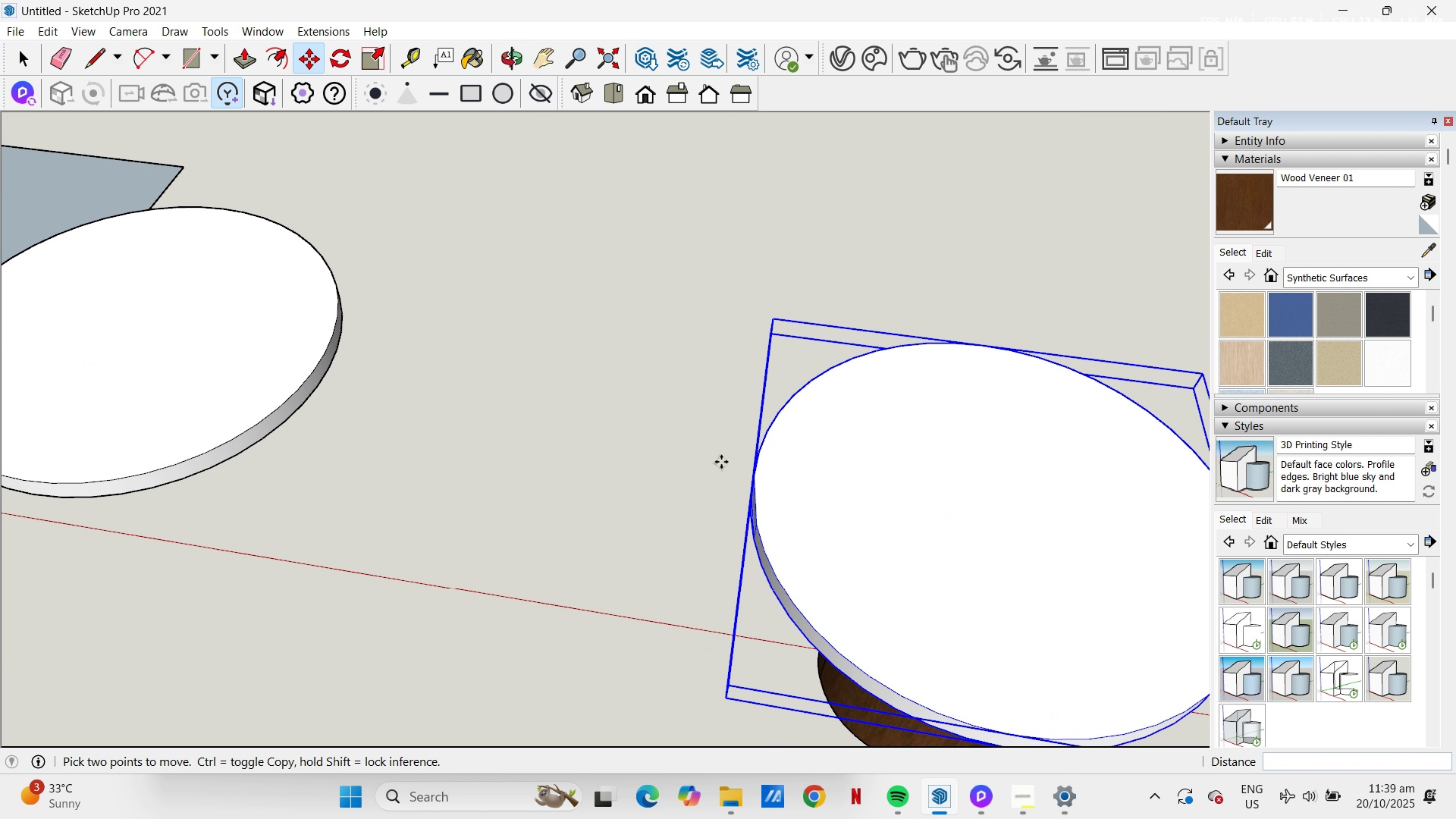 
scroll: coordinate [827, 372], scroll_direction: down, amount: 6.0
 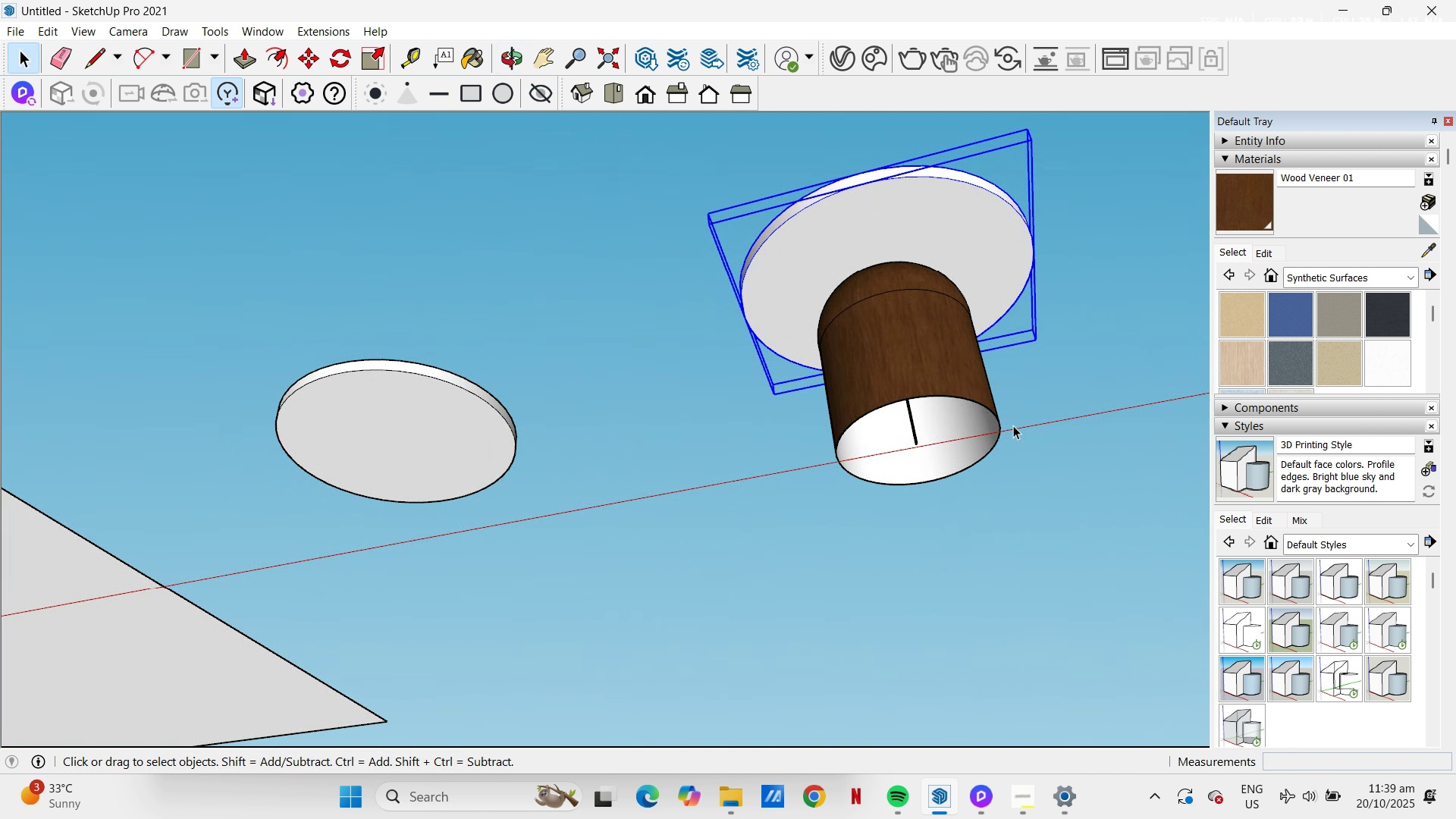 
double_click([975, 371])
 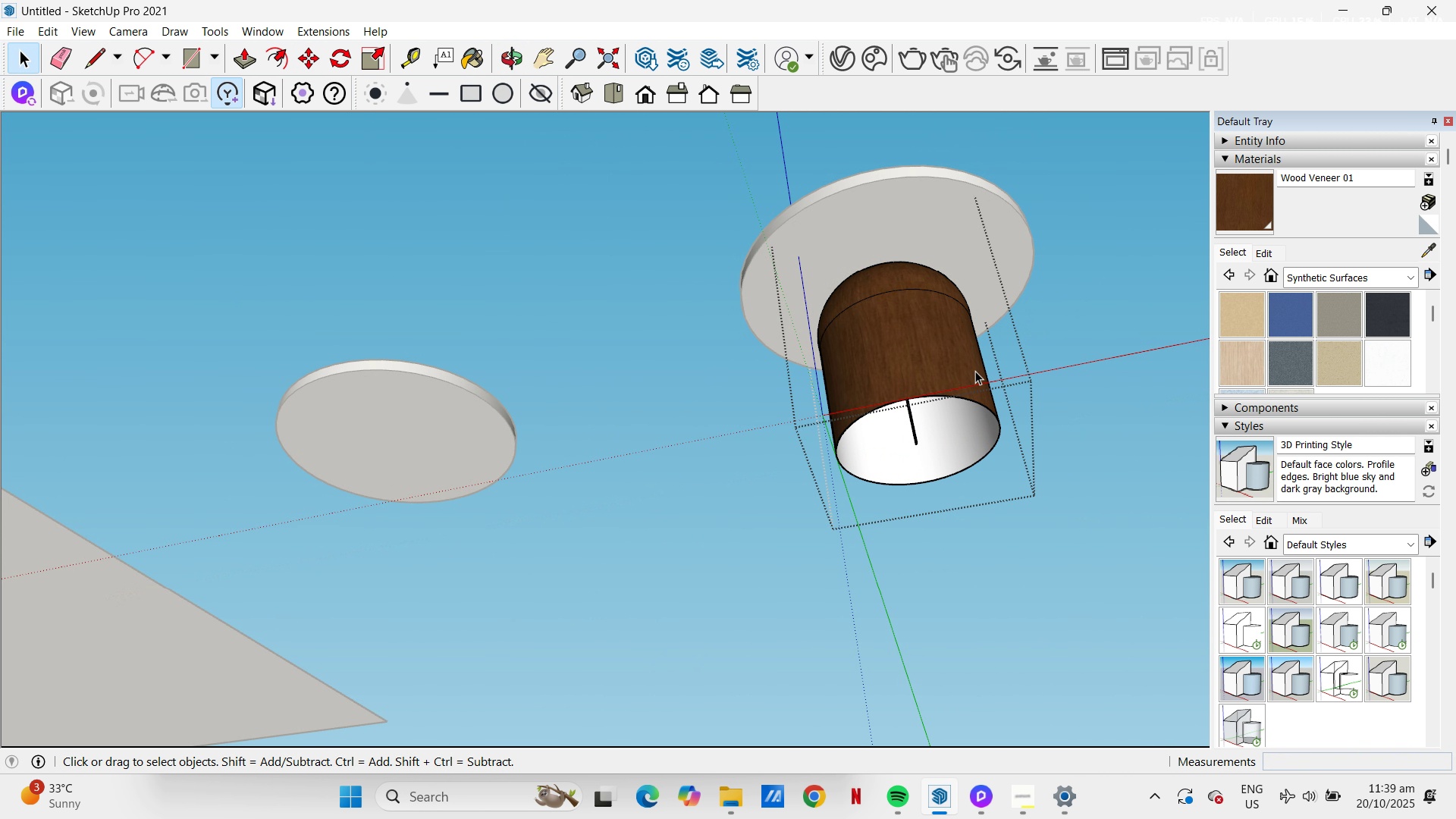 
triple_click([975, 371])
 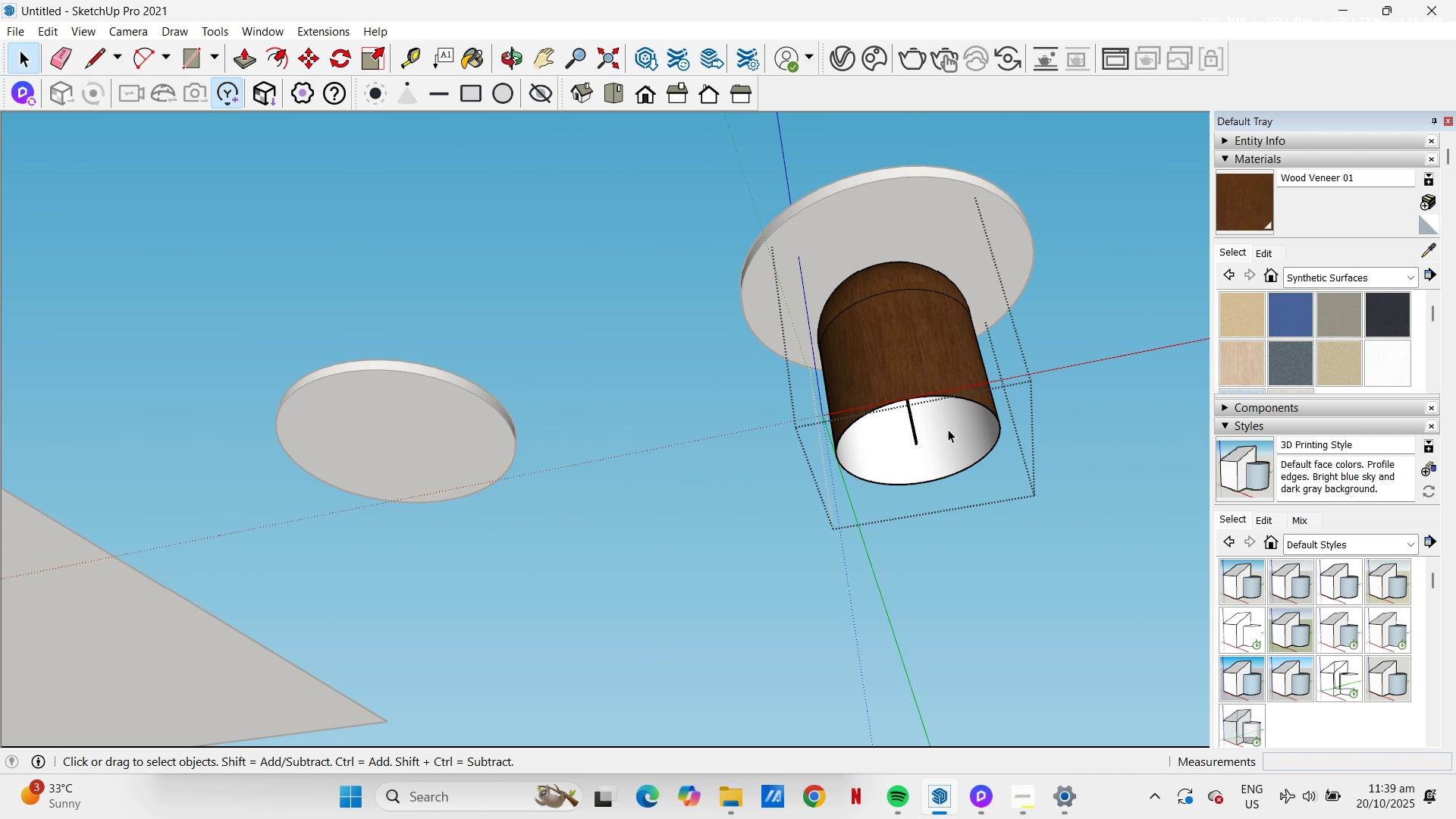 
key(L)
 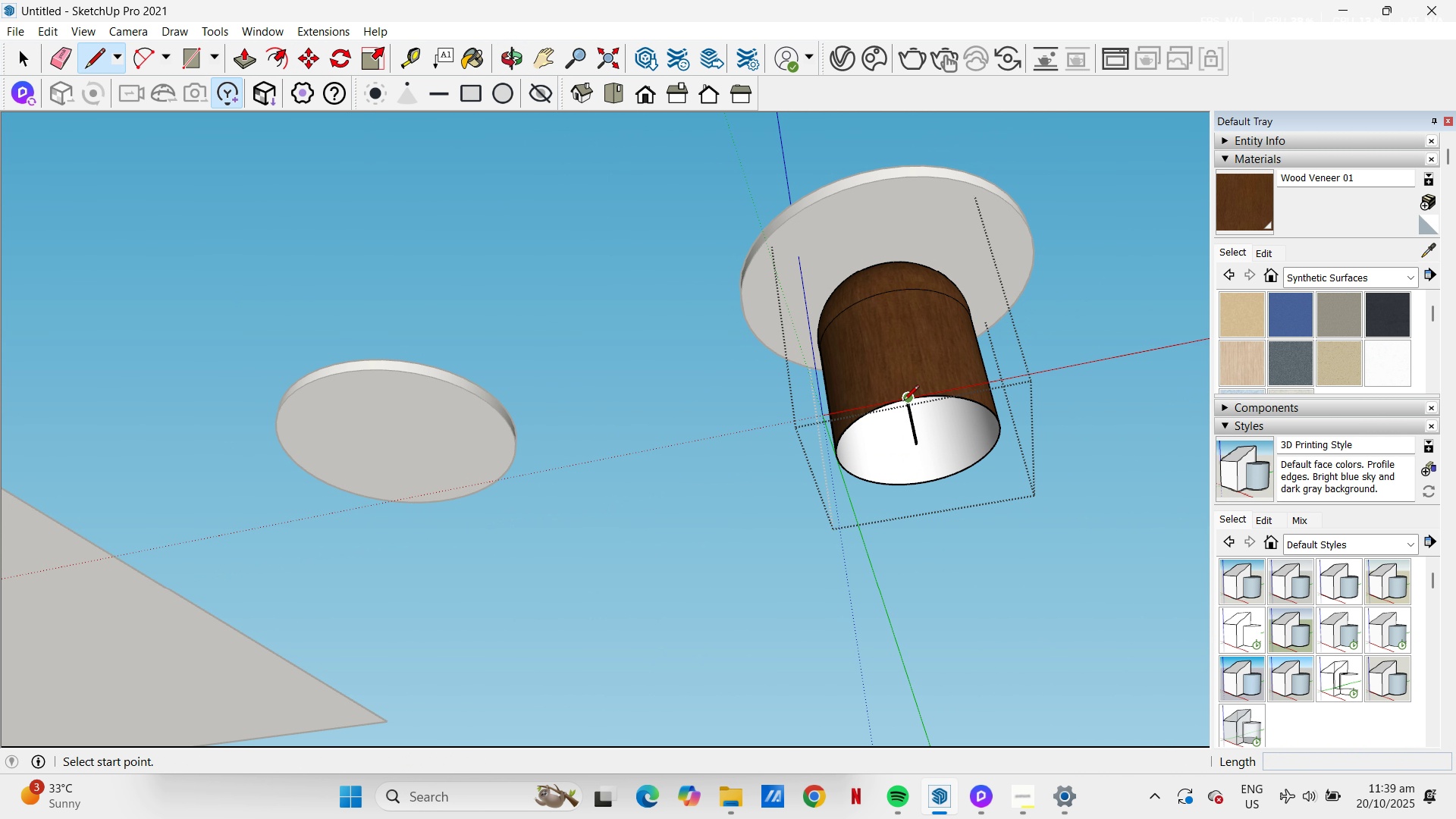 
left_click_drag(start_coordinate=[903, 402], to_coordinate=[906, 407])
 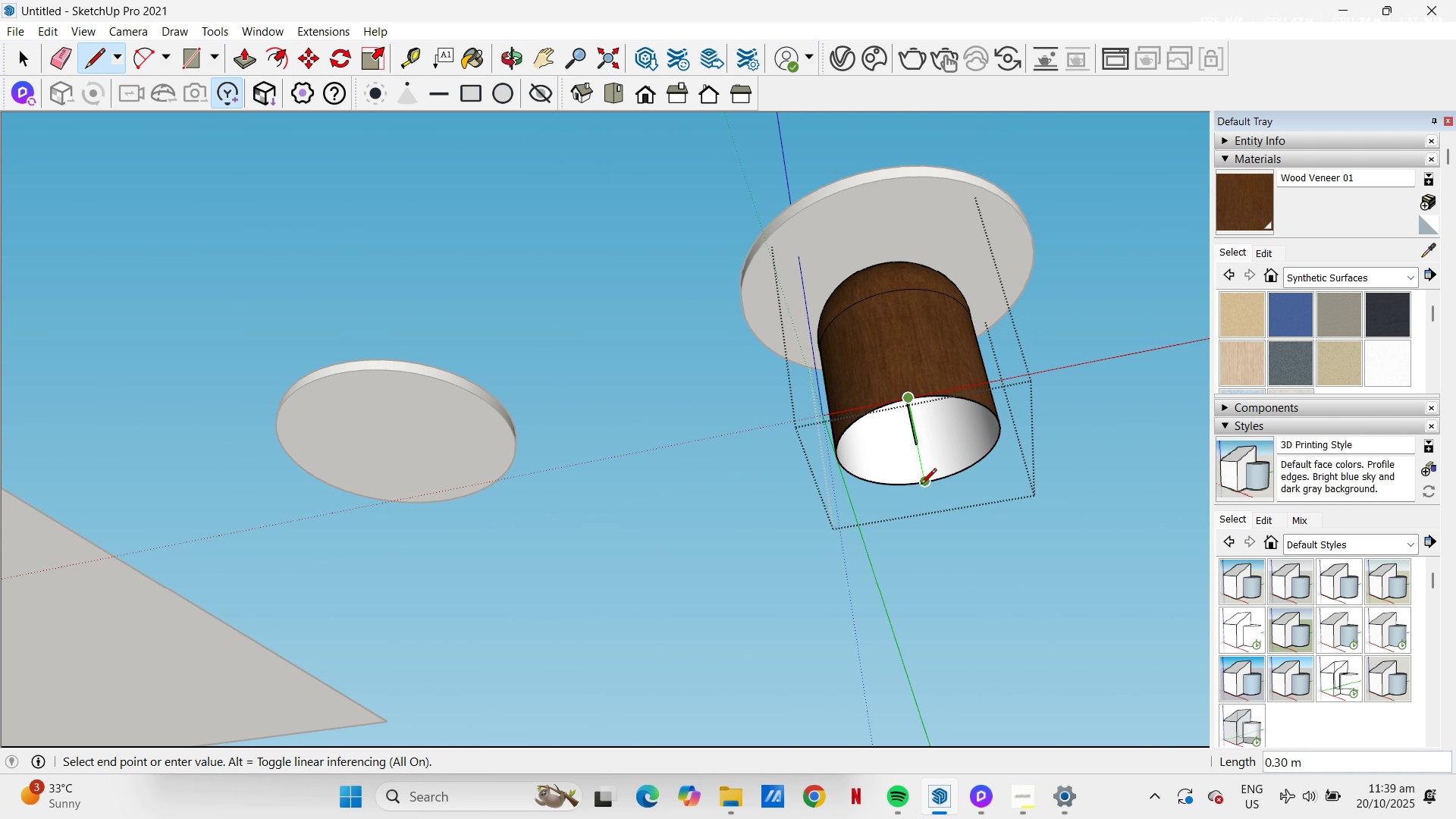 
left_click([921, 485])
 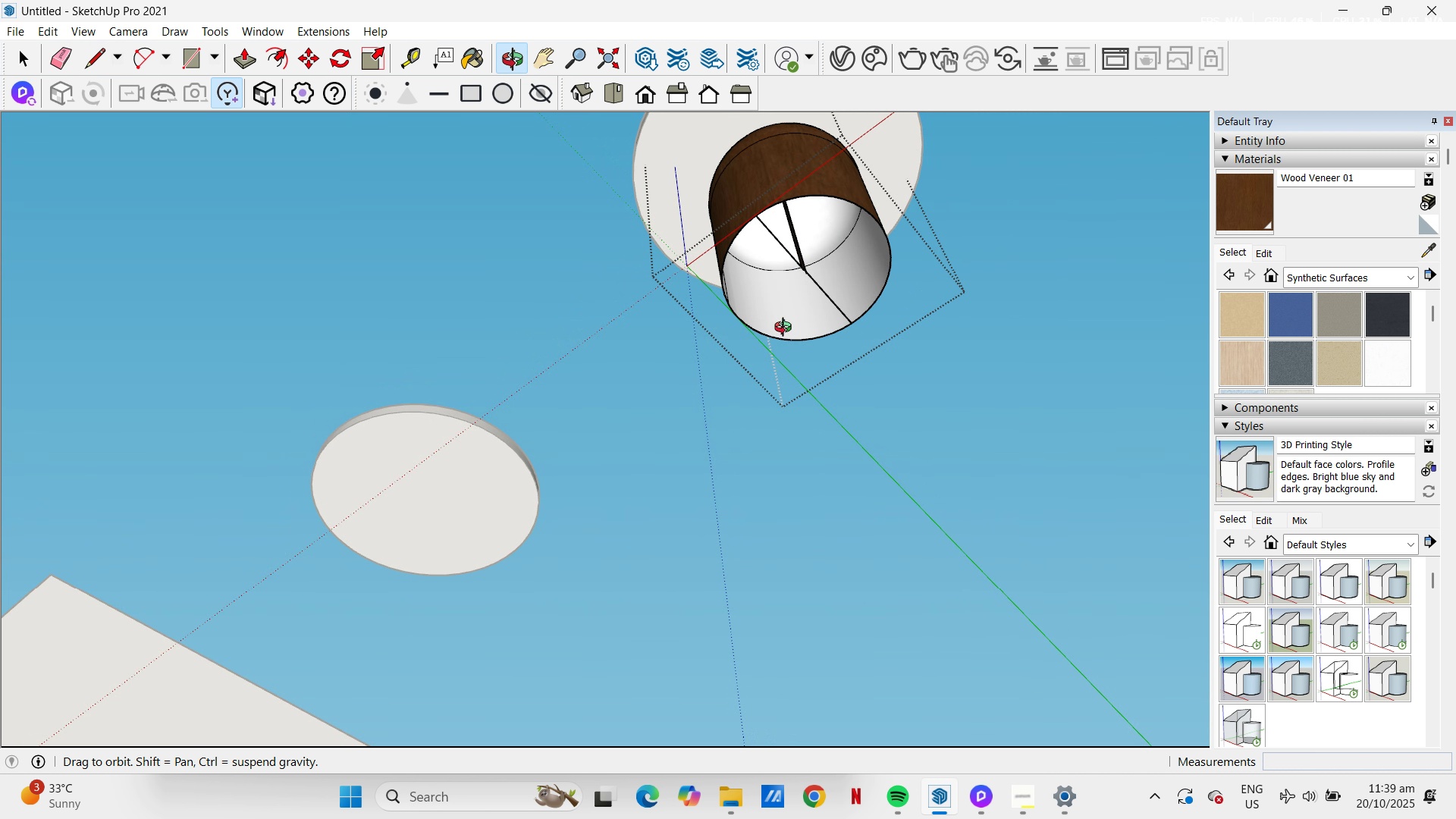 
key(Space)
 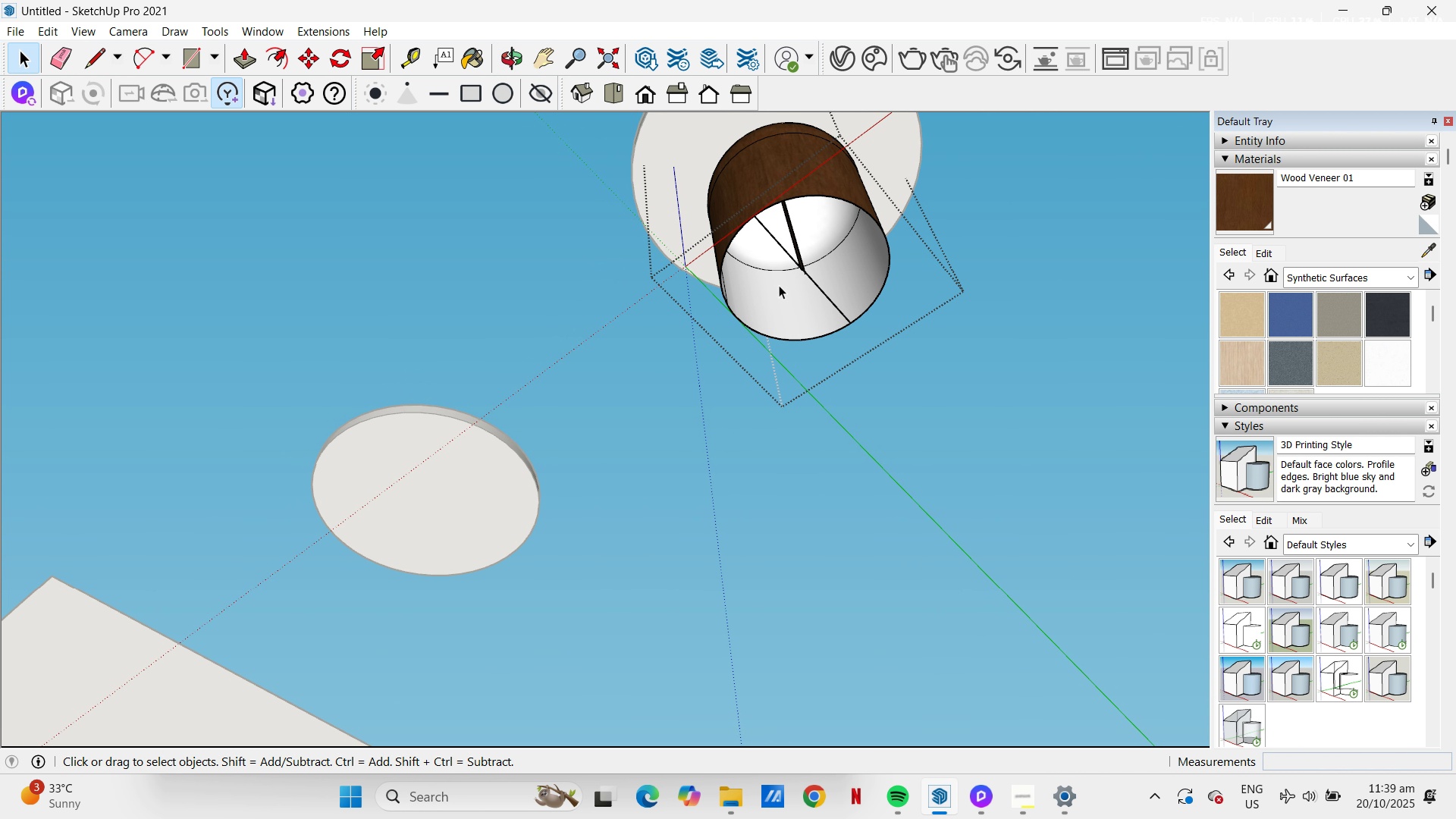 
key(Control+ControlLeft)
 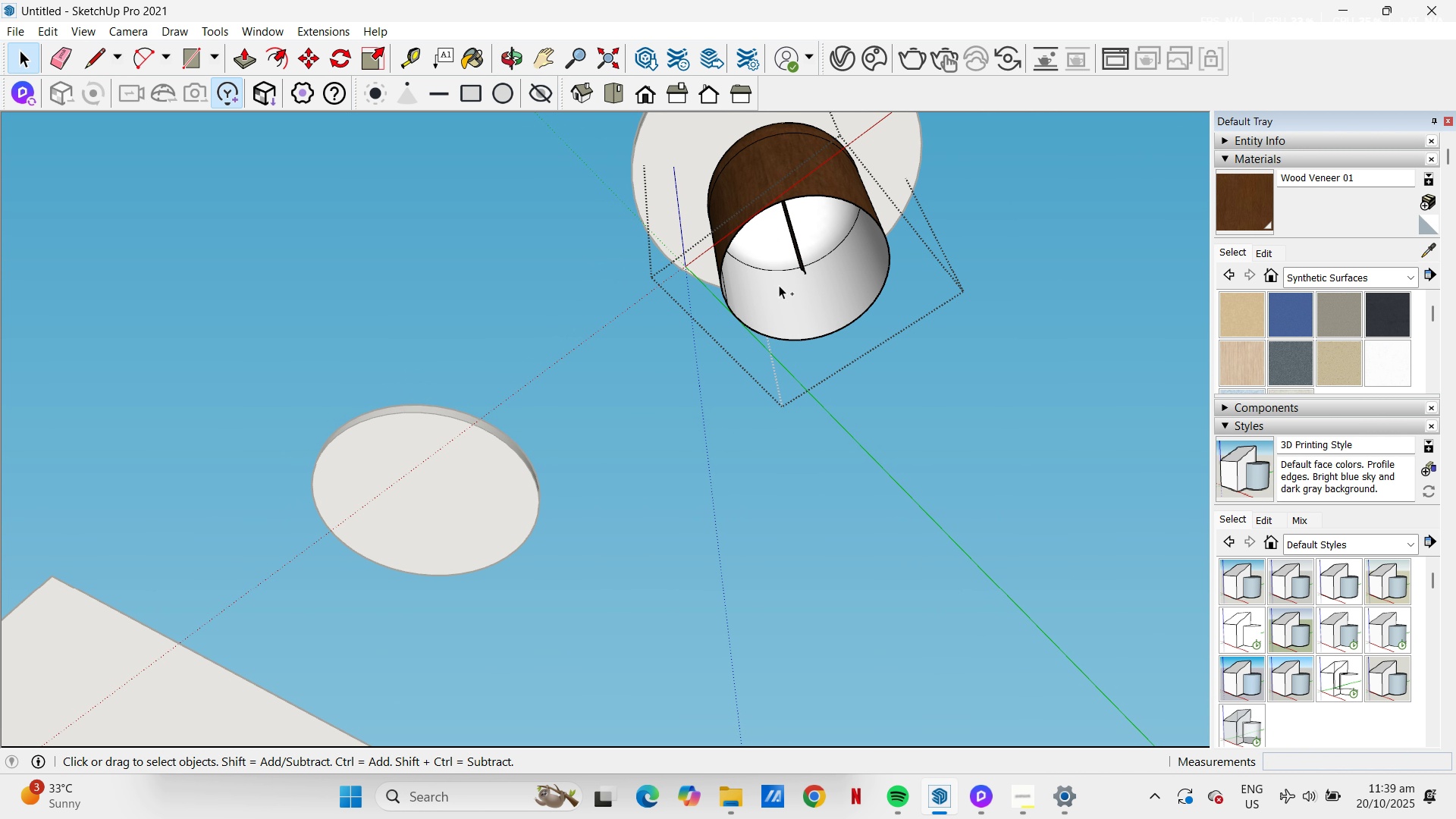 
key(Control+Z)
 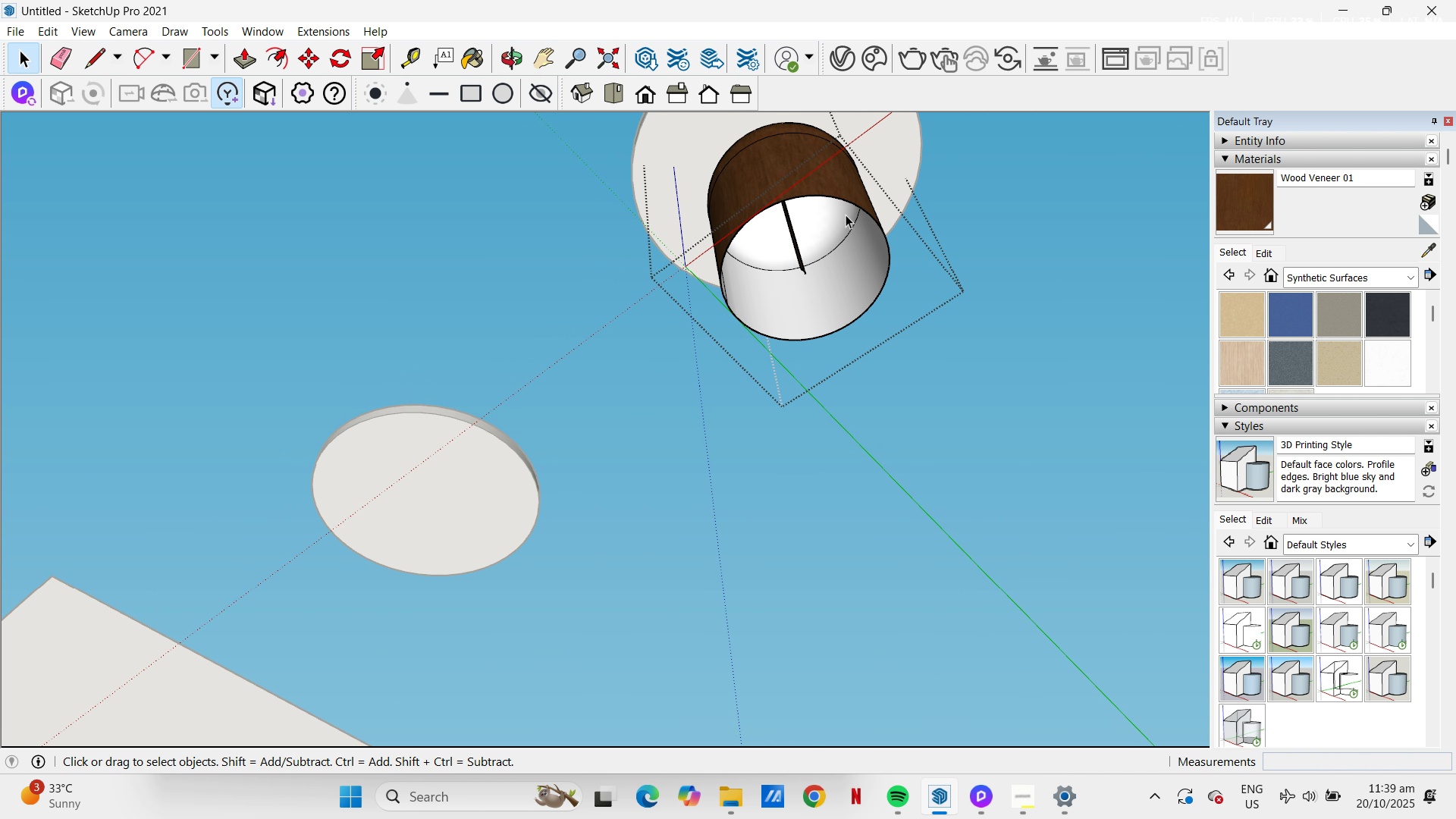 
key(Space)
 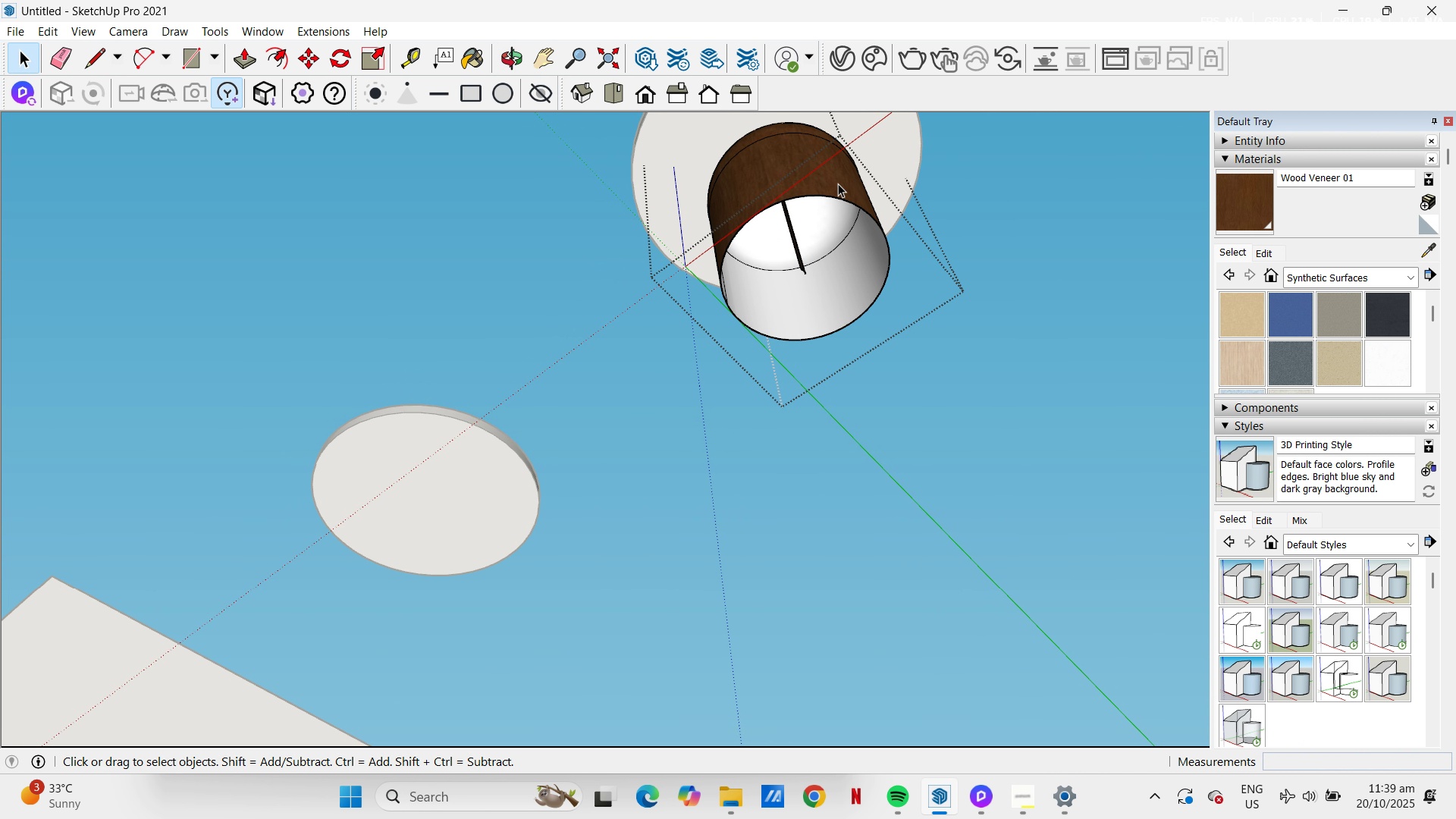 
left_click([838, 184])
 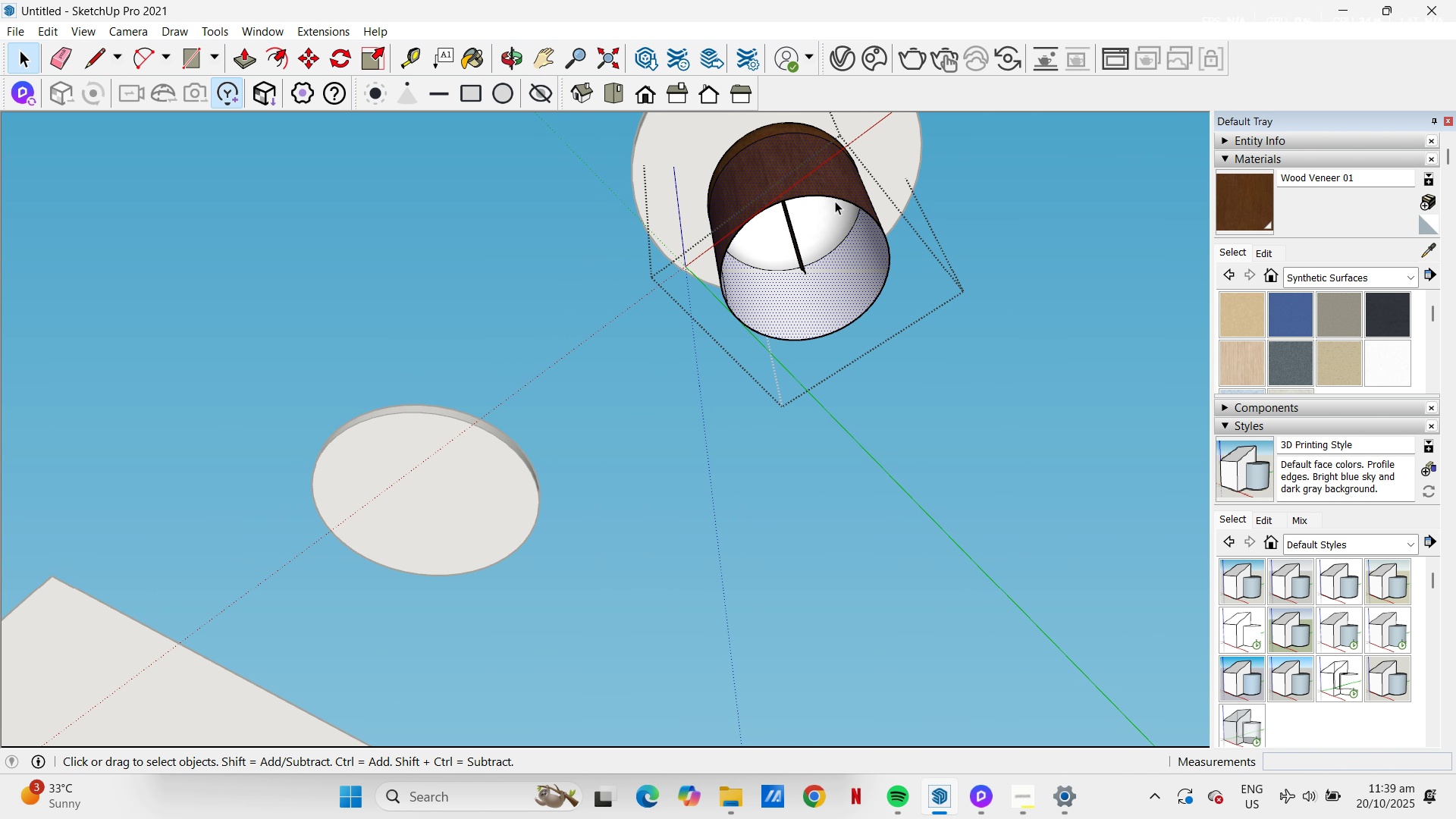 
left_click([835, 201])
 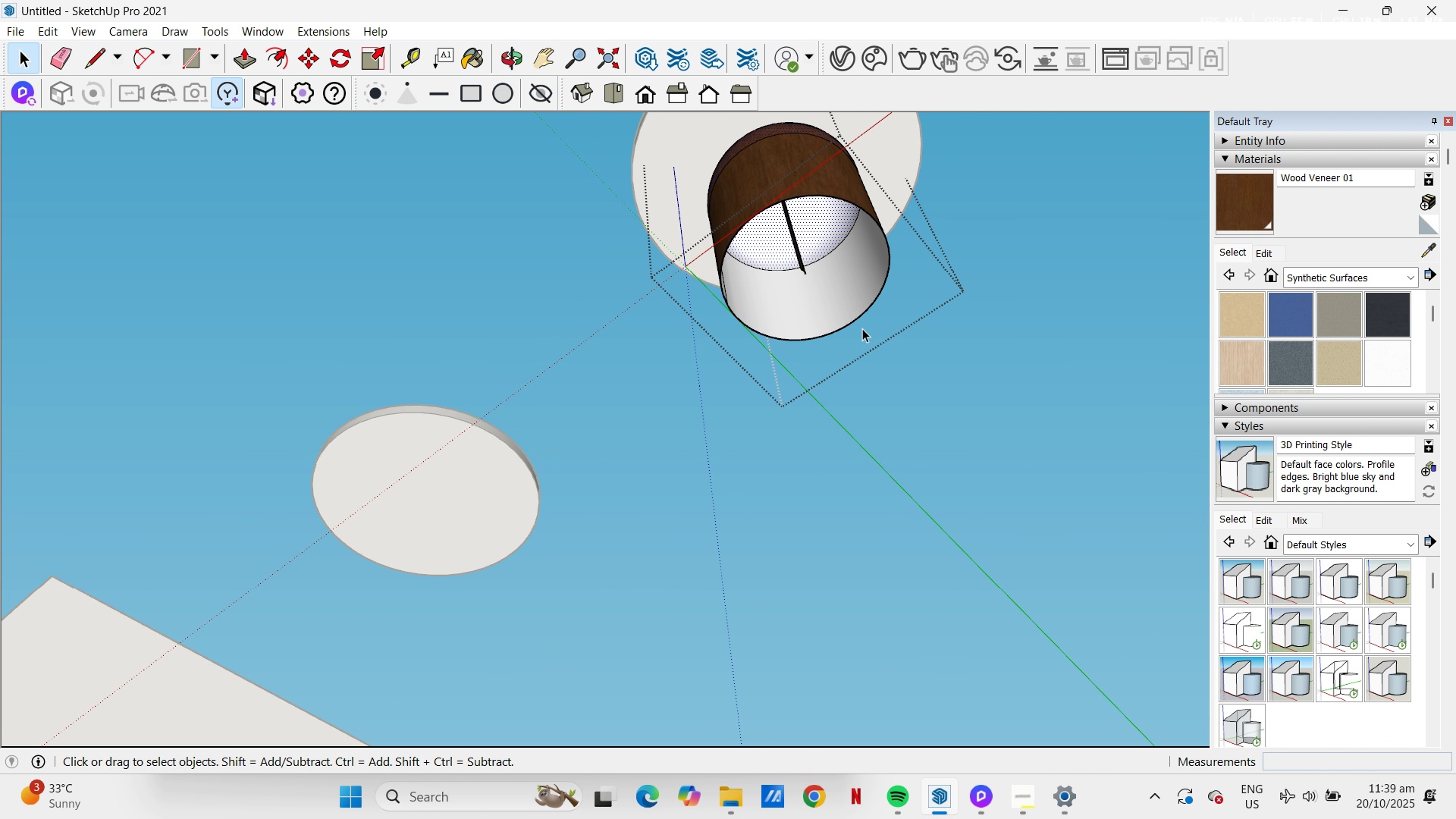 
left_click([852, 325])
 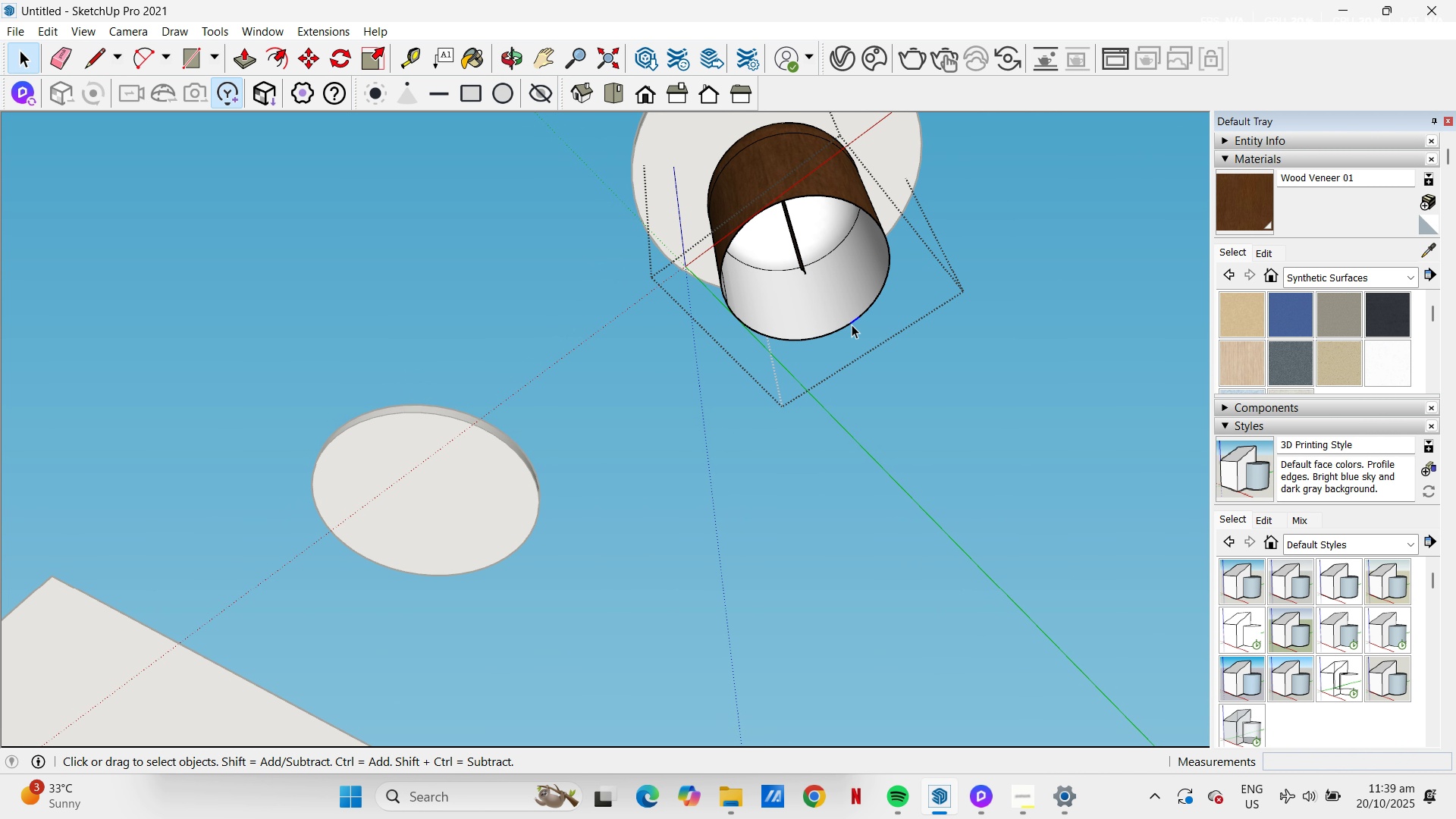 
key(L)
 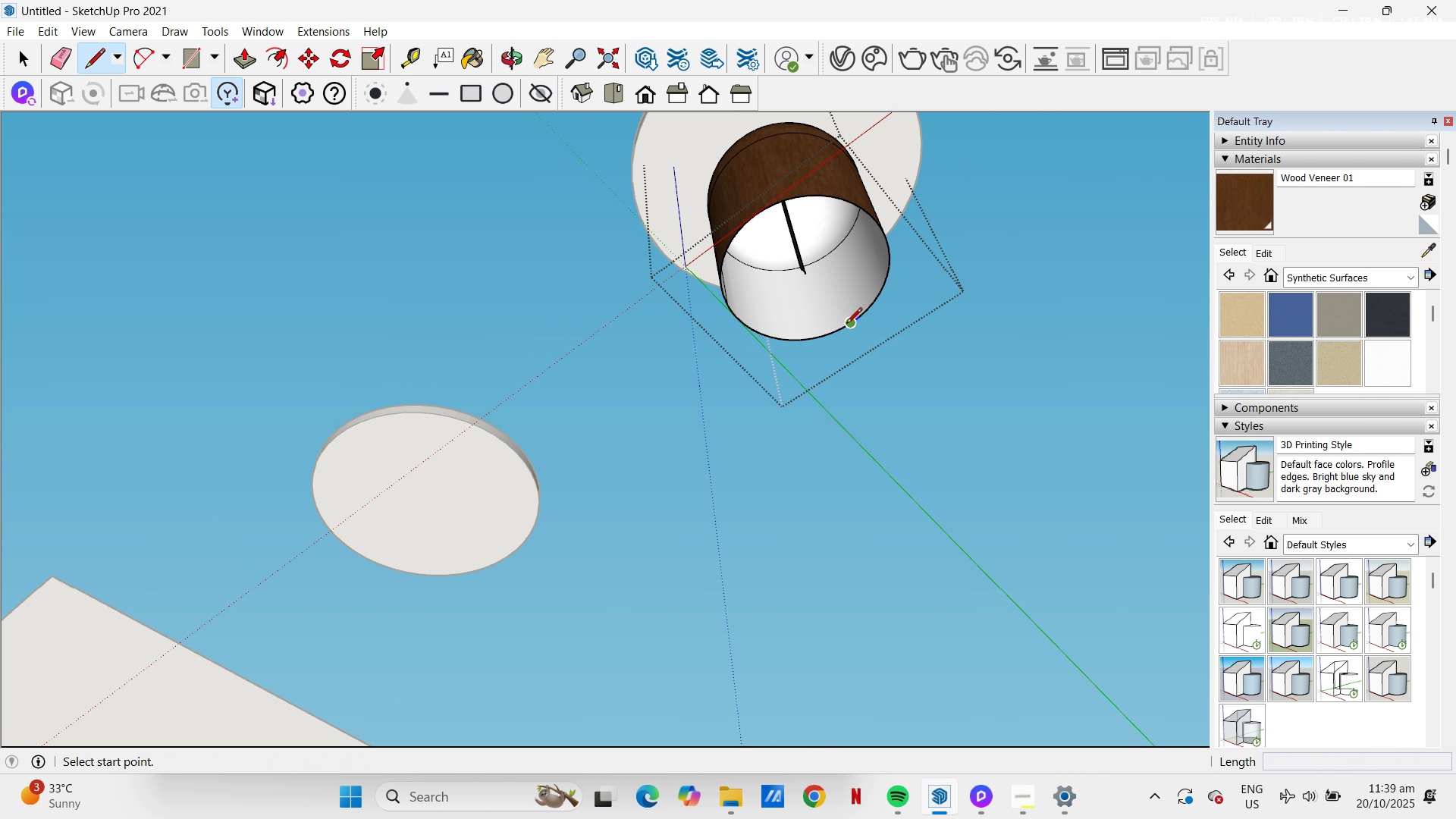 
left_click([846, 325])
 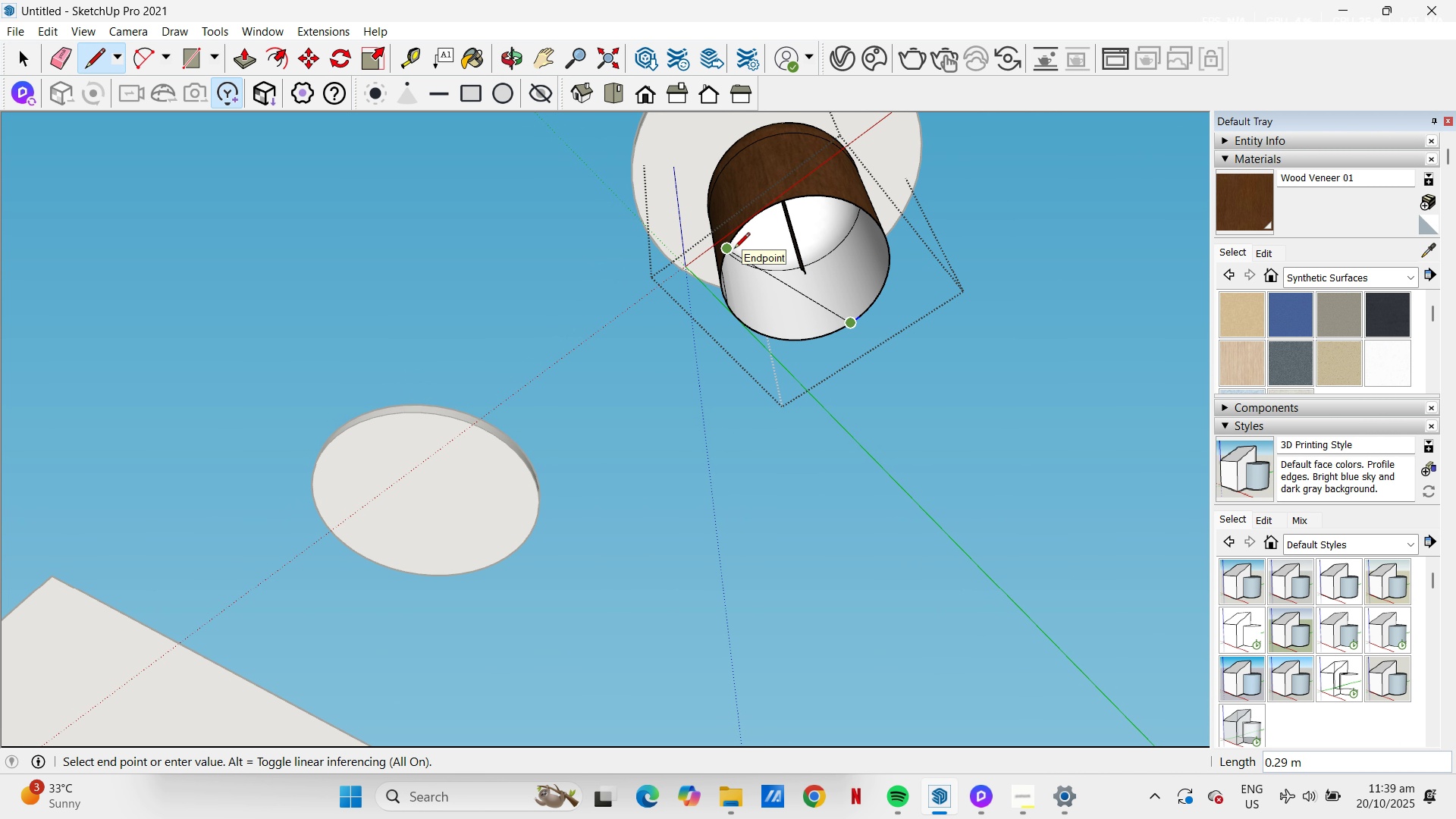 
left_click([734, 249])
 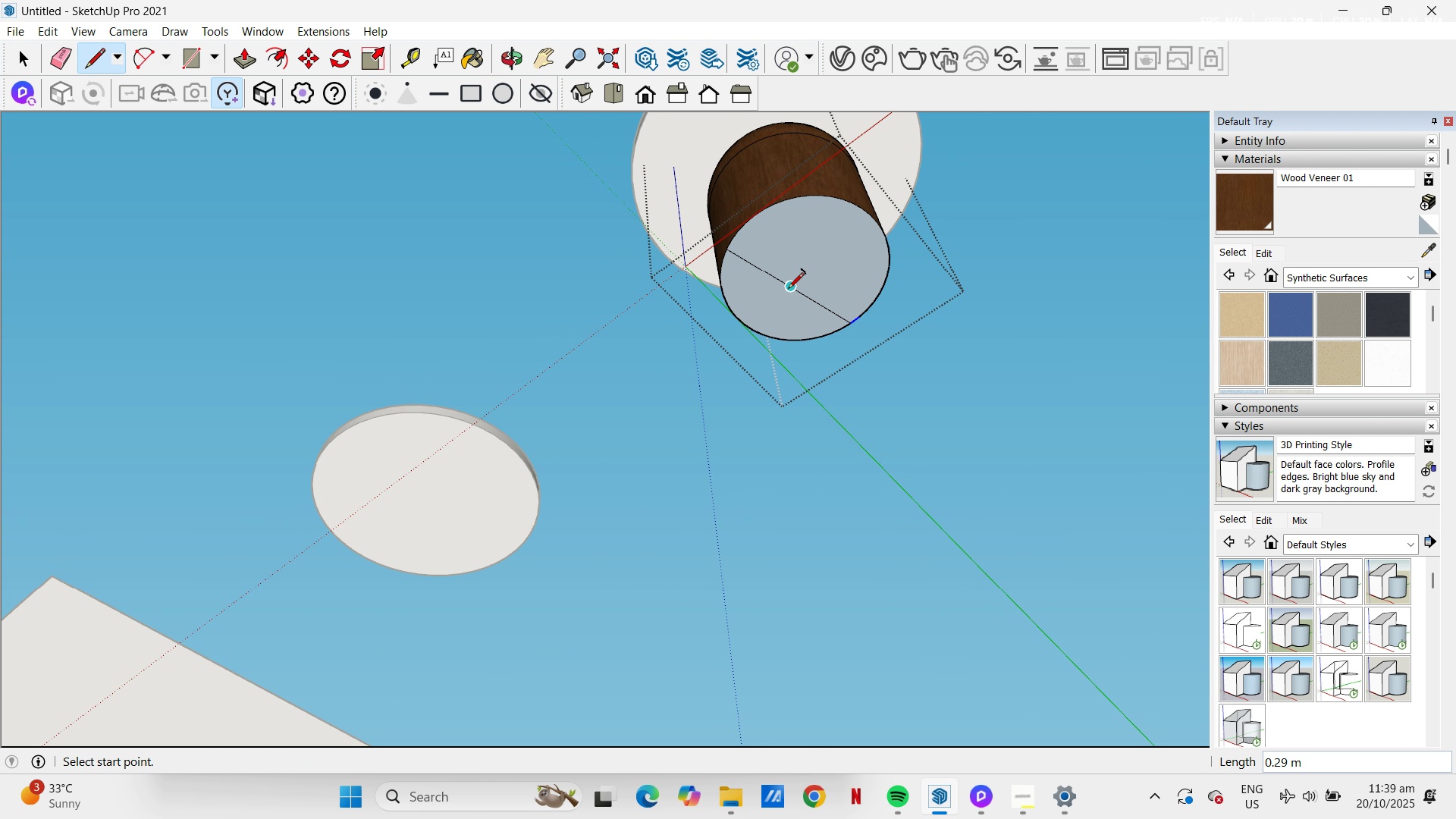 
type(ec)
key(Escape)
type( )
 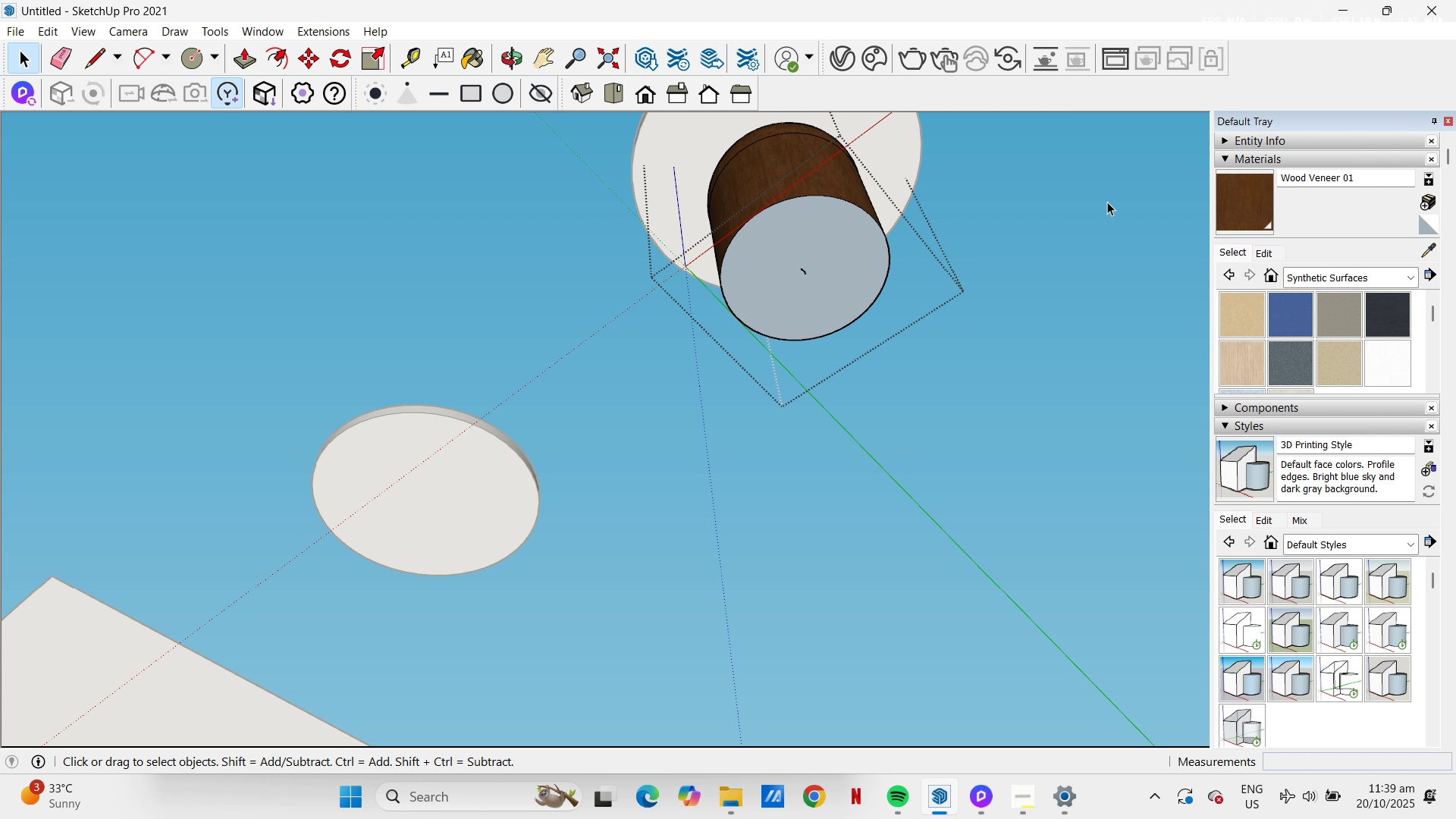 
left_click_drag(start_coordinate=[752, 258], to_coordinate=[752, 265])
 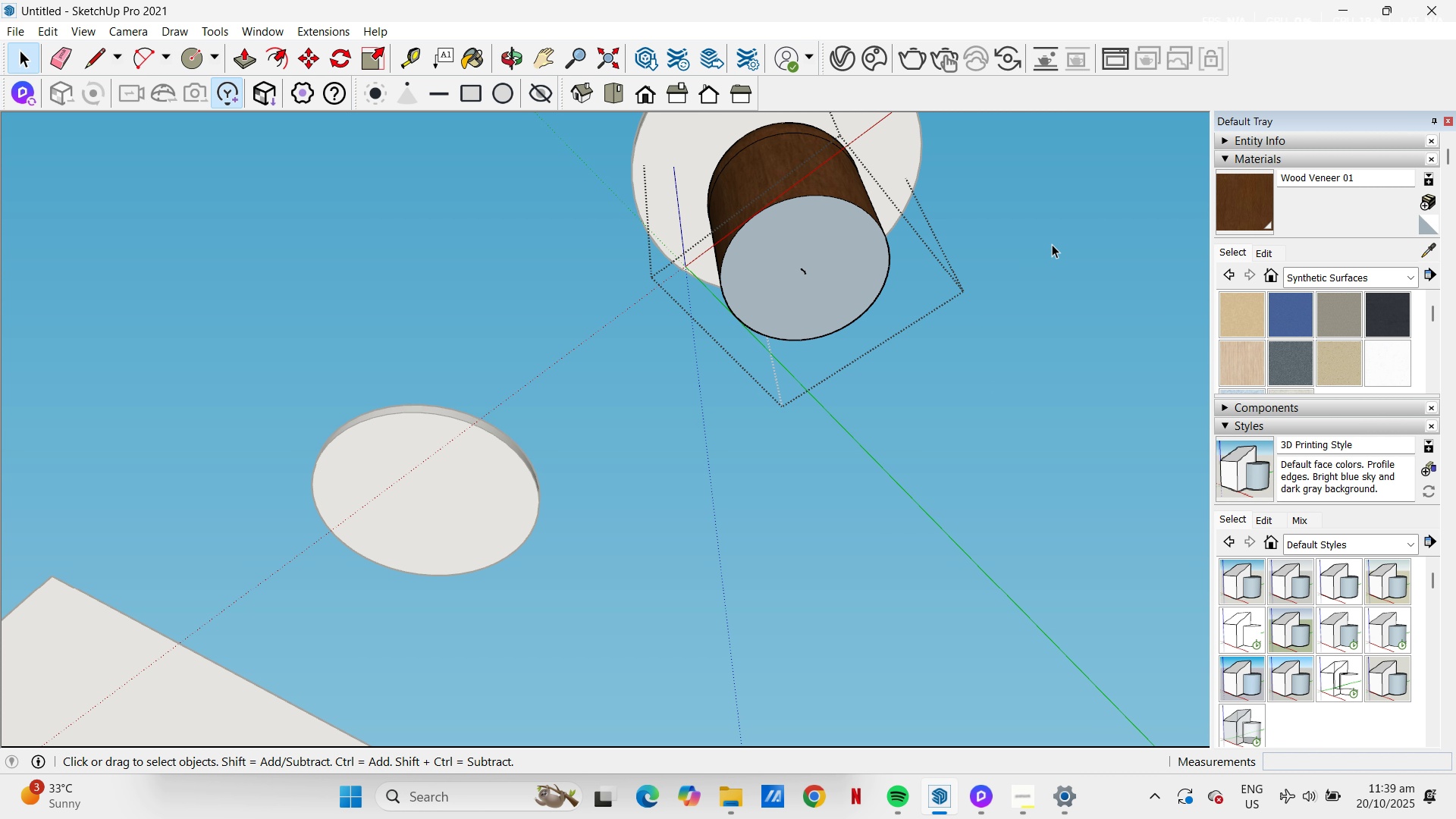 
left_click_drag(start_coordinate=[1259, 206], to_coordinate=[1249, 206])
 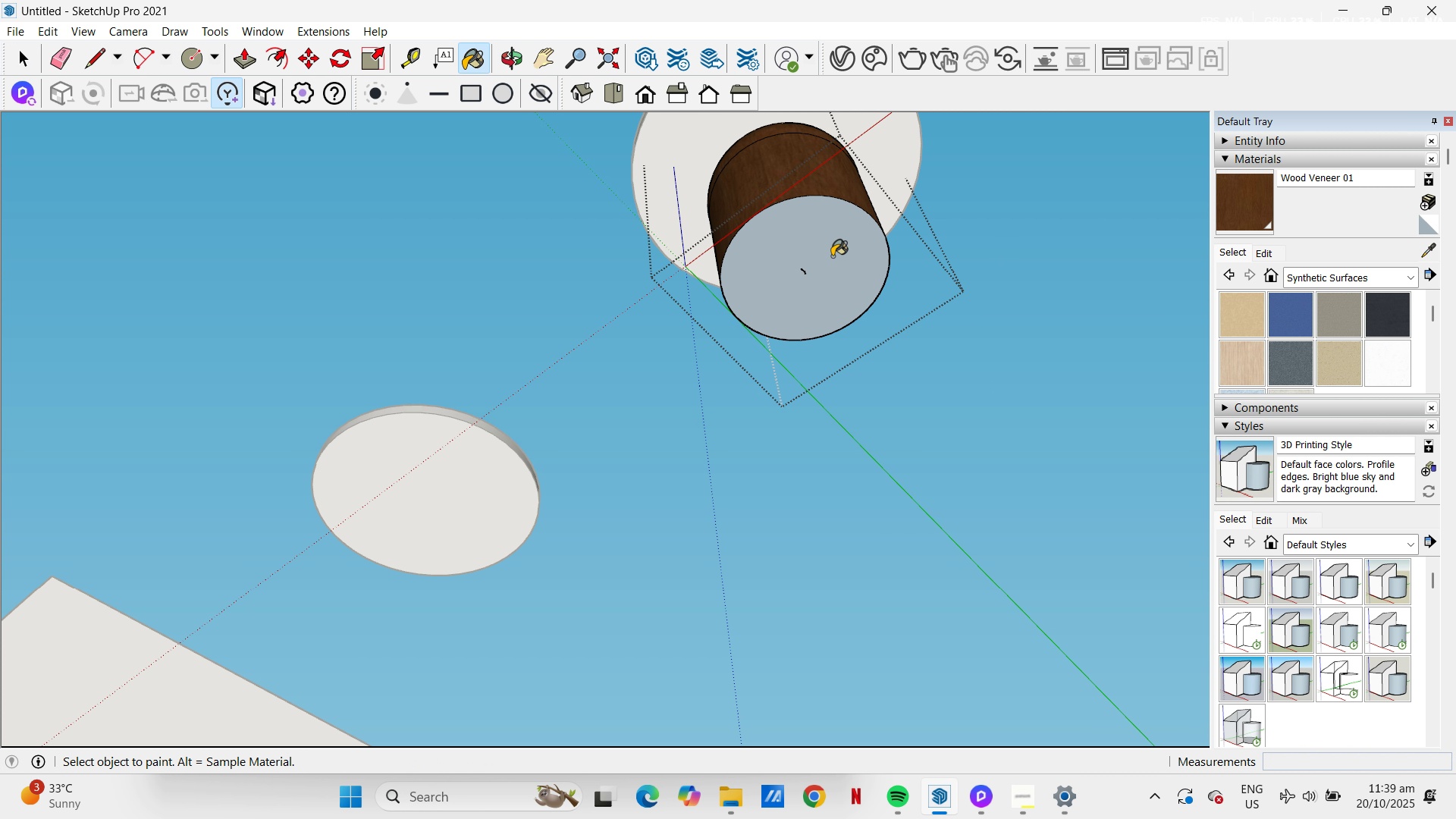 
left_click([832, 256])
 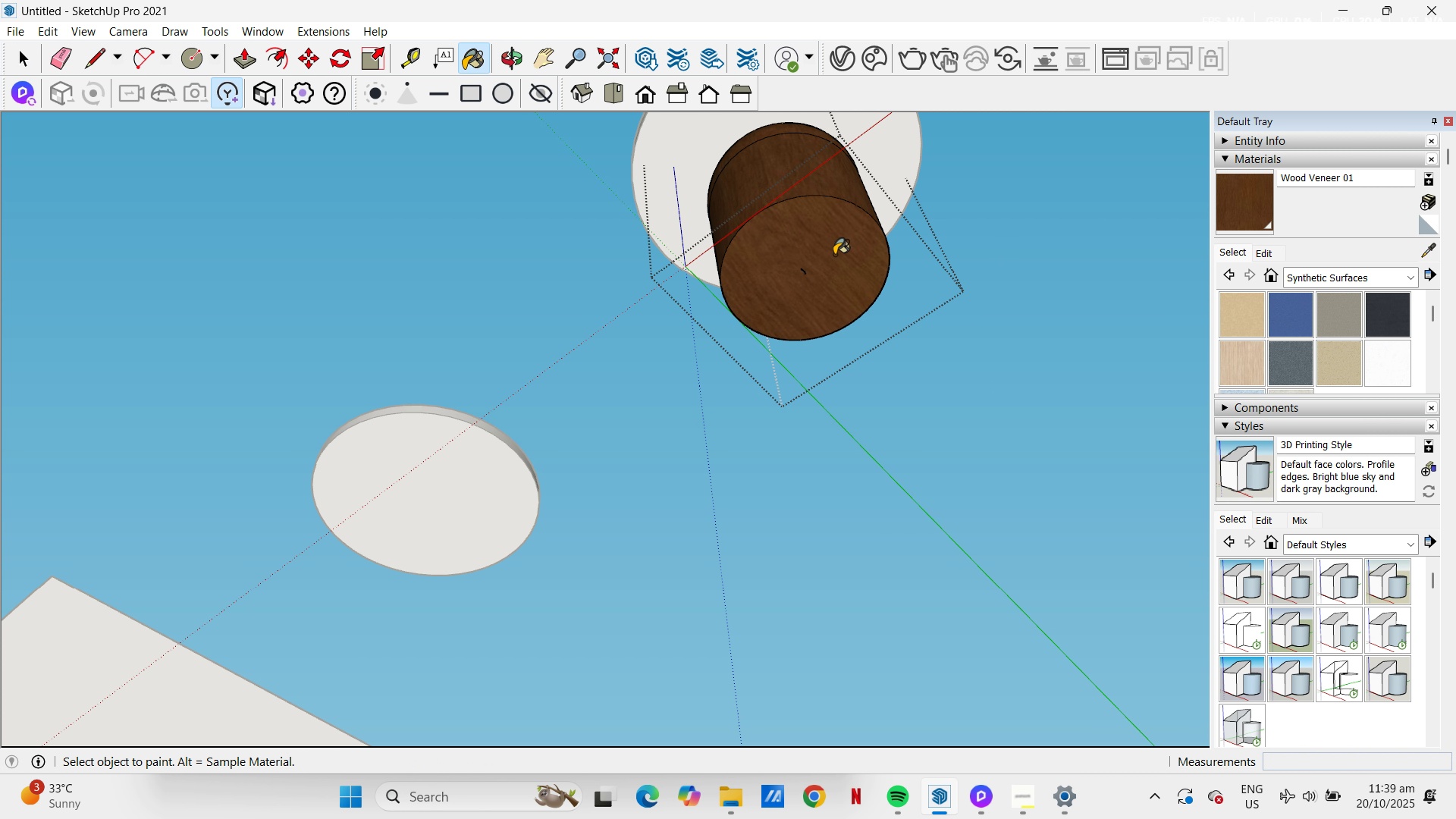 
key(Space)
 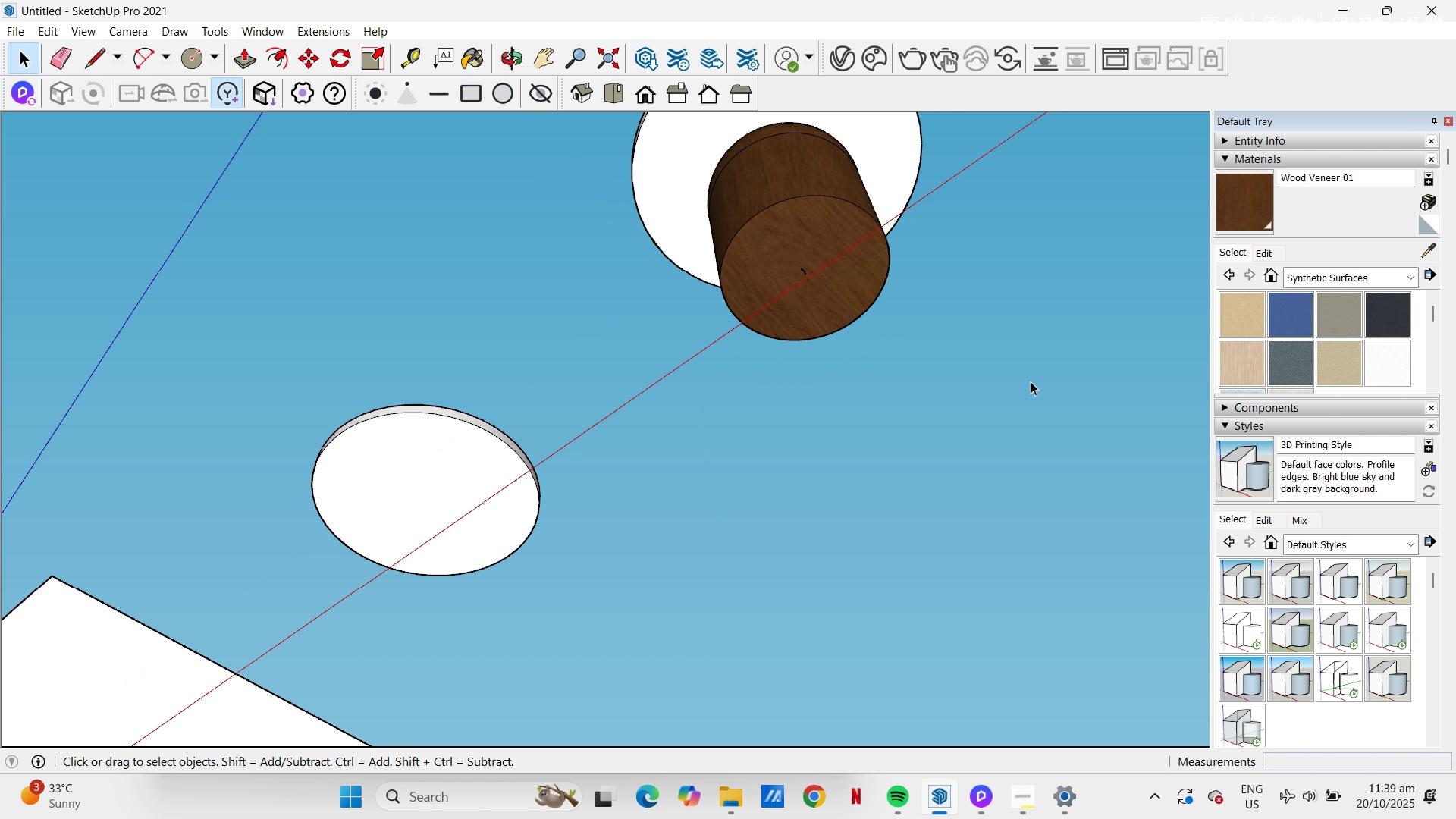 
scroll: coordinate [731, 538], scroll_direction: down, amount: 9.0
 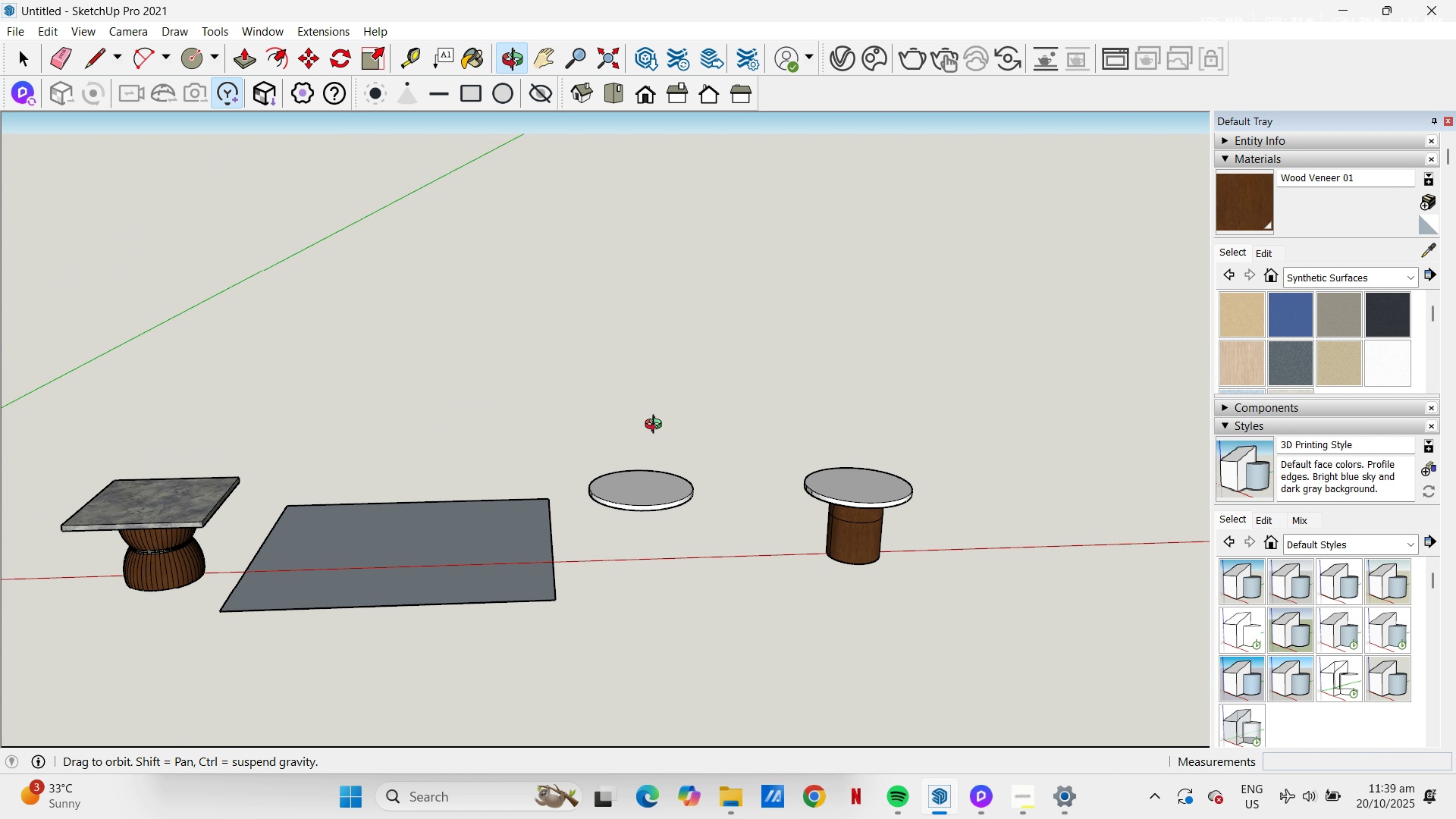 
key(Space)
 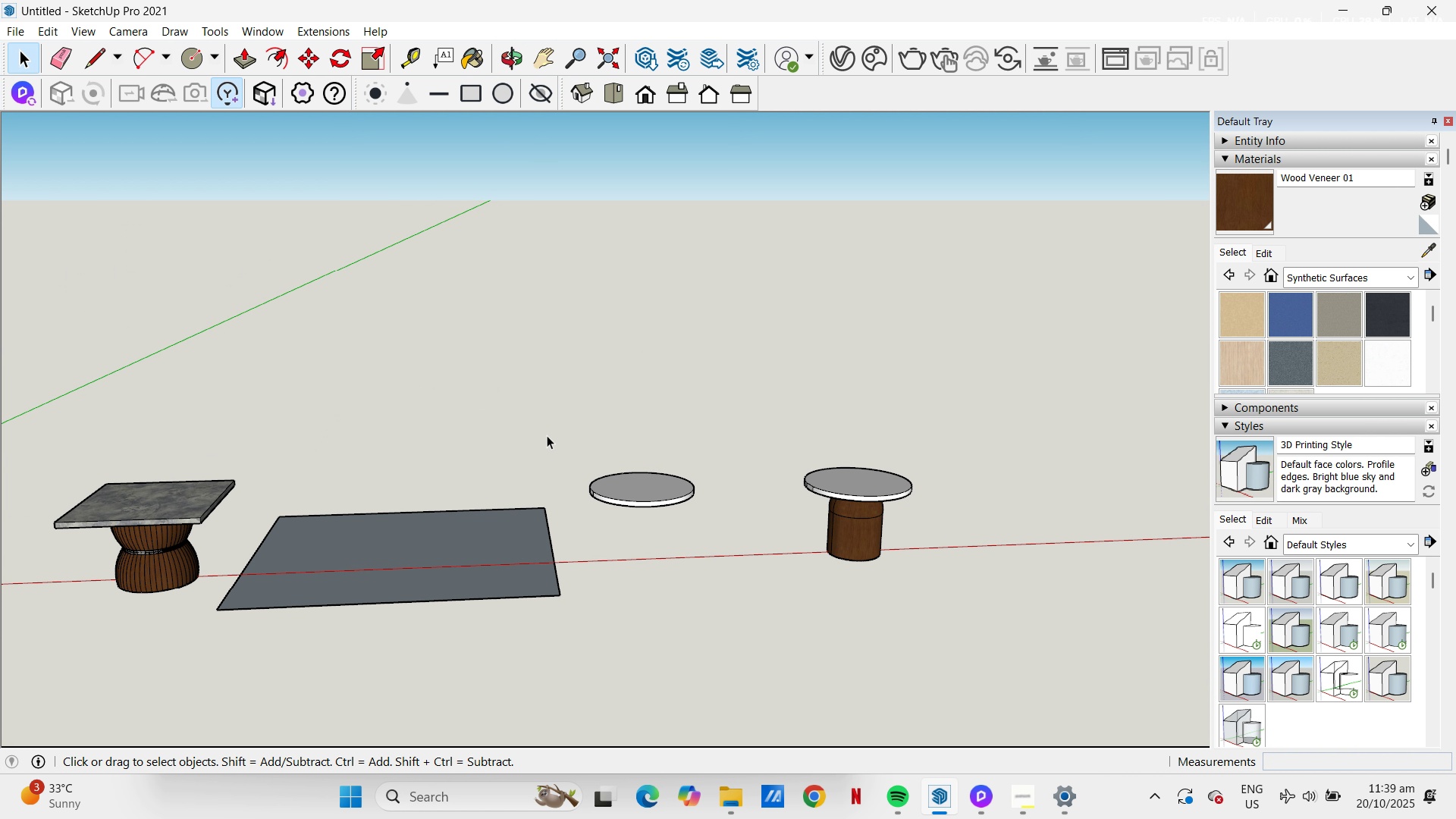 
left_click_drag(start_coordinate=[549, 434], to_coordinate=[714, 538])
 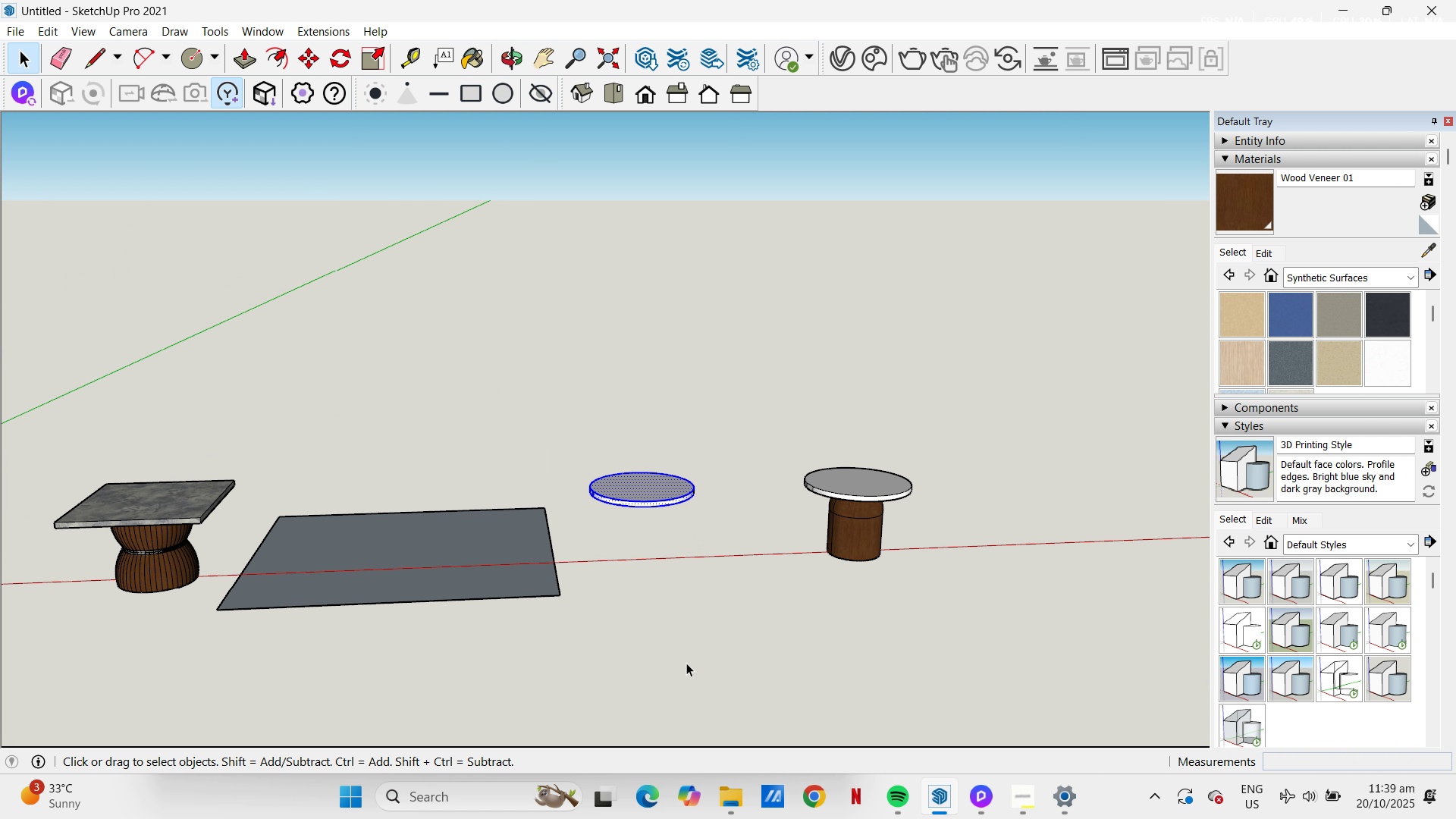 
left_click_drag(start_coordinate=[704, 654], to_coordinate=[273, 422])
 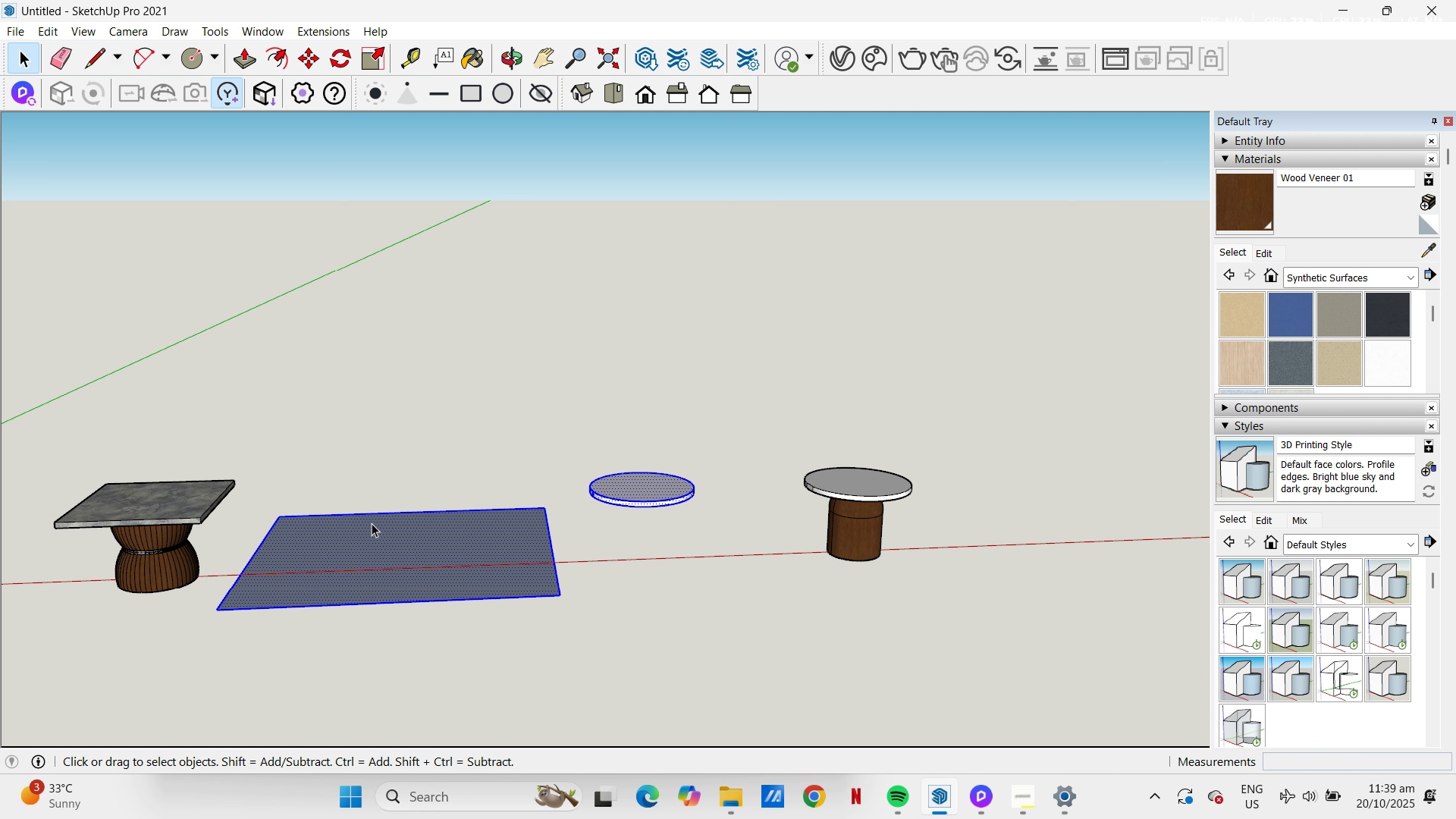 
right_click([372, 521])
 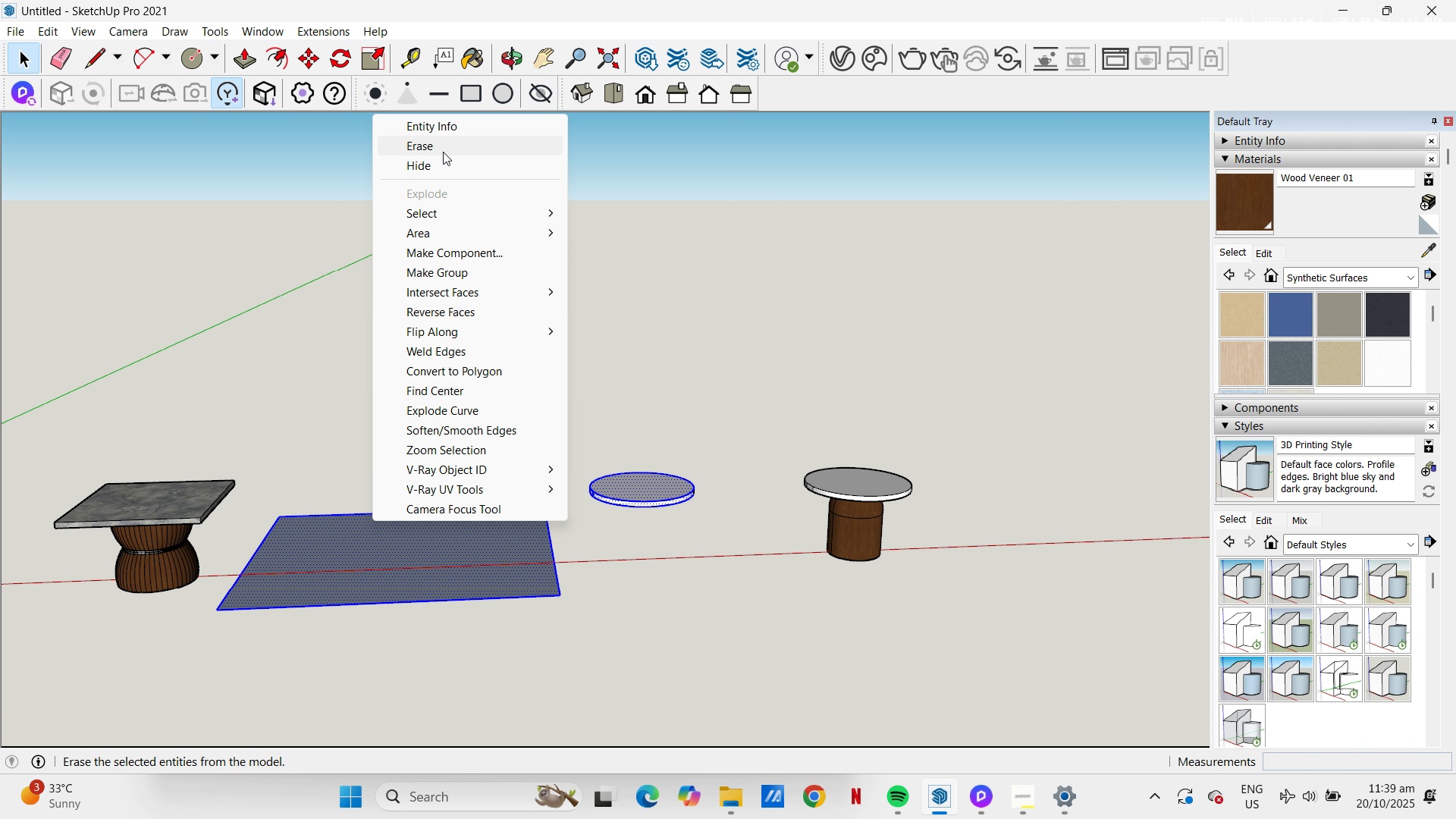 
left_click([443, 152])
 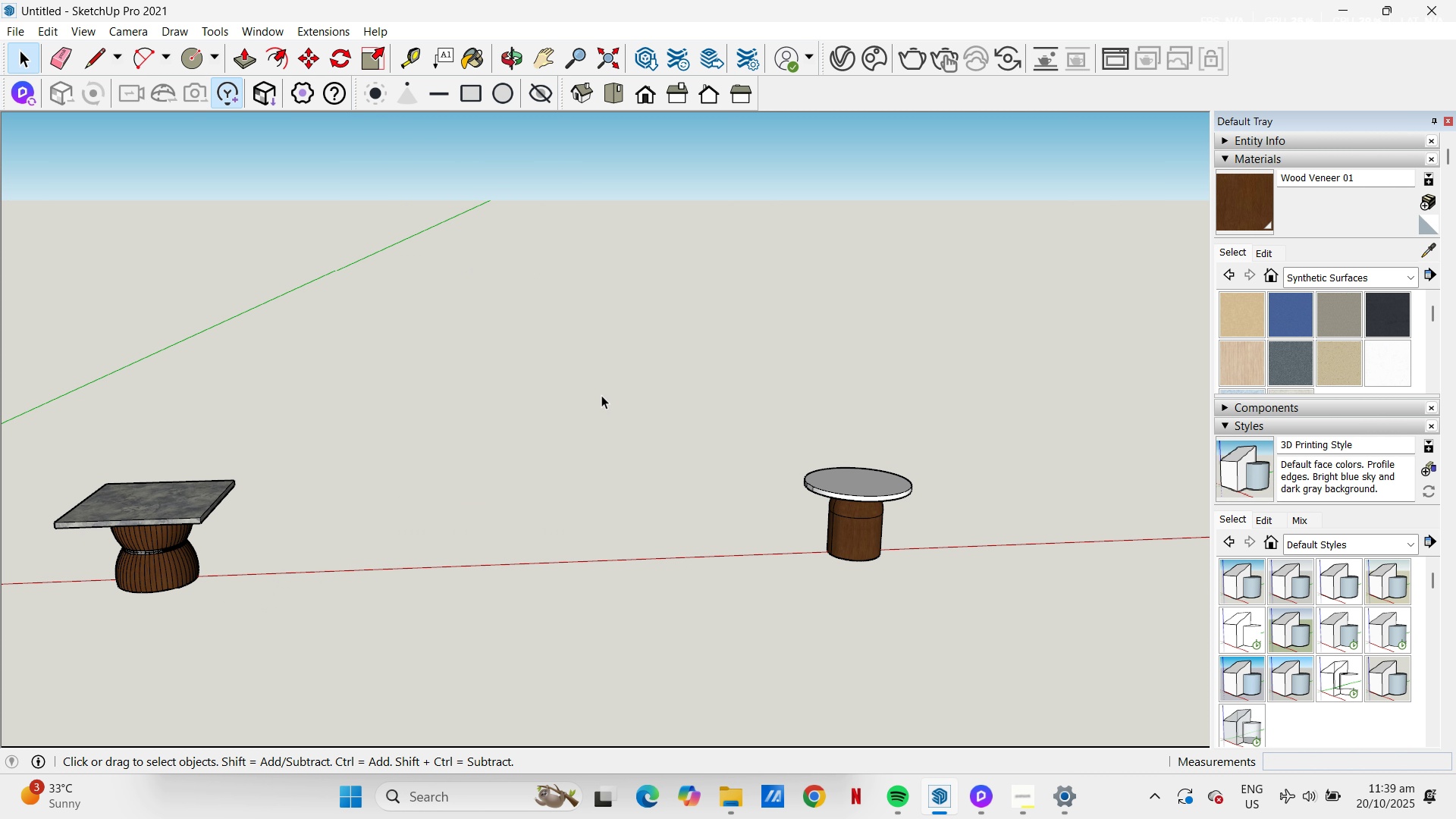 
scroll: coordinate [769, 478], scroll_direction: down, amount: 7.0
 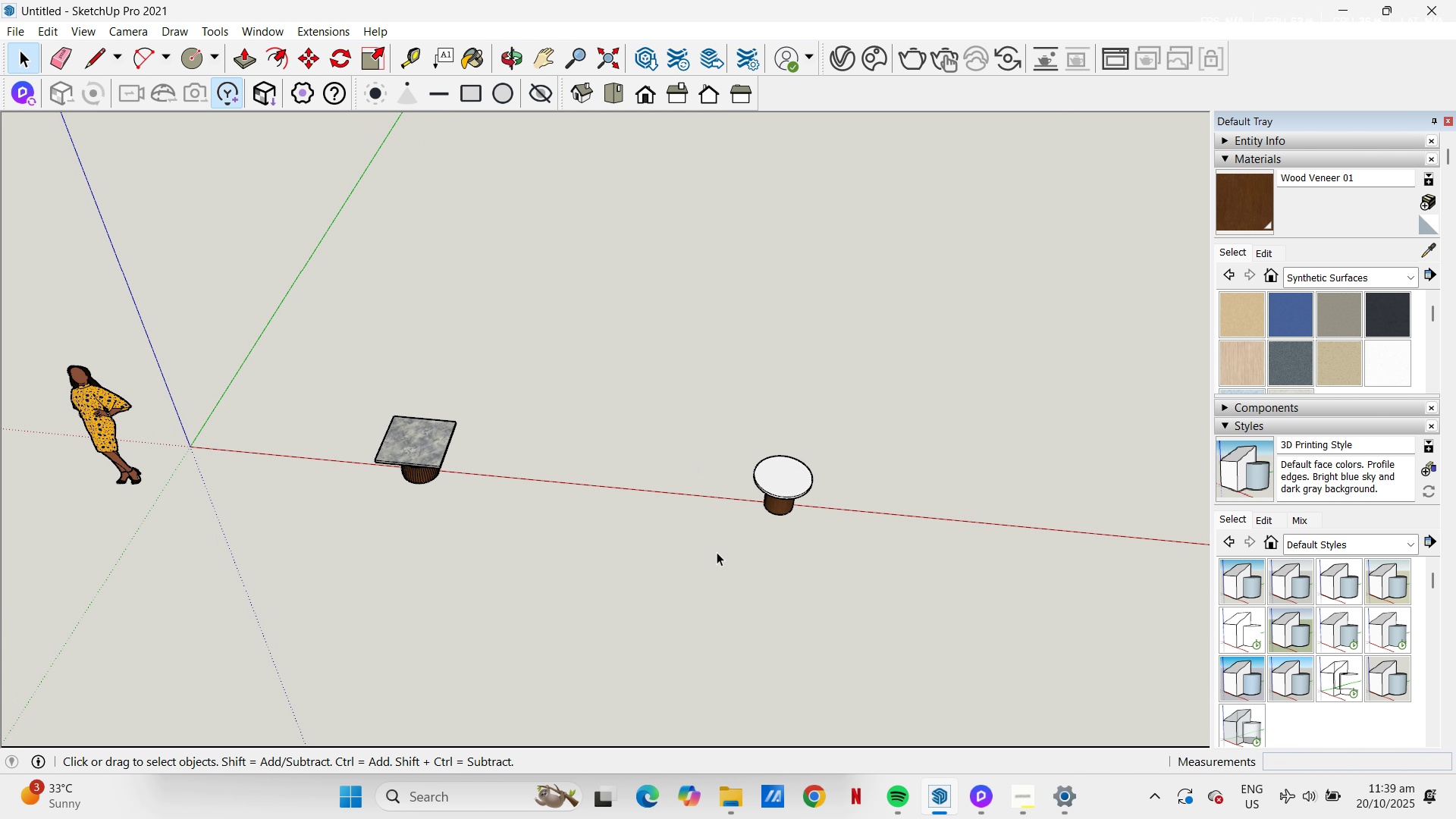 
scroll: coordinate [729, 494], scroll_direction: up, amount: 1.0
 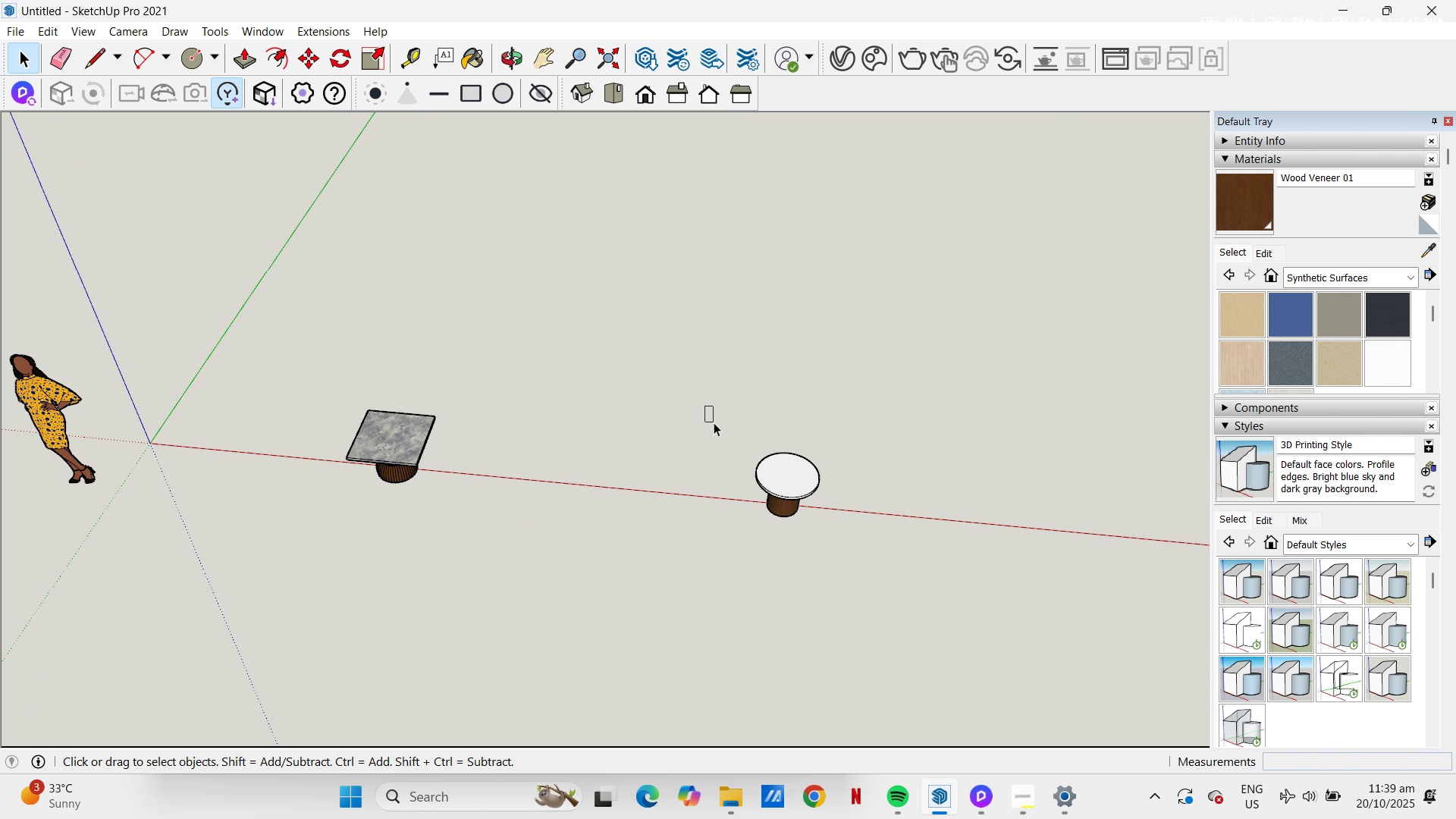 
left_click_drag(start_coordinate=[705, 406], to_coordinate=[890, 619])
 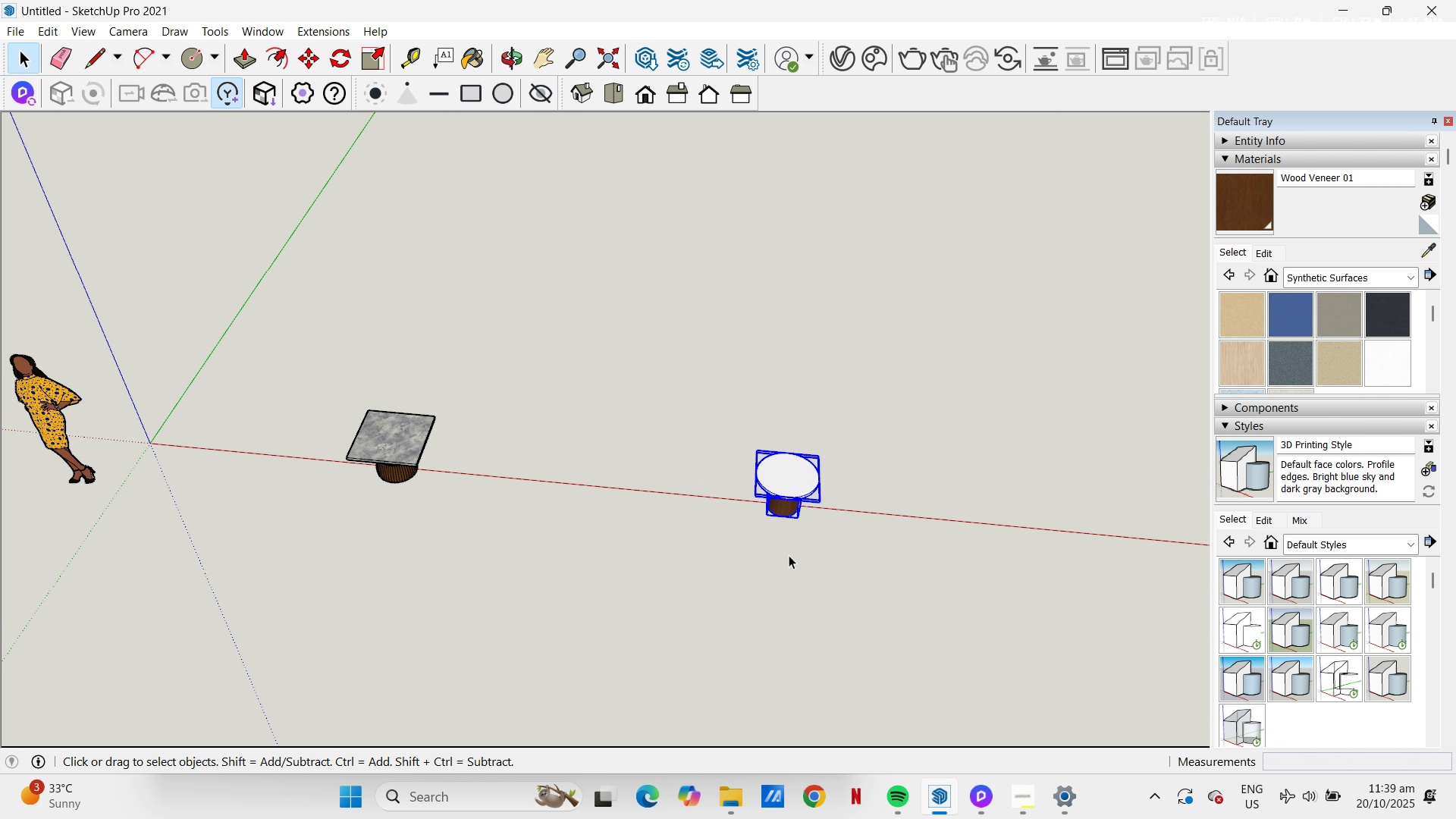 
key(M)
 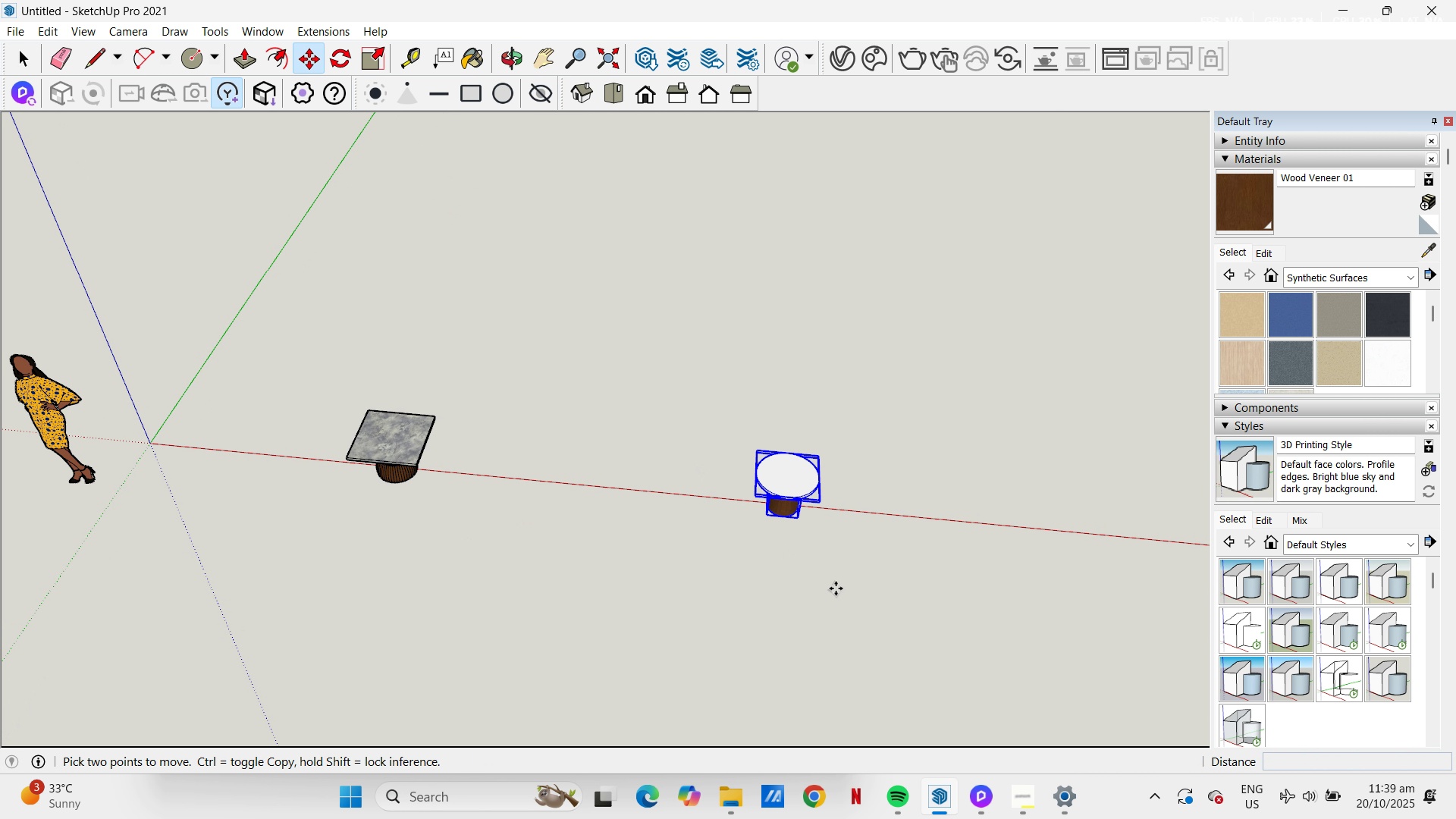 
left_click_drag(start_coordinate=[836, 588], to_coordinate=[830, 588])
 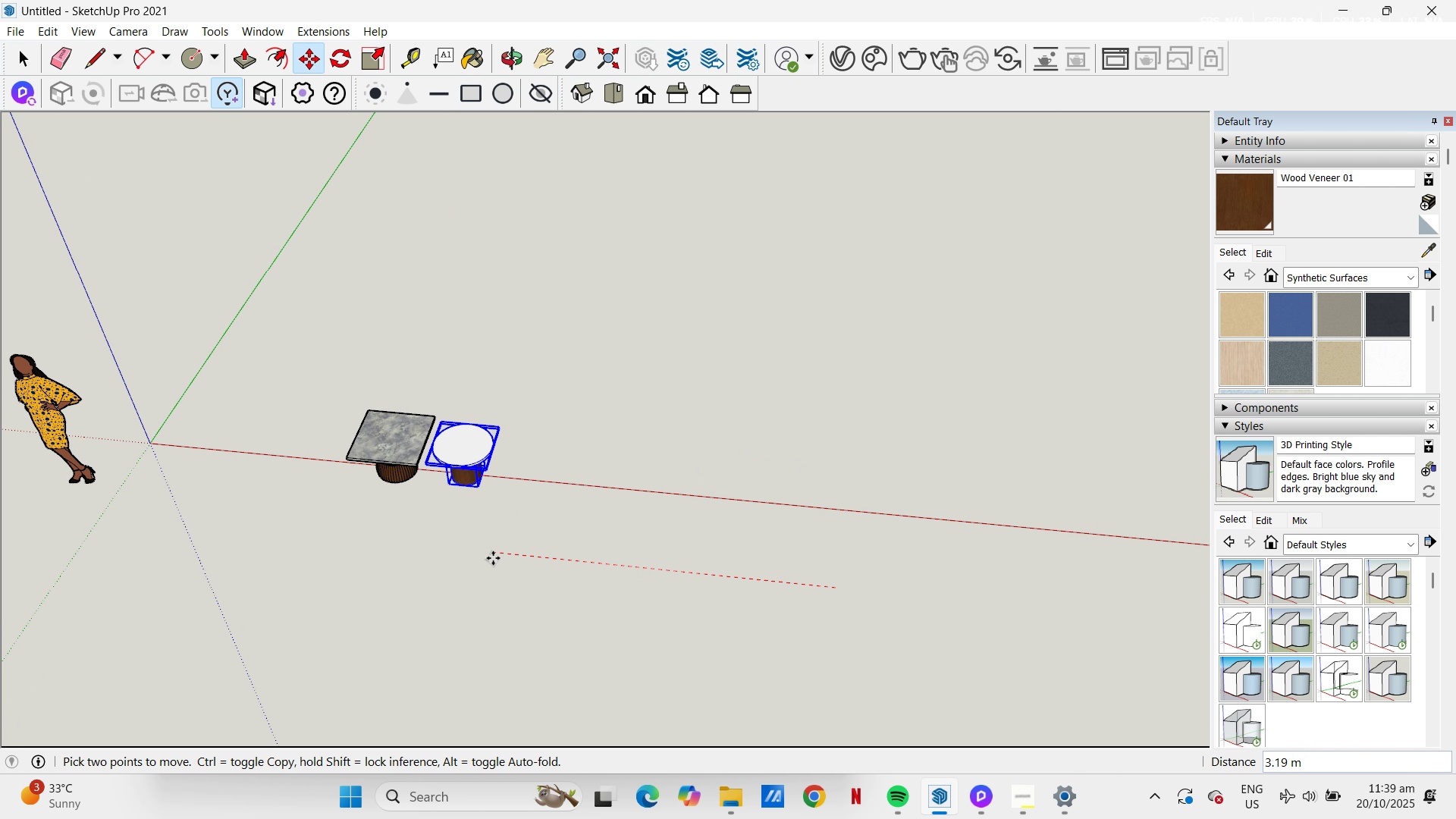 
left_click([493, 558])
 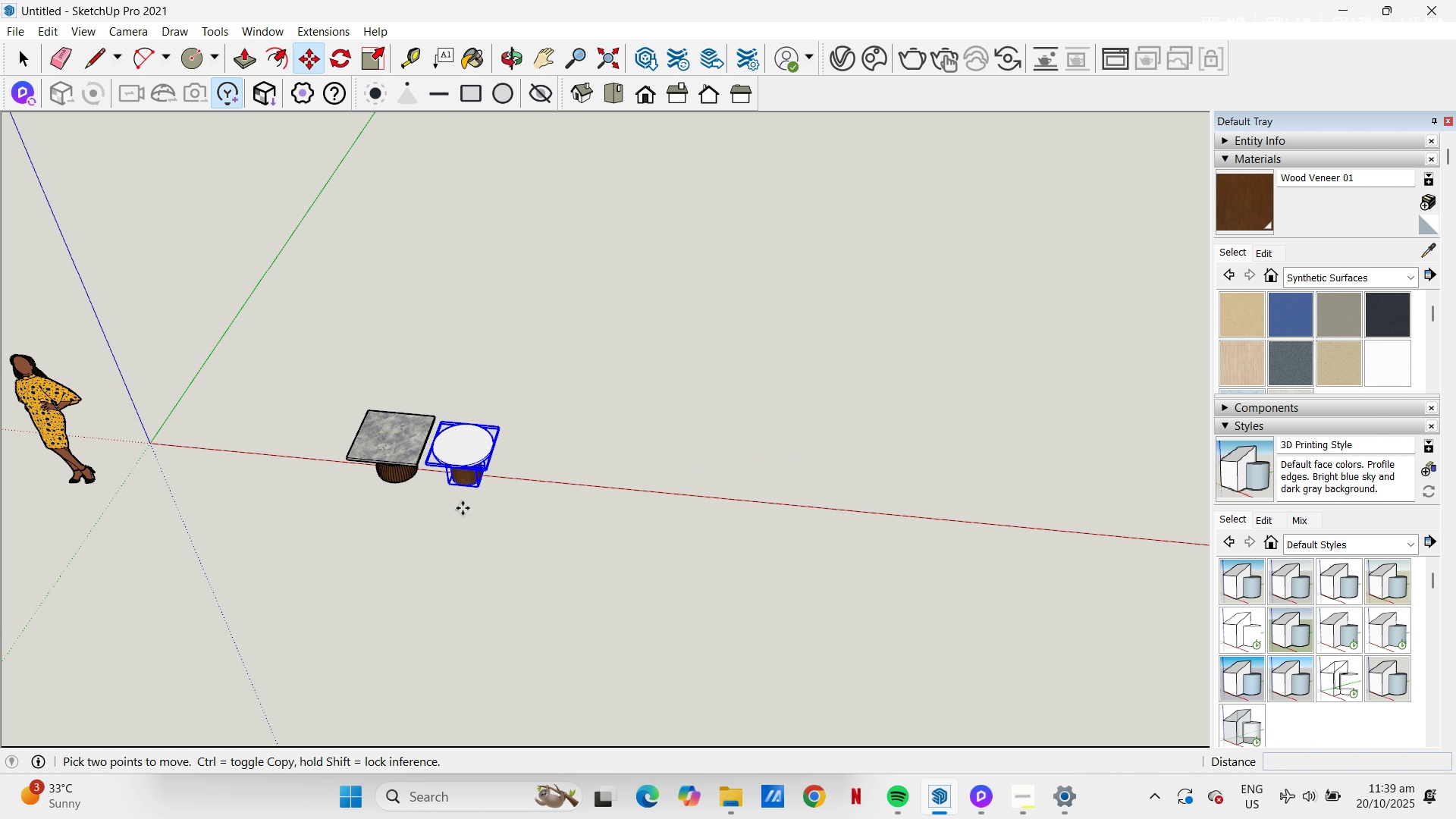 
scroll: coordinate [394, 531], scroll_direction: up, amount: 13.0
 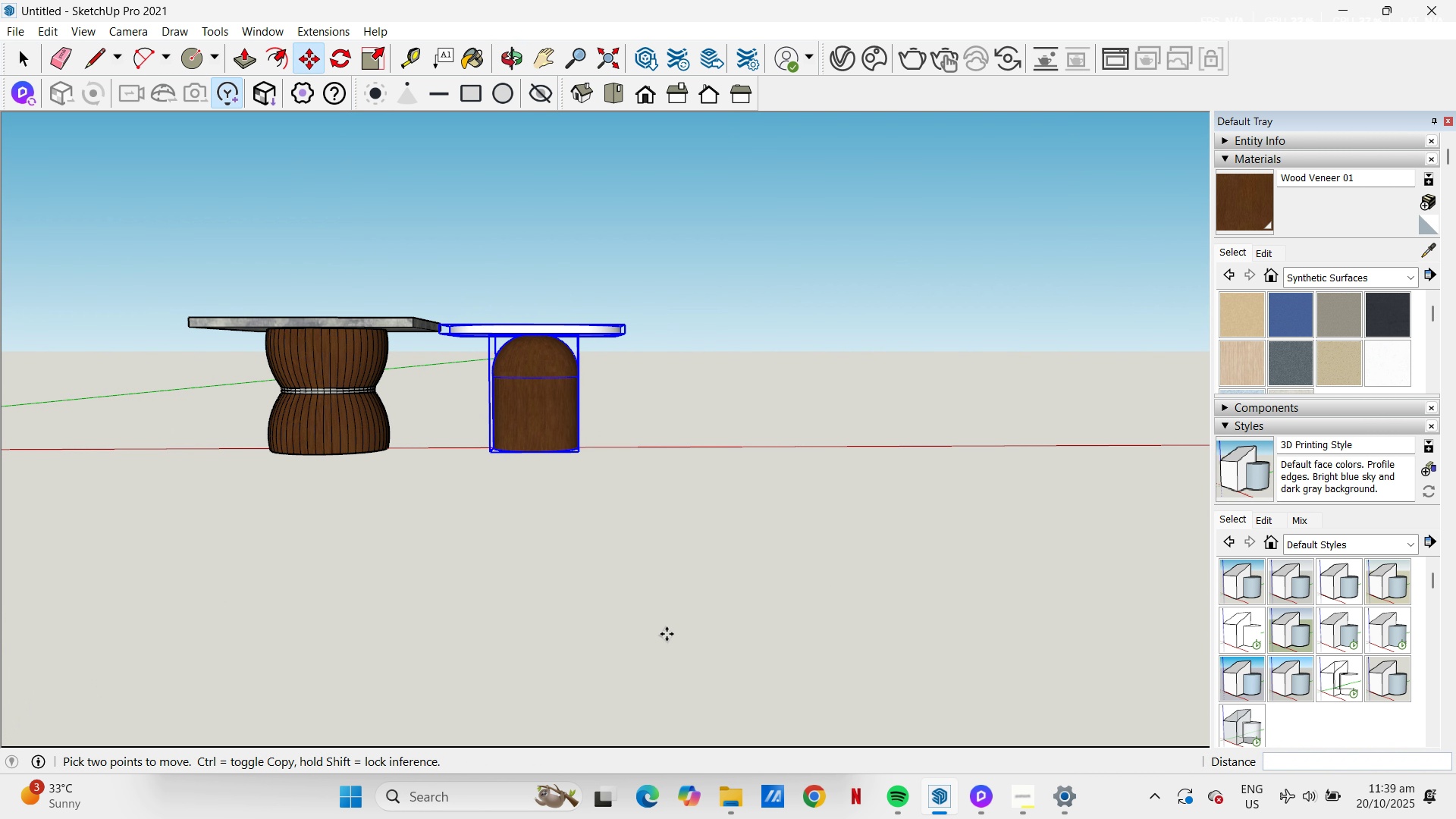 
left_click([667, 588])
 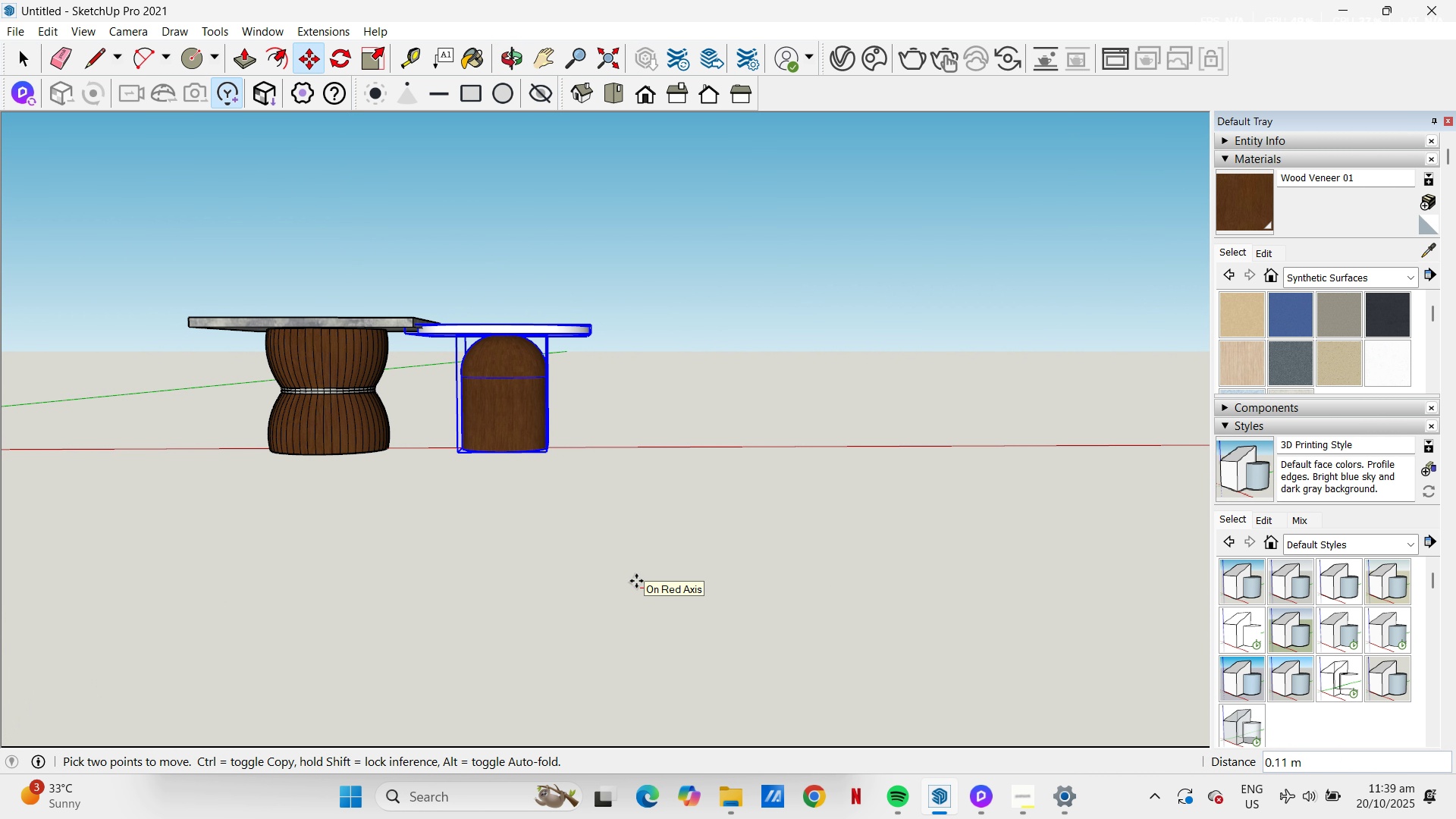 
scroll: coordinate [636, 581], scroll_direction: up, amount: 4.0
 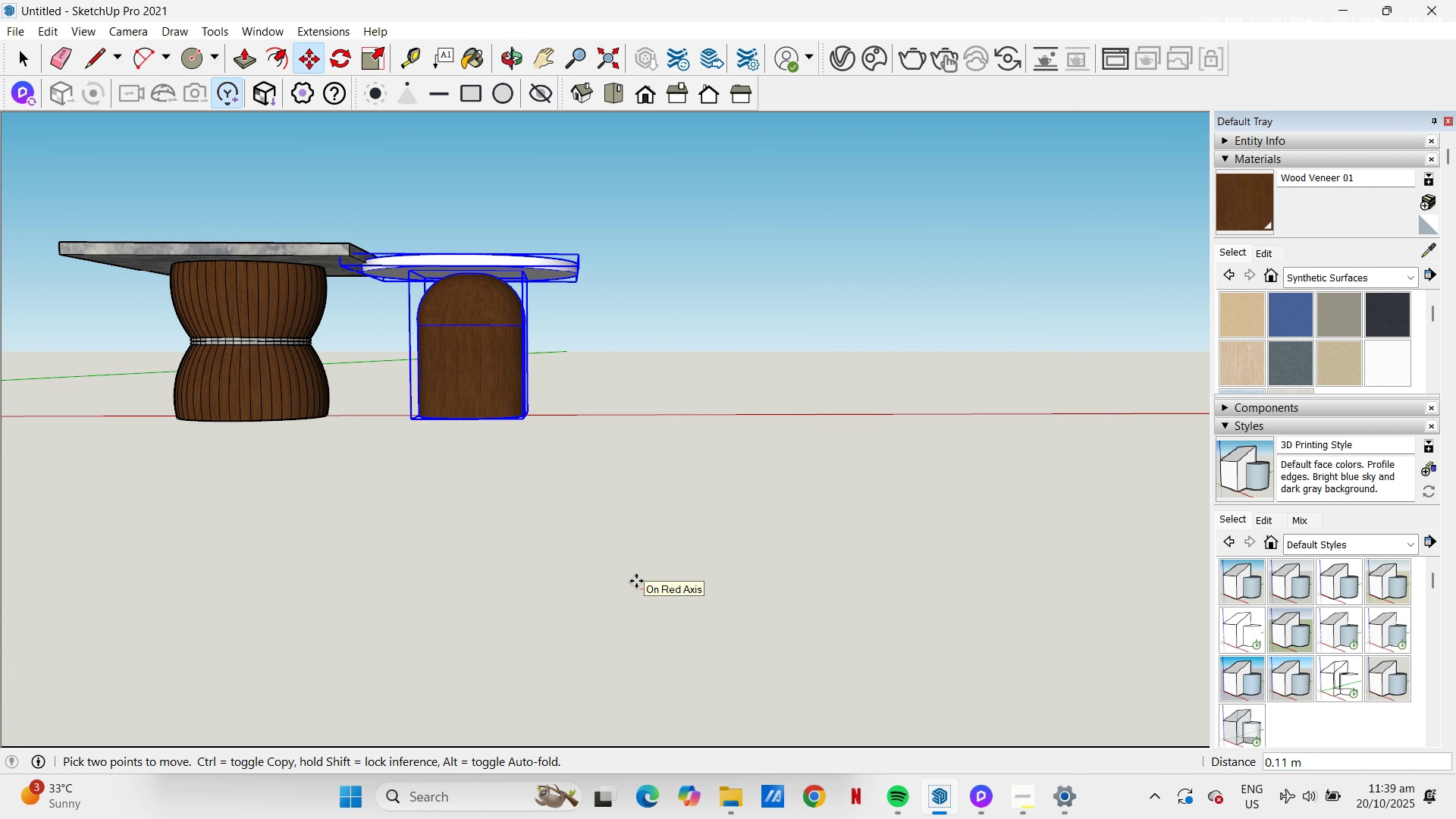 
key(Escape)
type(ht)
 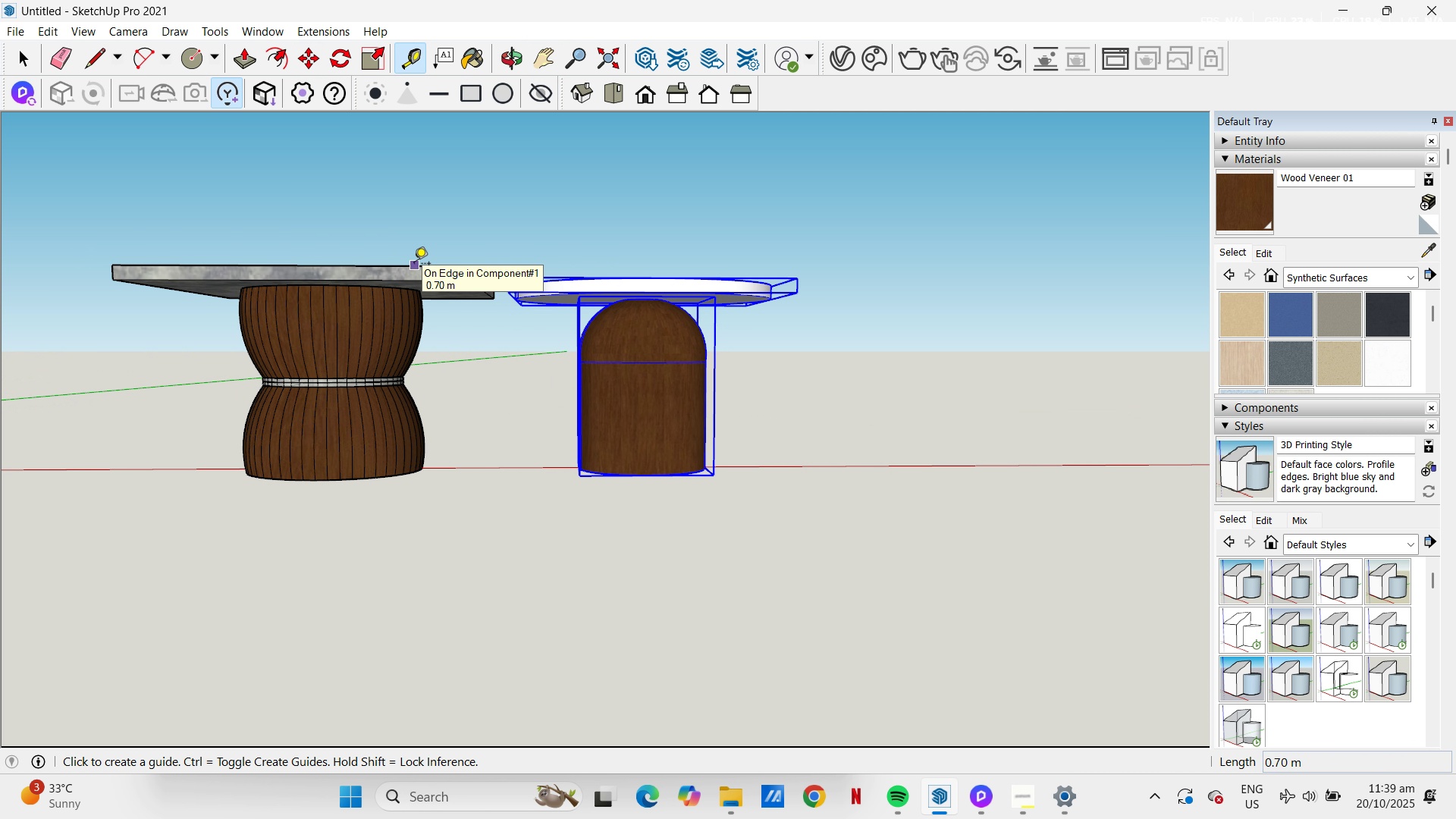 
left_click_drag(start_coordinate=[526, 463], to_coordinate=[651, 519])
 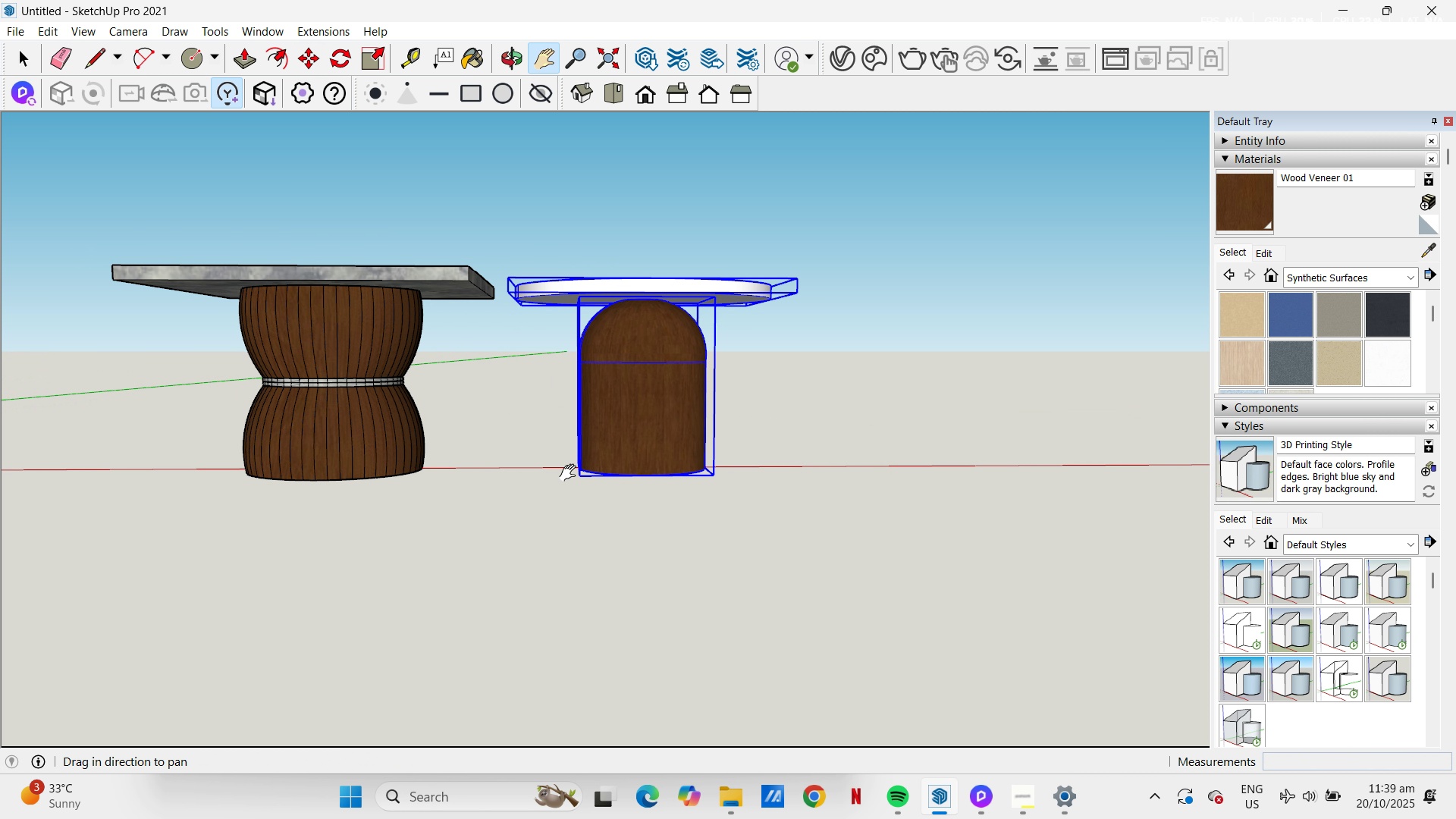 
scroll: coordinate [571, 473], scroll_direction: up, amount: 2.0
 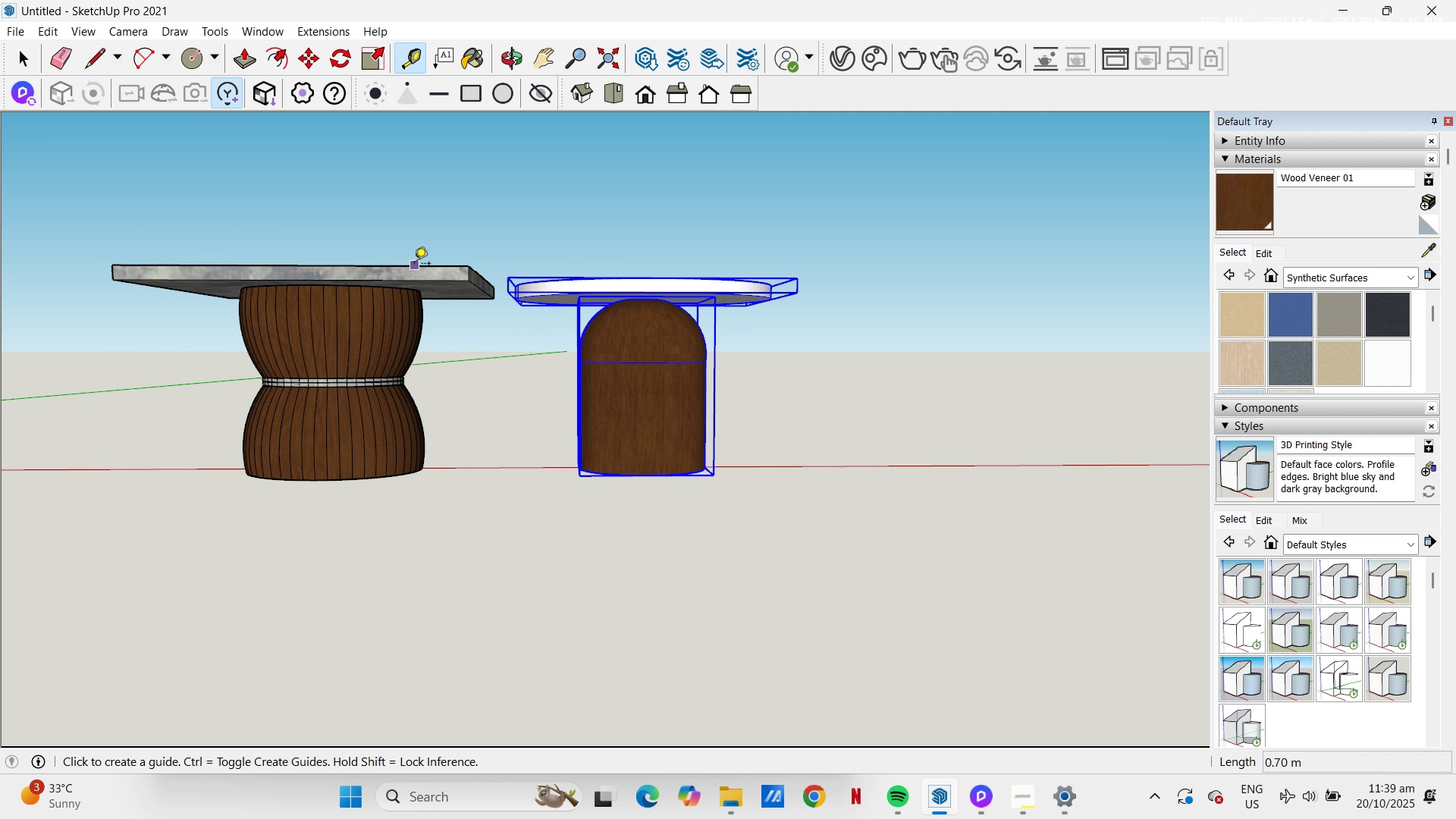 
left_click([414, 265])
 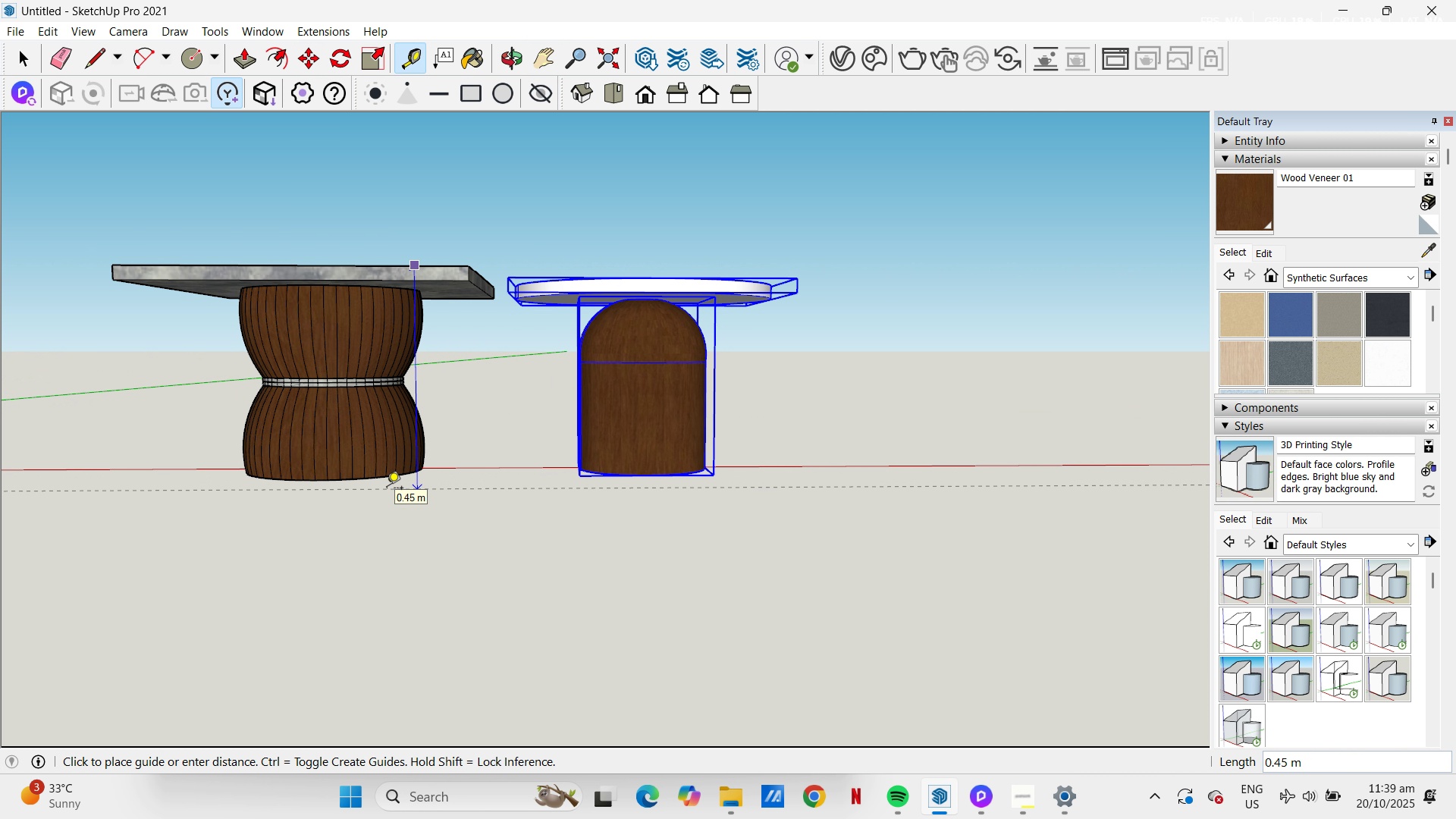 
key(Escape)
 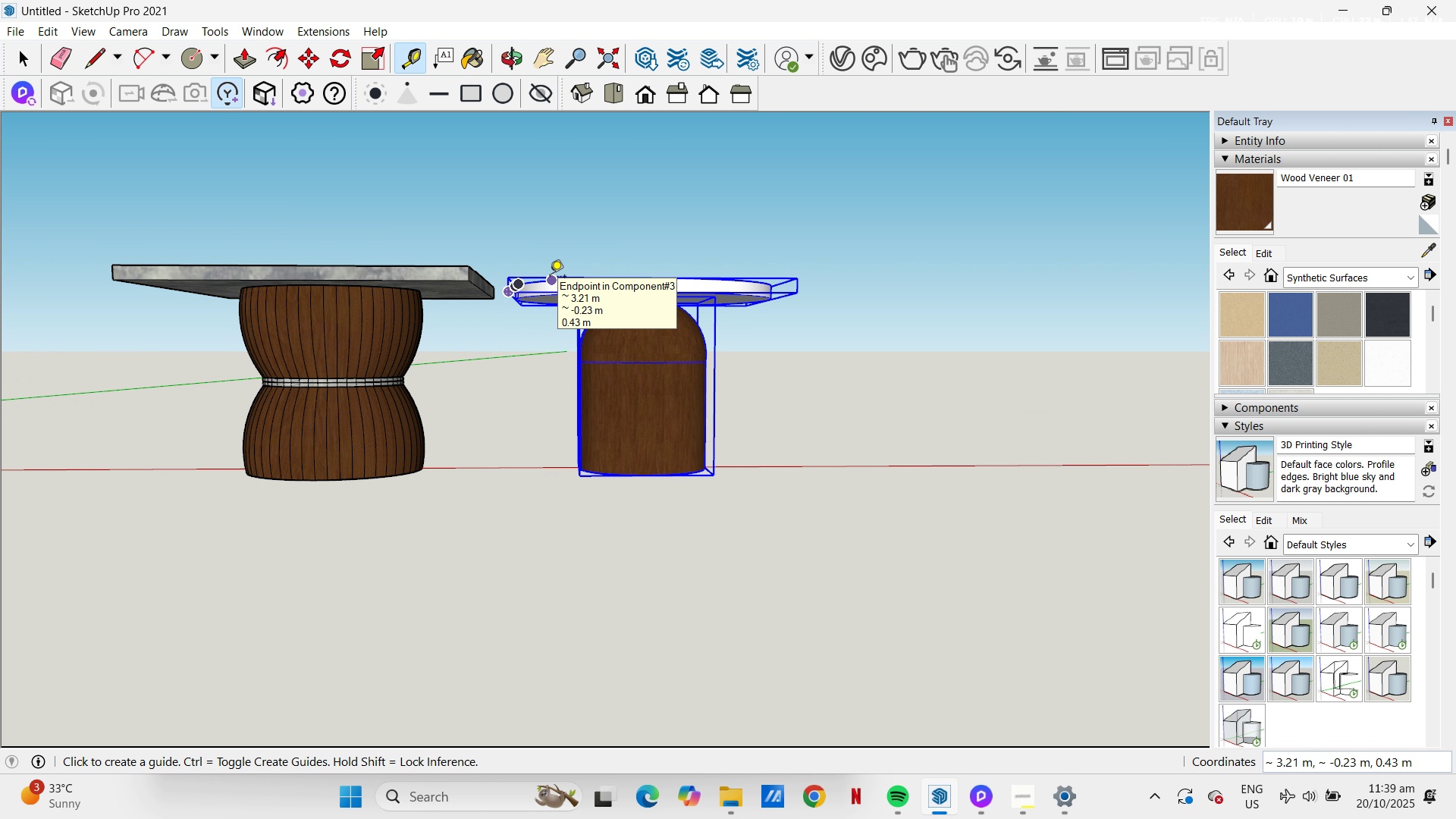 
left_click_drag(start_coordinate=[550, 278], to_coordinate=[553, 281])
 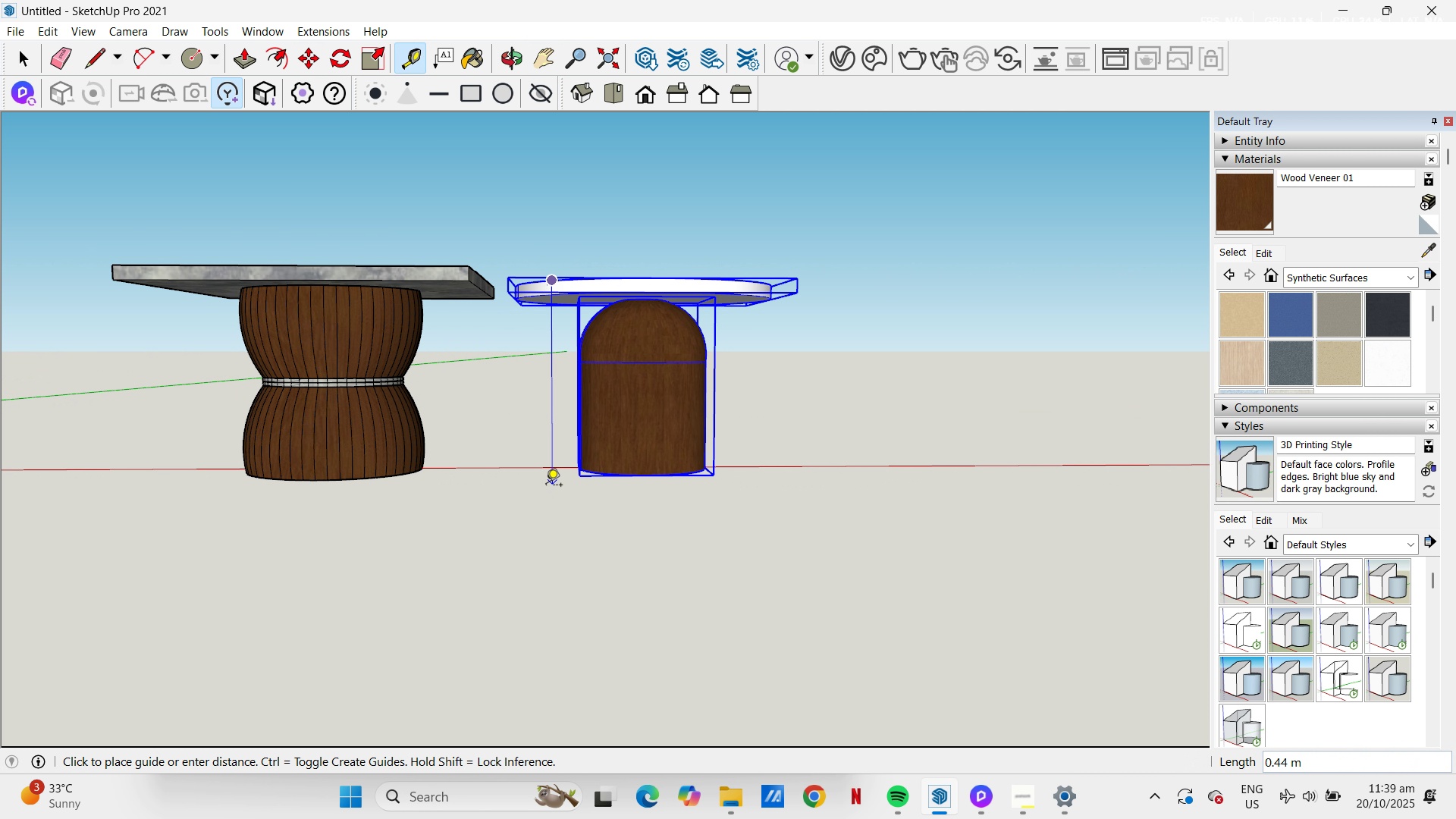 
key(Escape)
 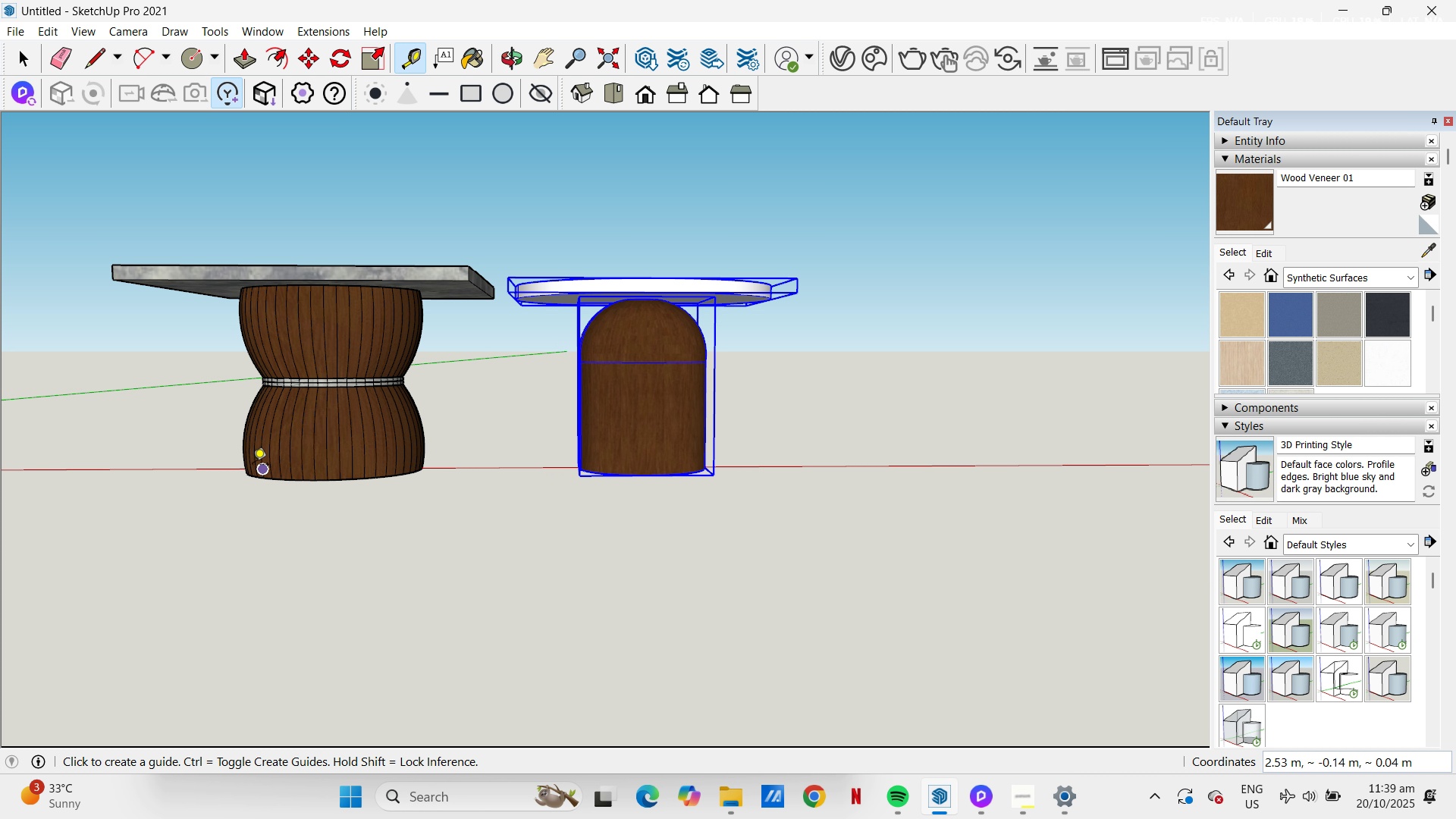 
key(R)
 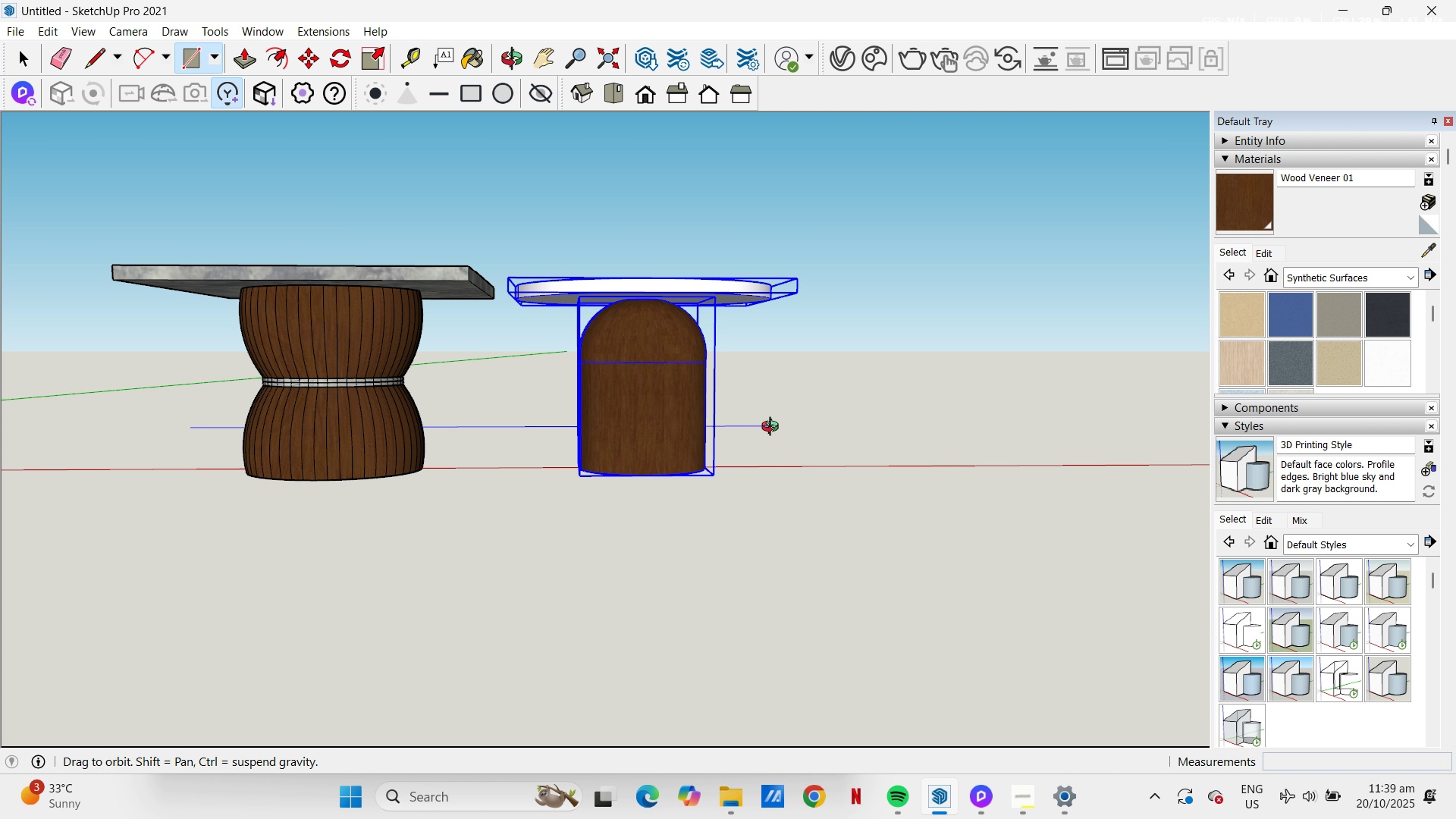 
scroll: coordinate [698, 509], scroll_direction: down, amount: 5.0
 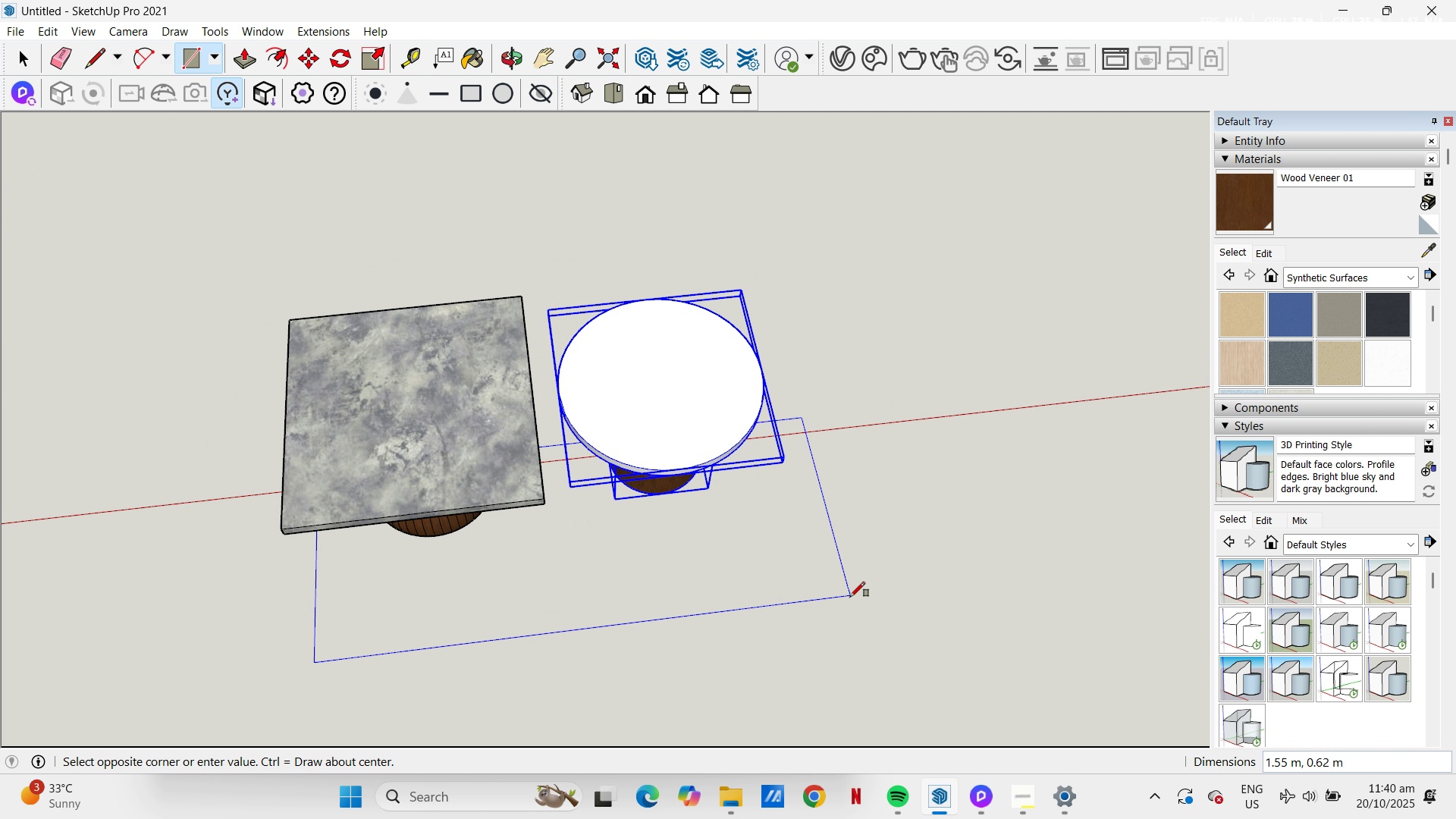 
left_click([850, 597])
 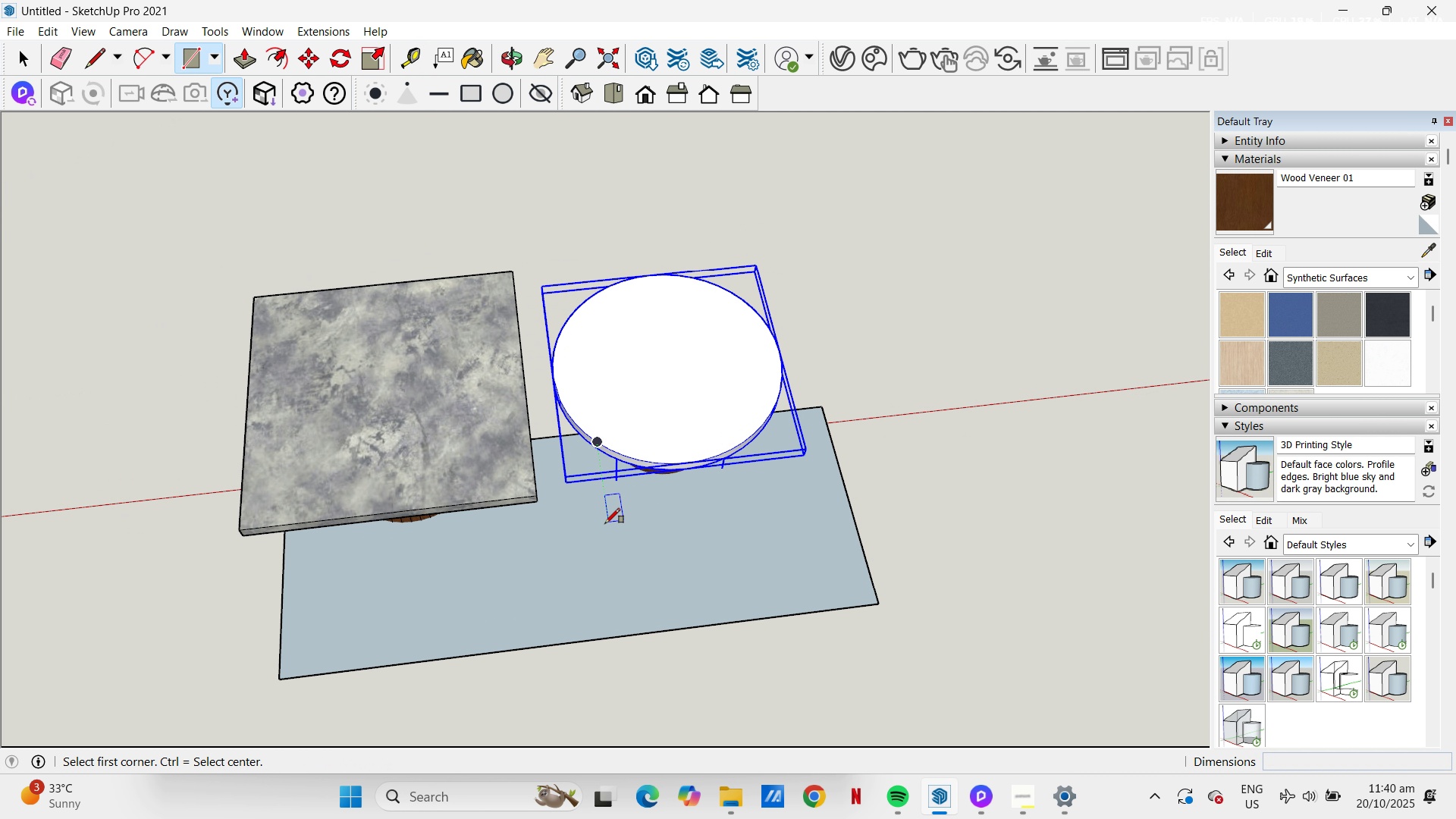 
scroll: coordinate [605, 523], scroll_direction: up, amount: 2.0
 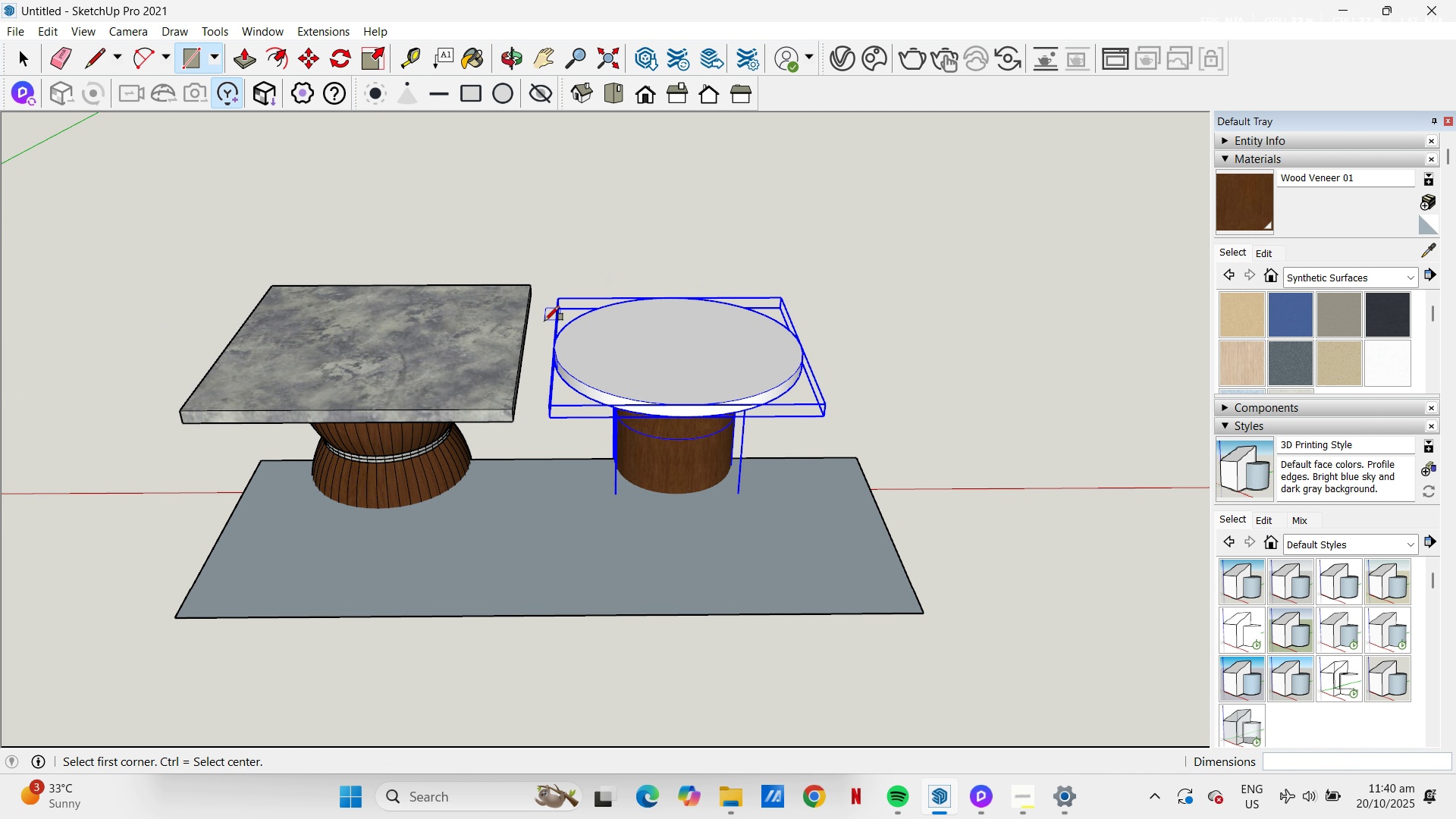 
scroll: coordinate [566, 456], scroll_direction: down, amount: 6.0
 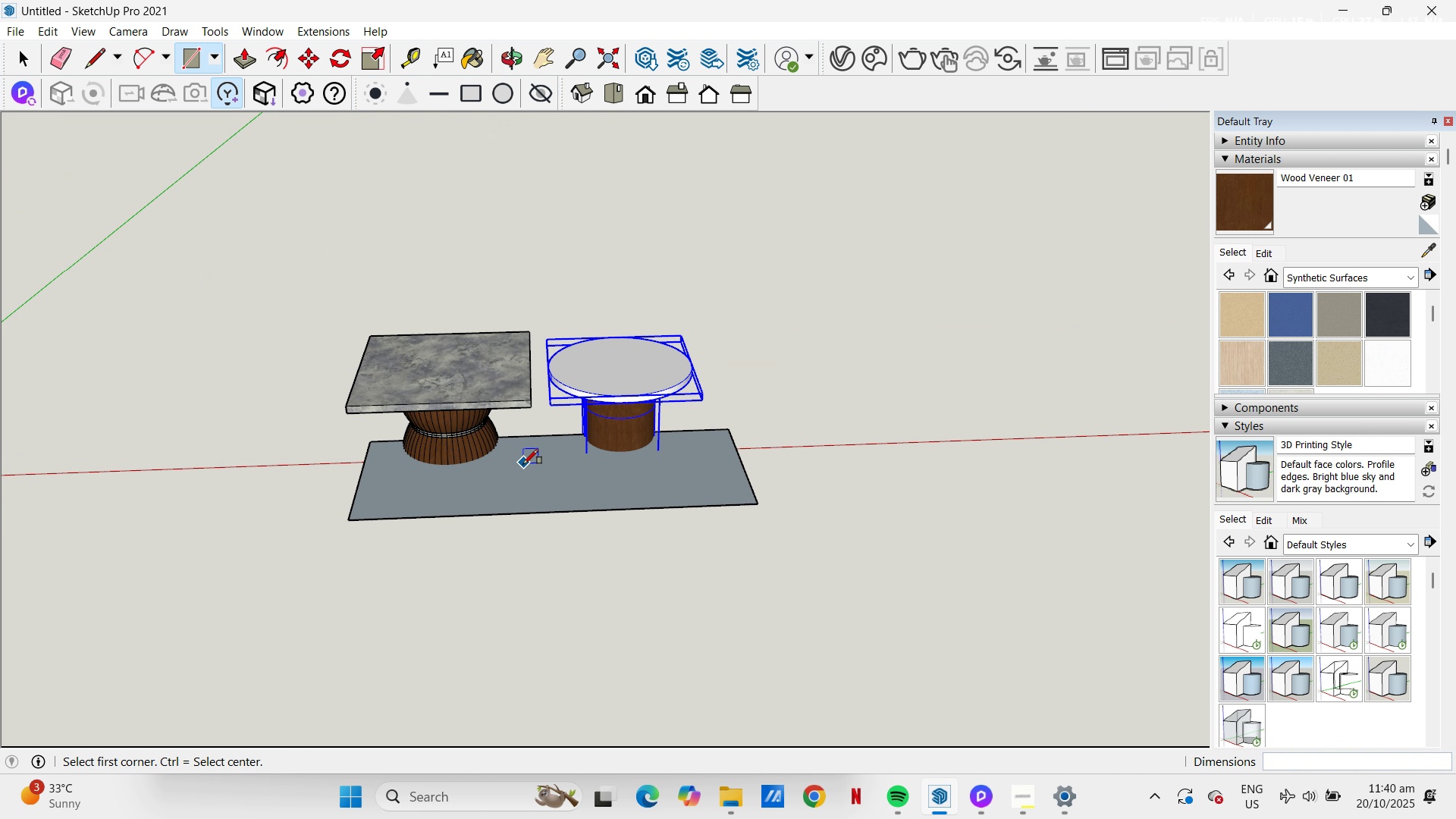 
key(Control+Z)
 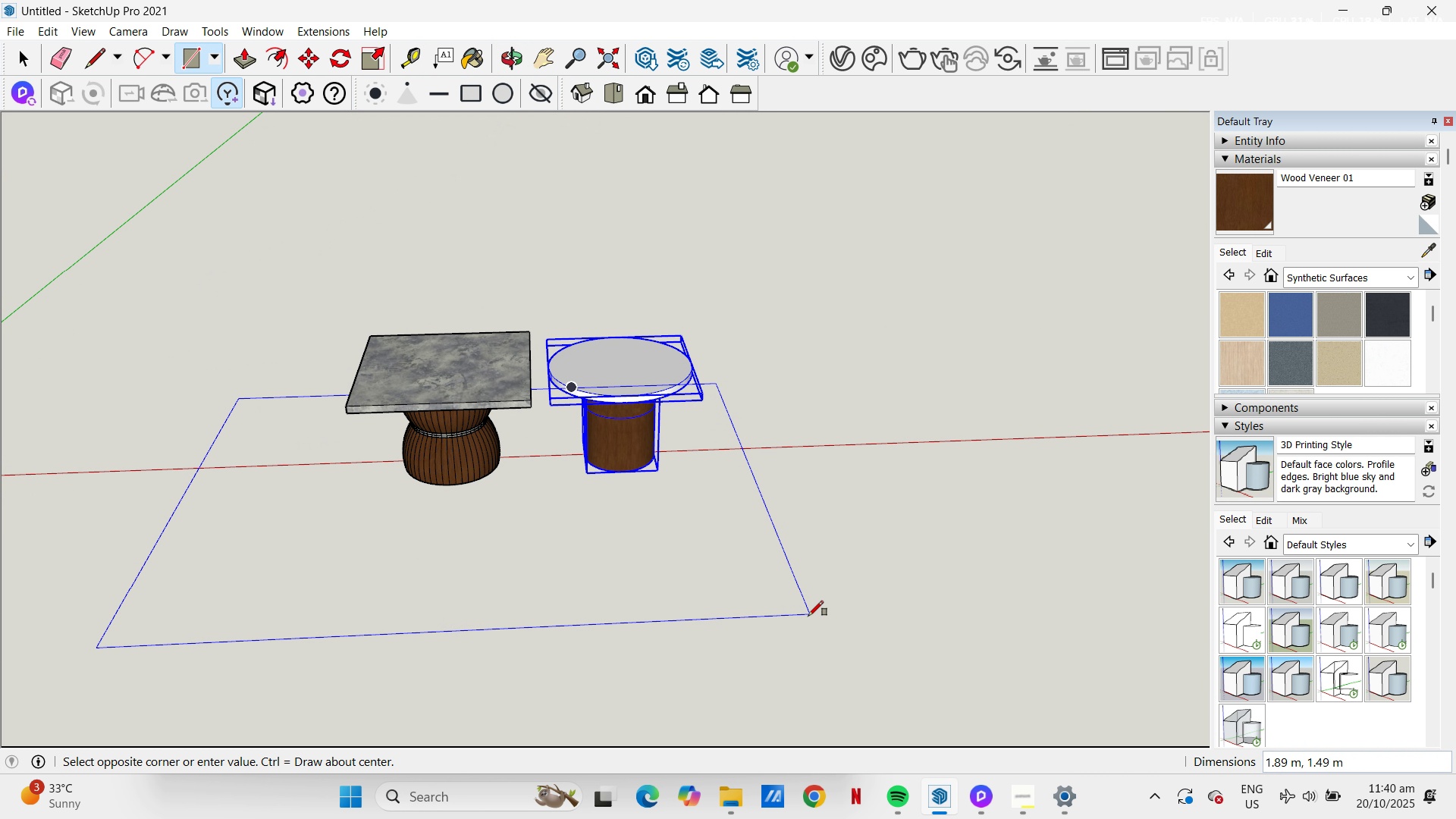 
left_click([863, 623])
 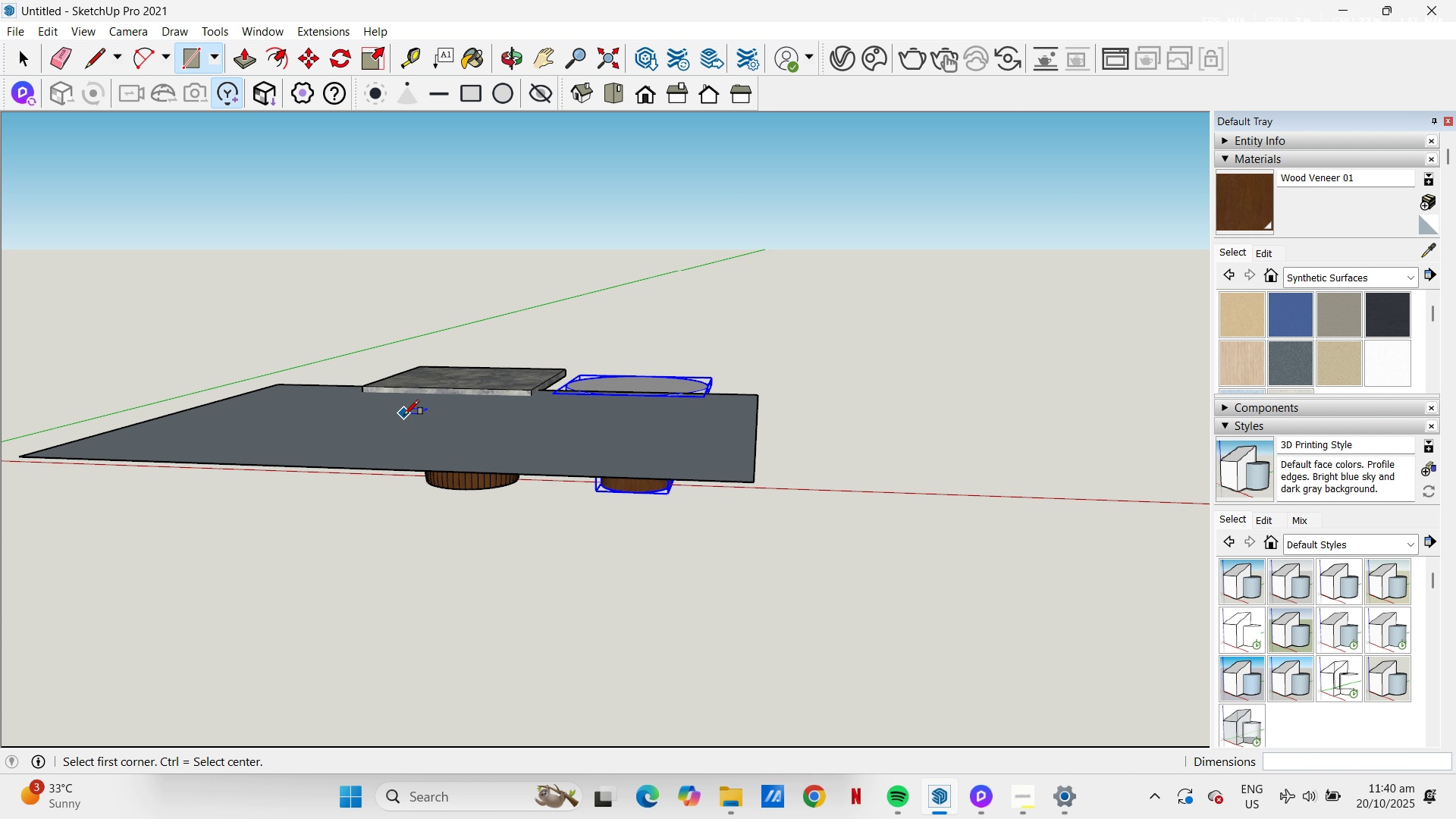 
key(Control+Z)
 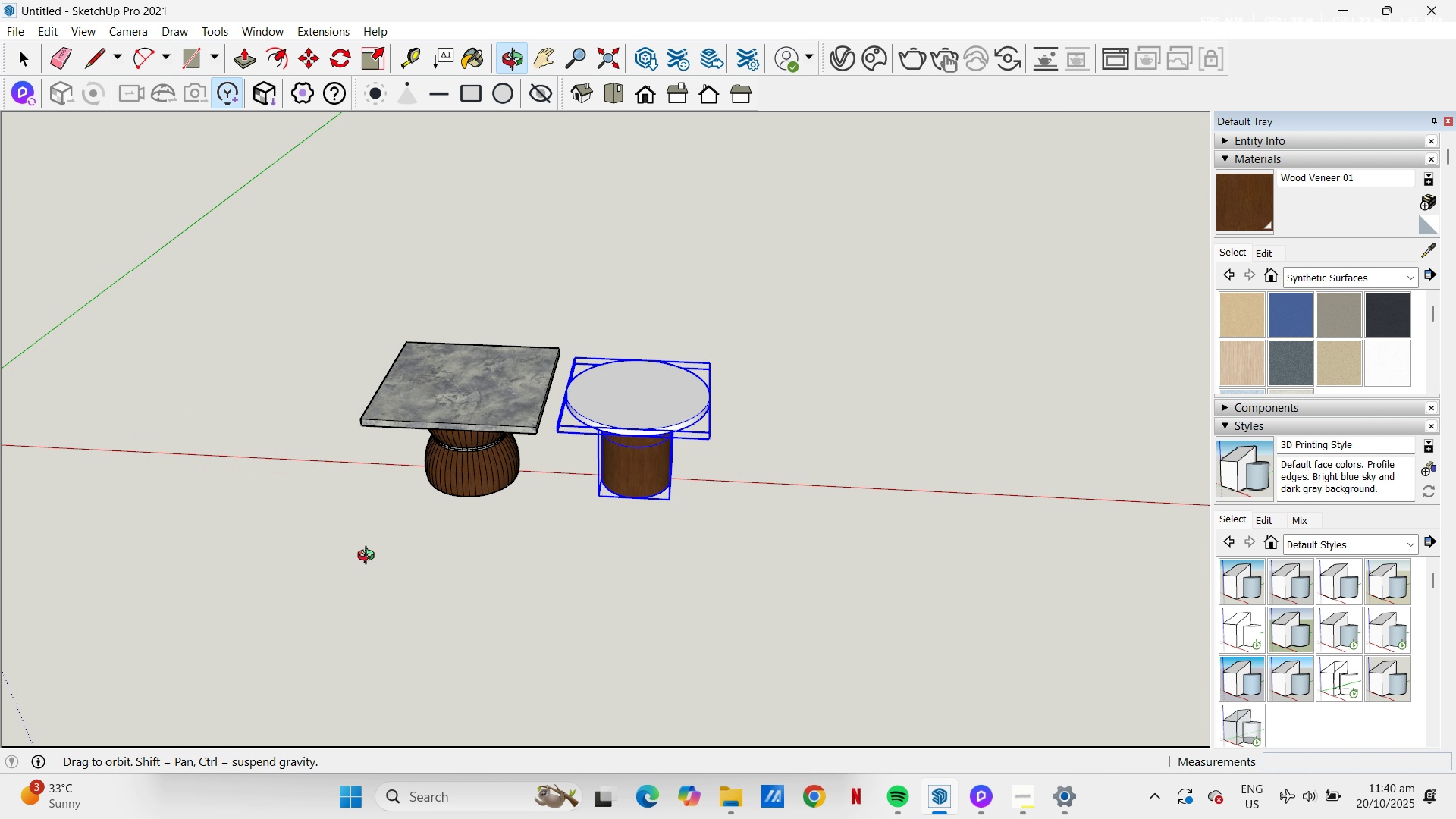 
scroll: coordinate [525, 587], scroll_direction: down, amount: 11.0
 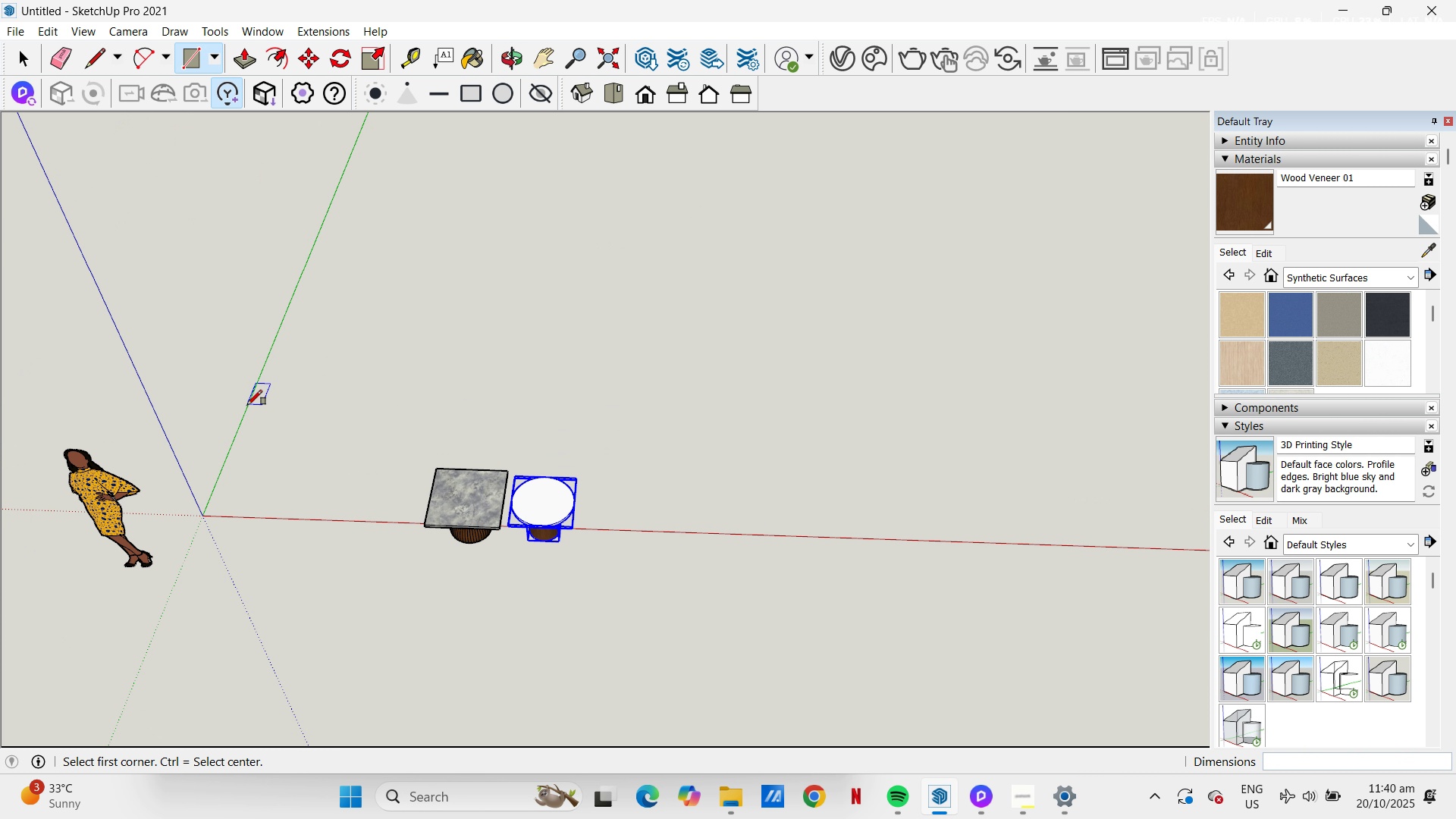 
left_click([247, 405])
 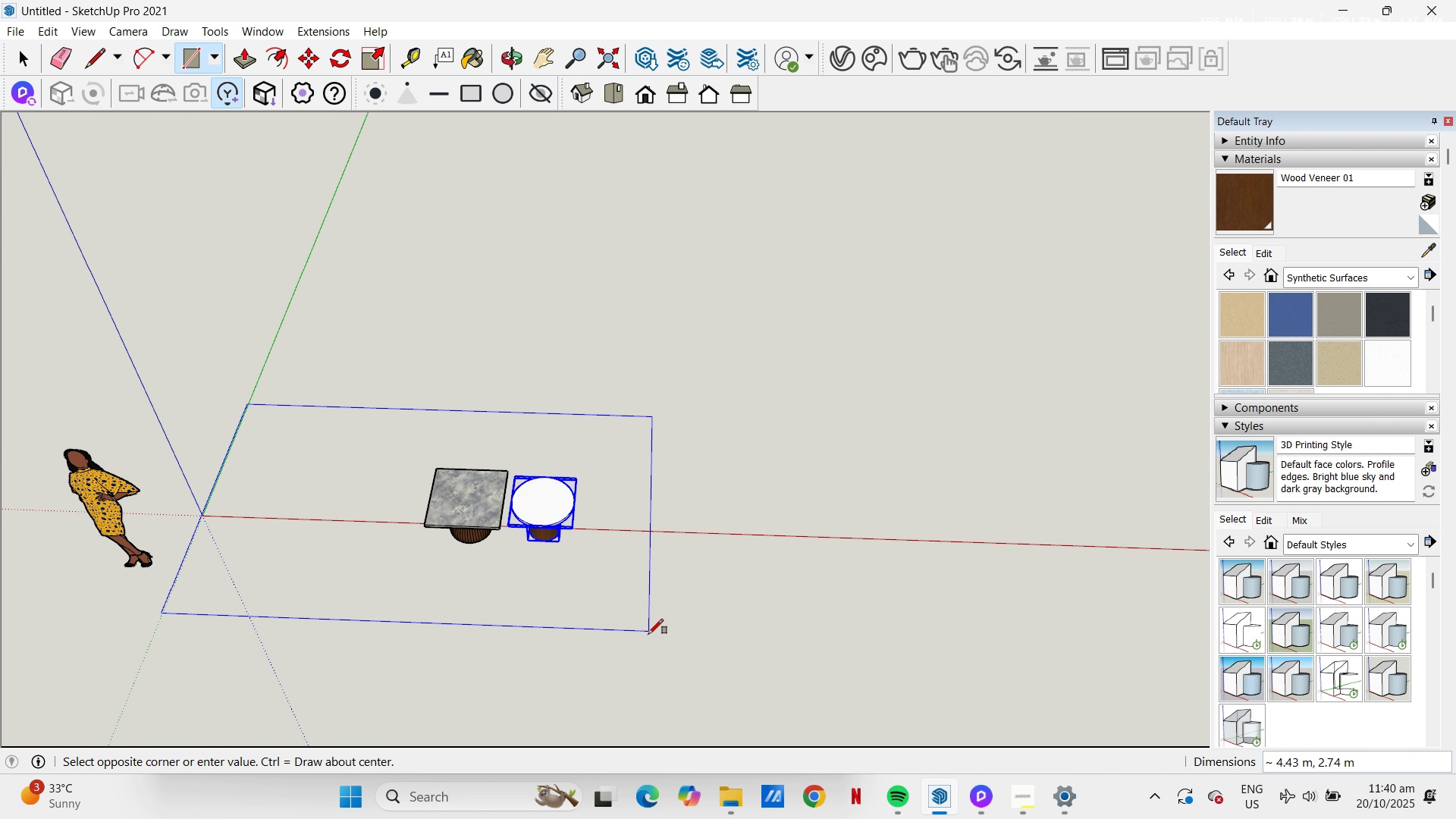 
left_click([648, 634])
 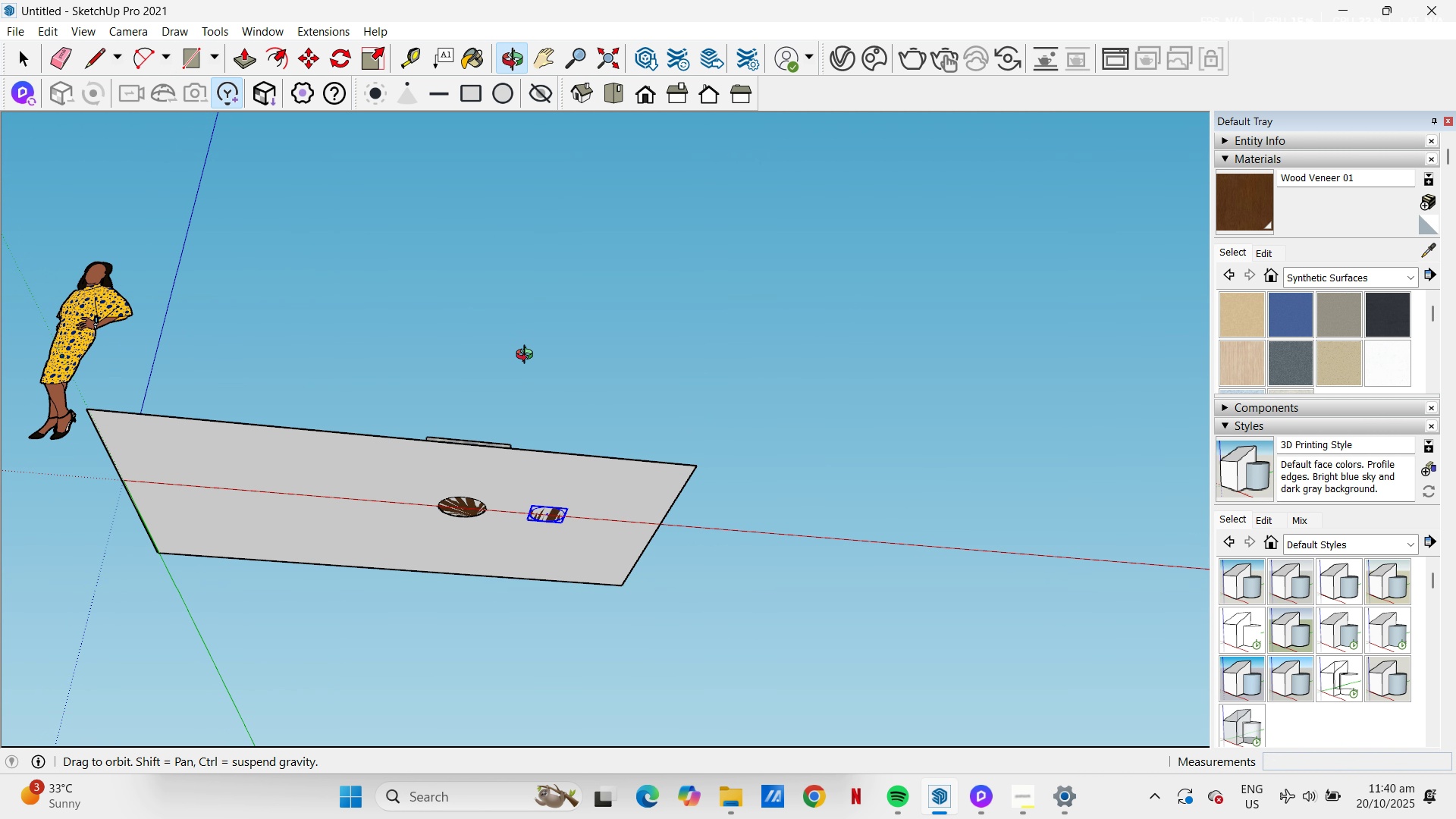 
scroll: coordinate [541, 592], scroll_direction: up, amount: 16.0
 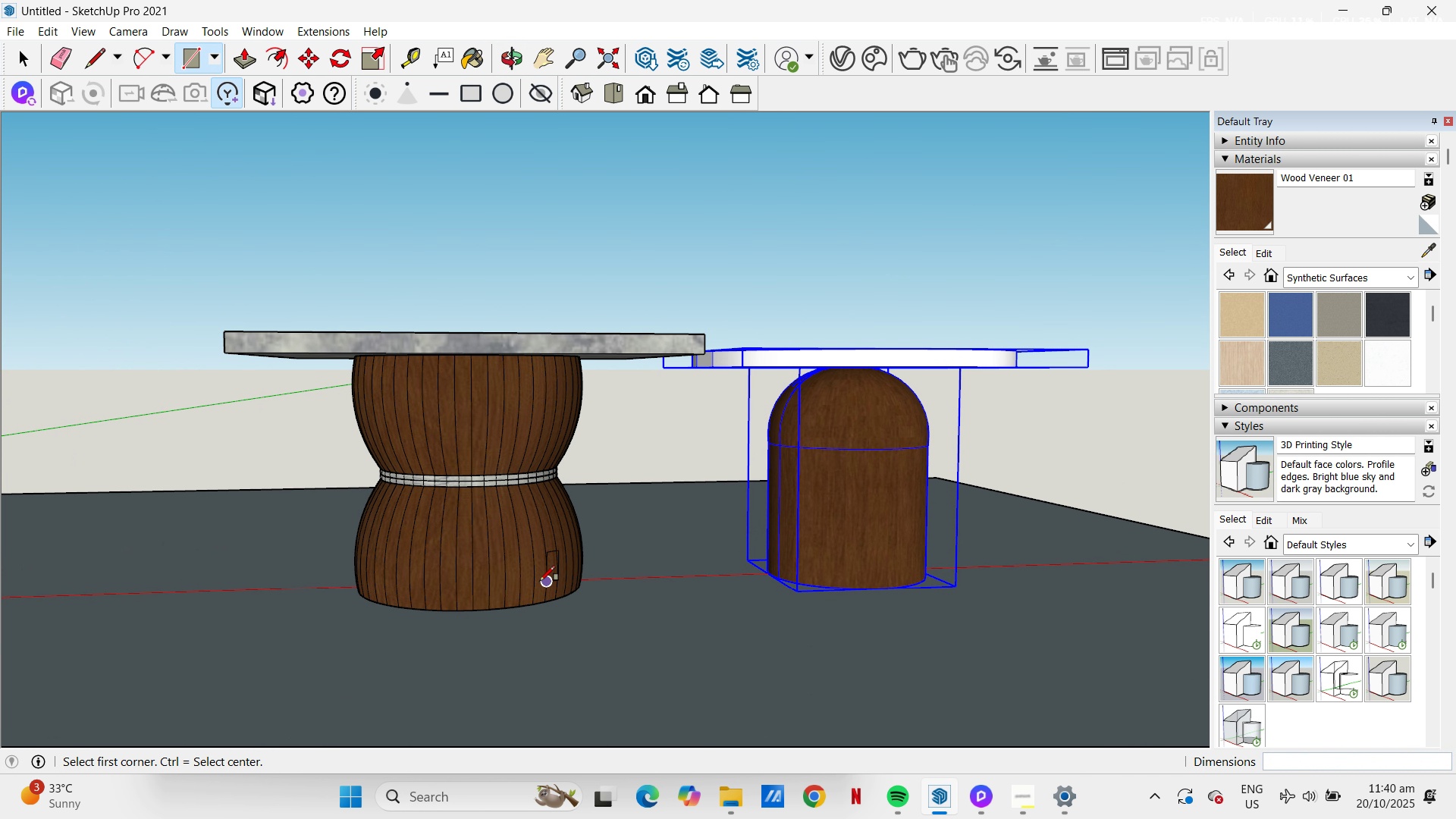 
key(T)
 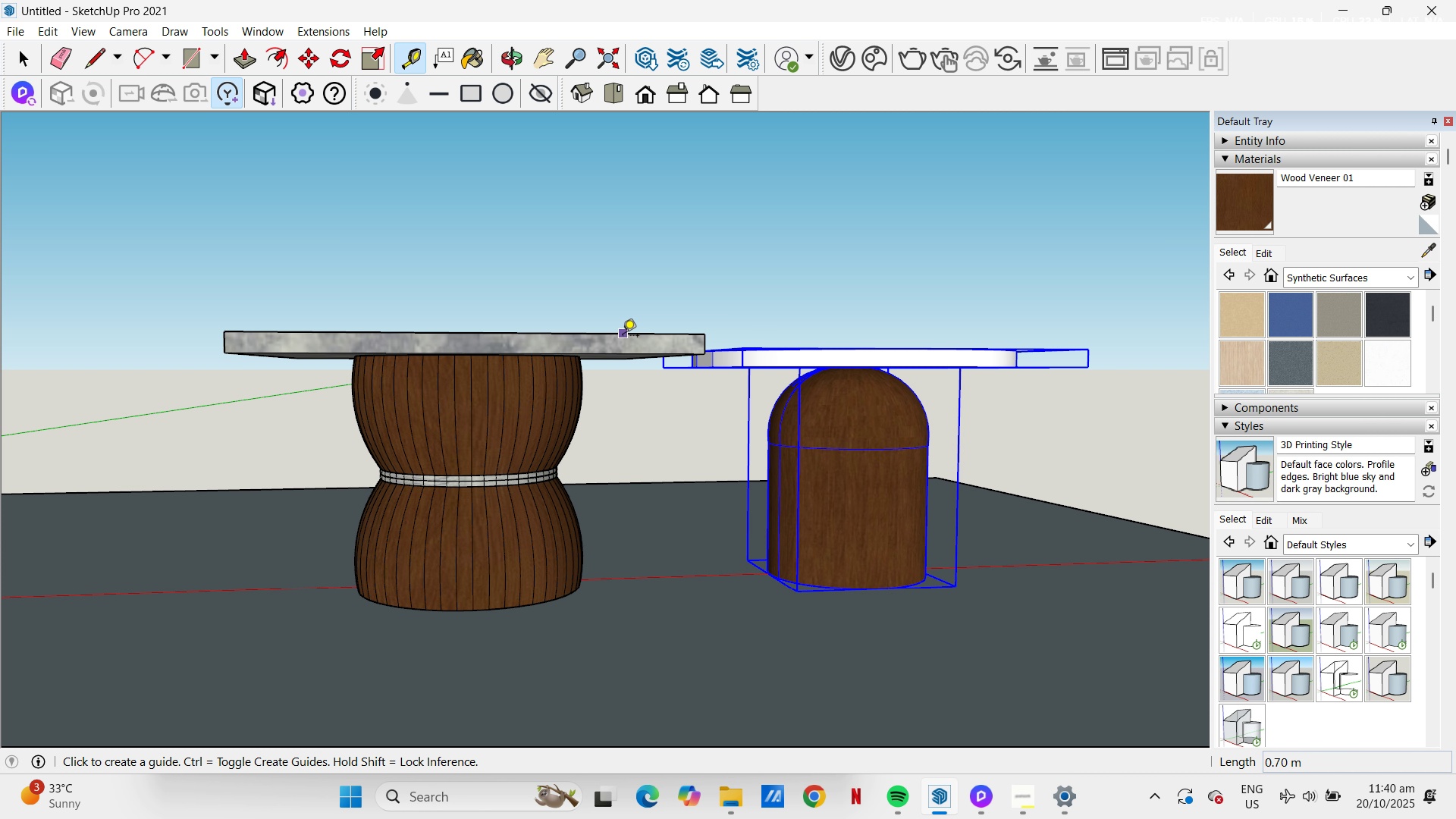 
left_click([623, 337])
 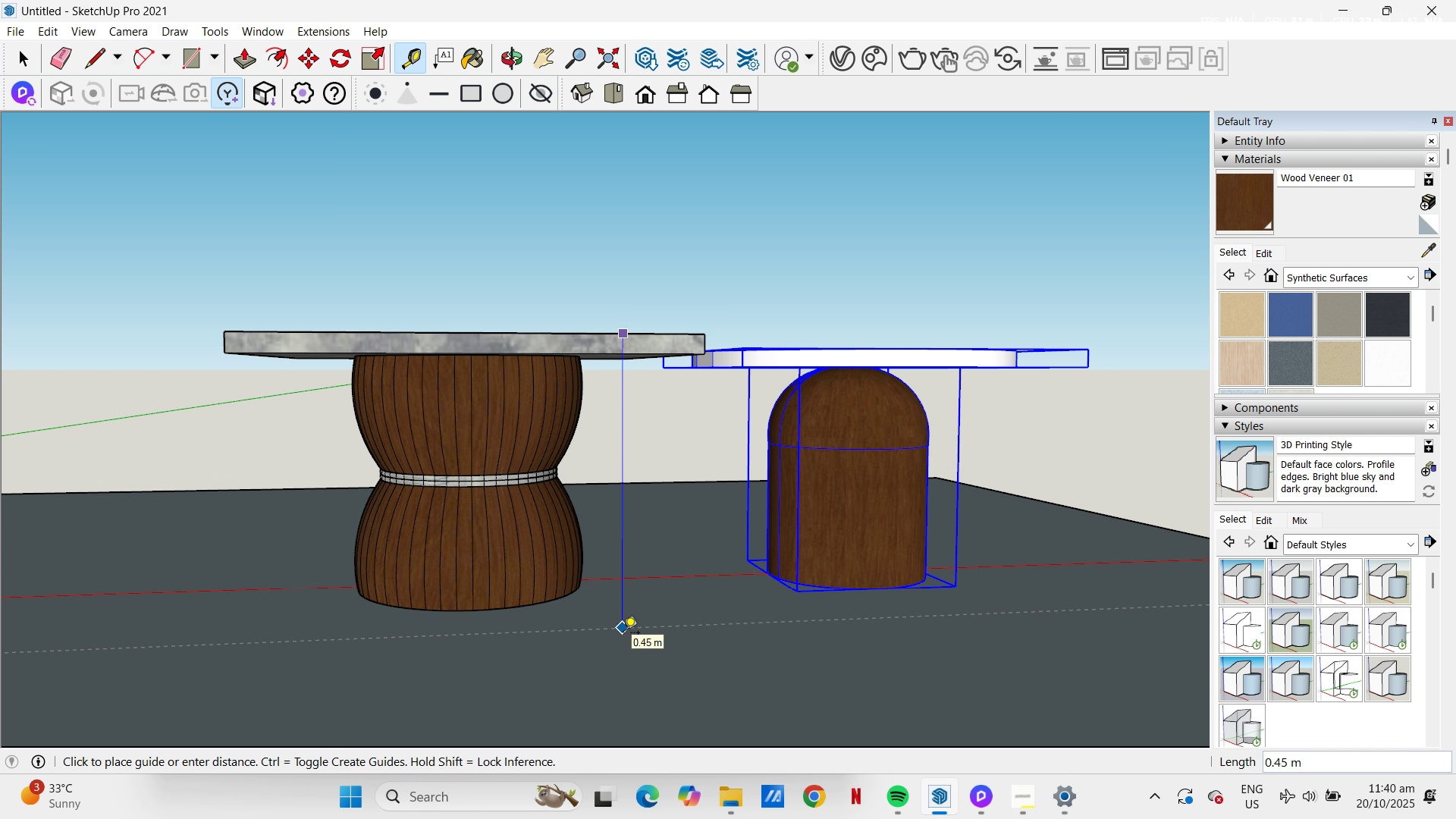 
key(Escape)
 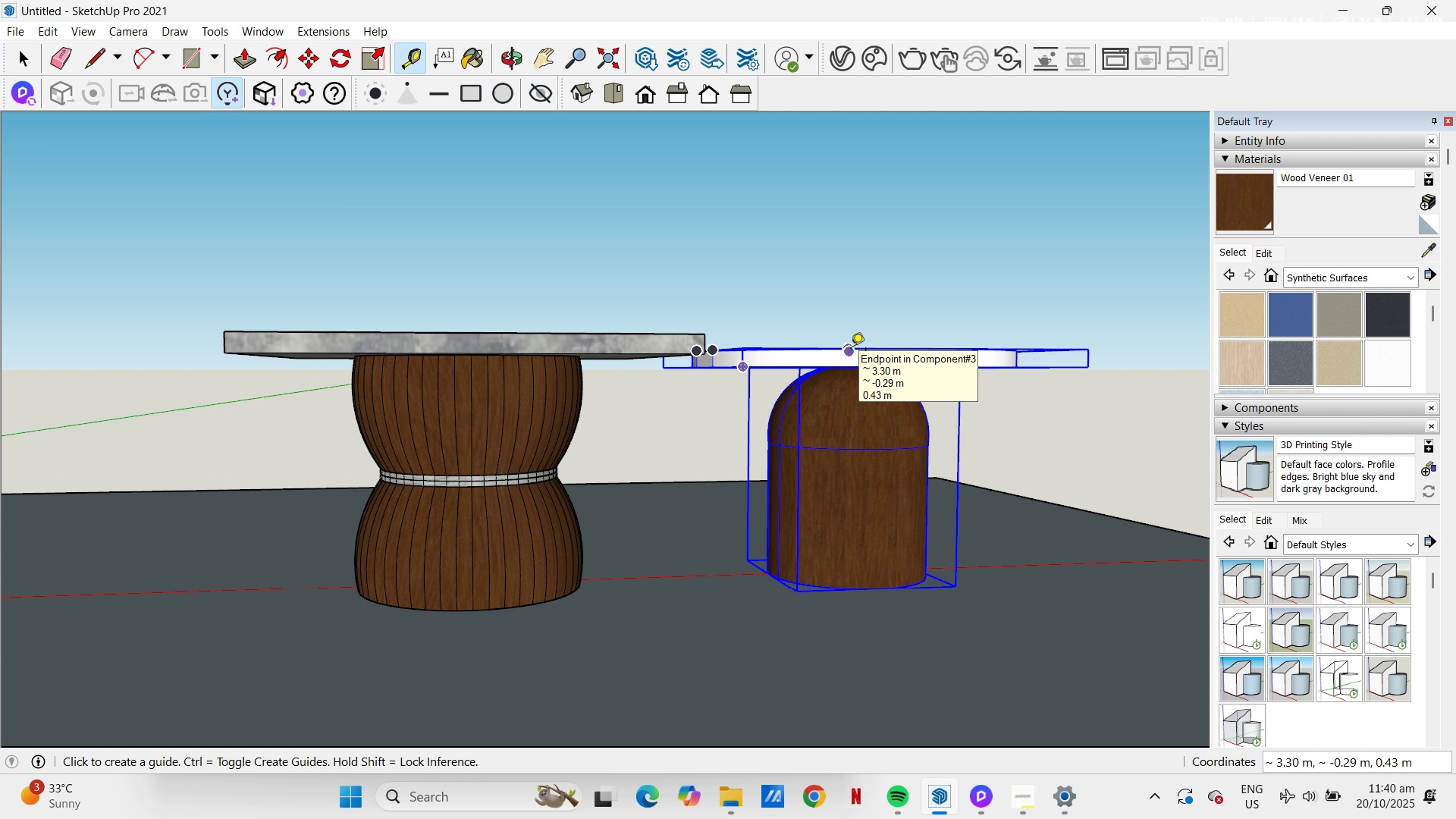 
left_click([851, 350])
 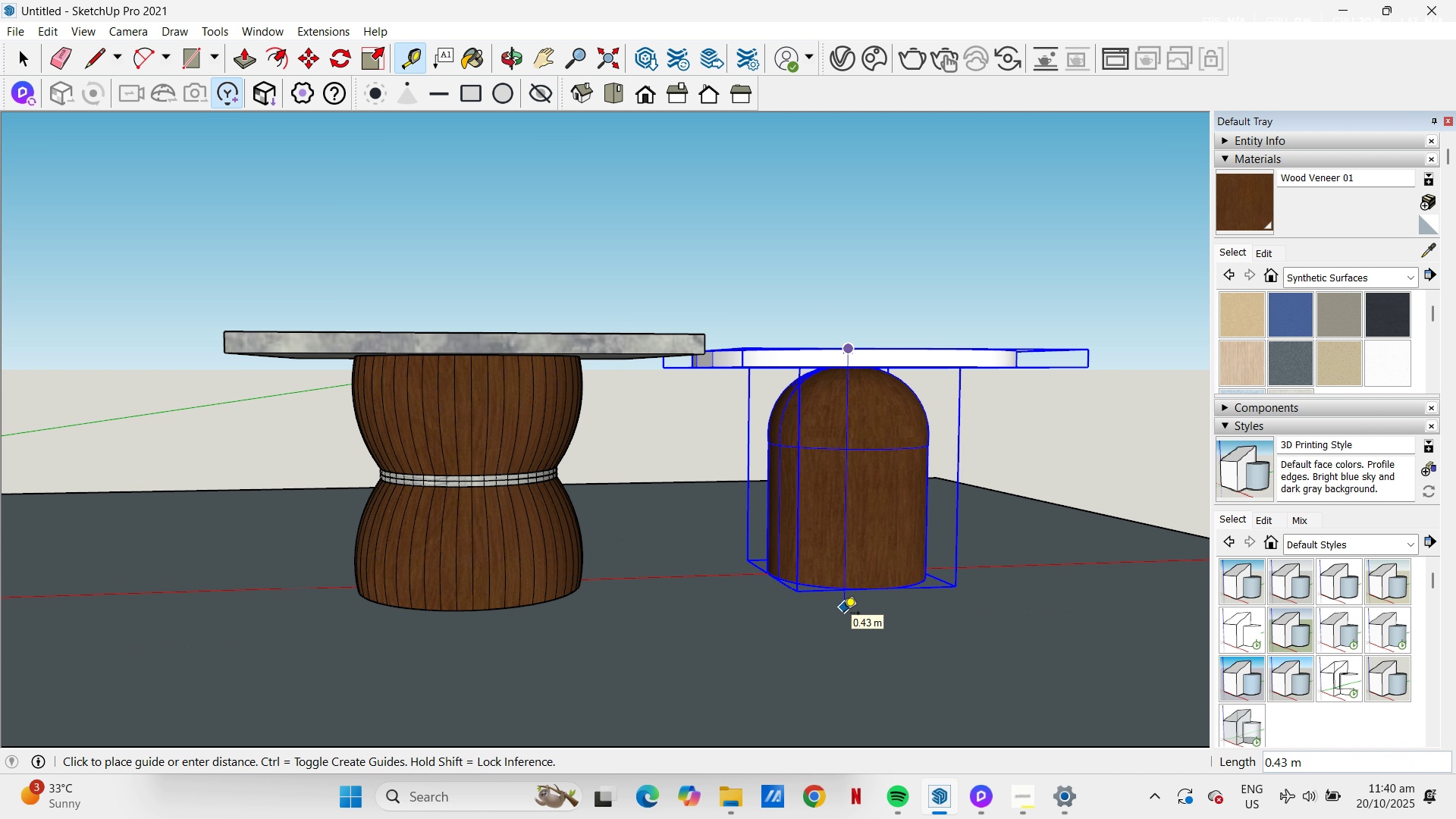 
key(Space)
 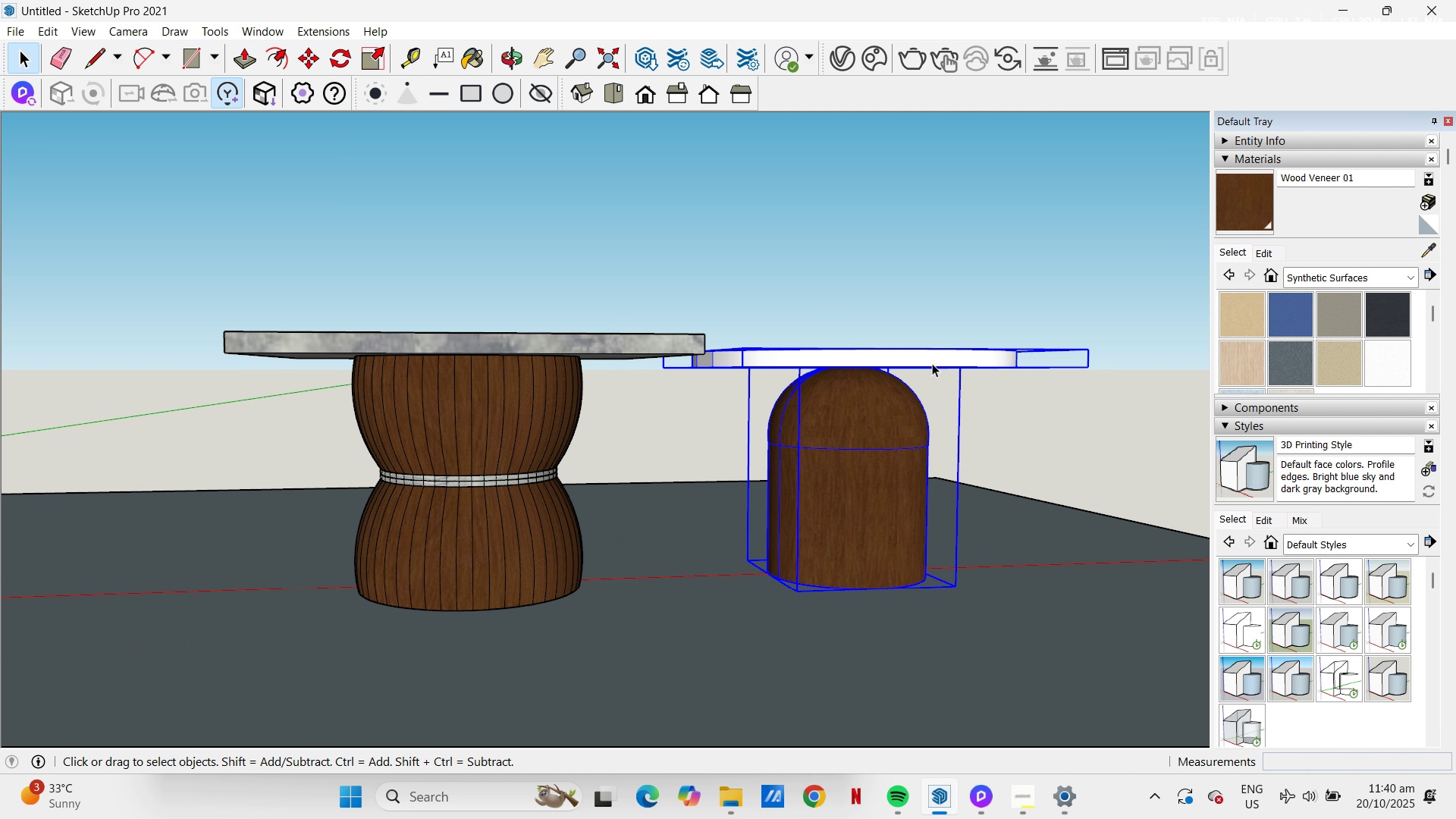 
key(M)
 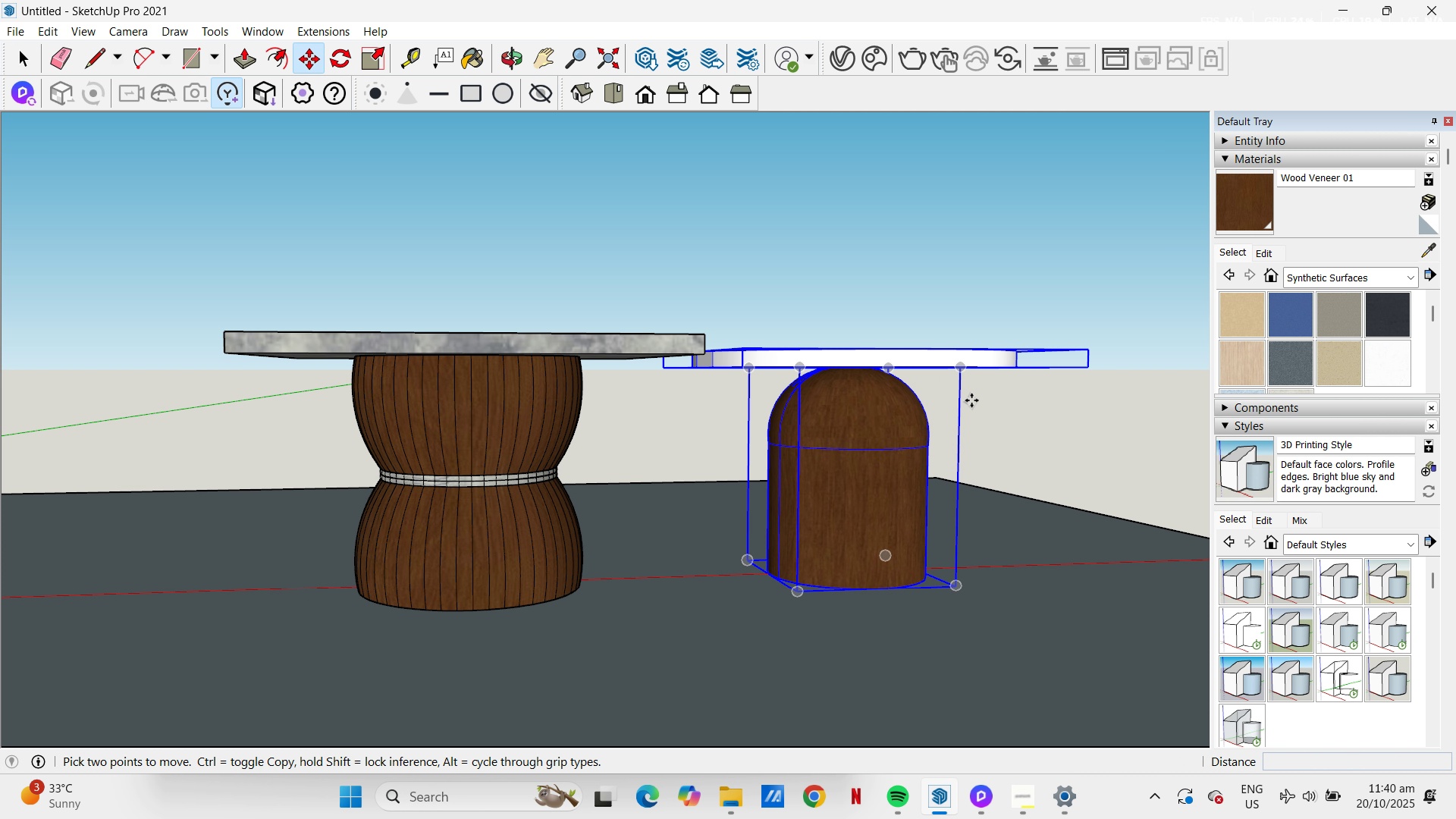 
left_click([1050, 416])
 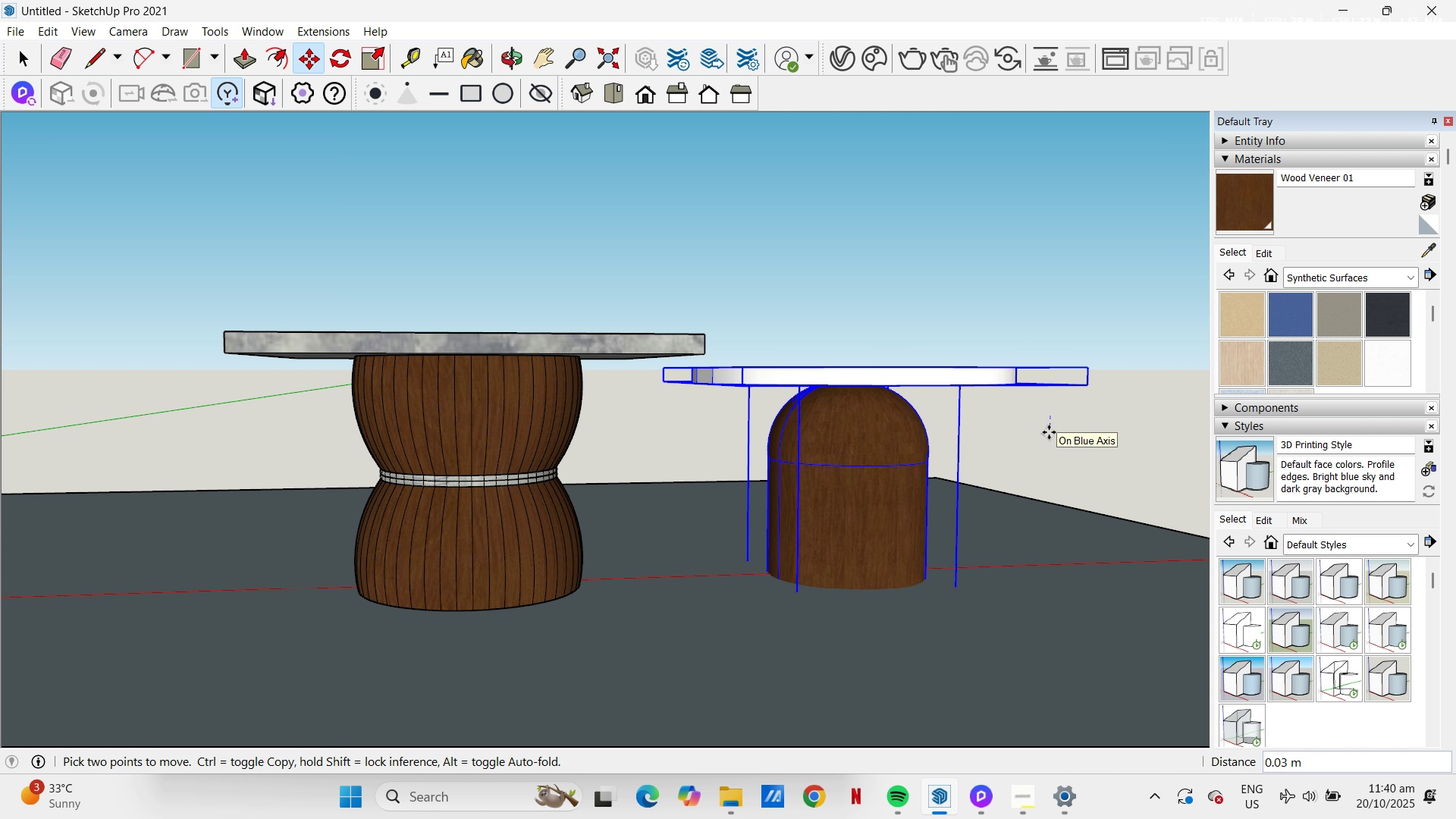 
key(NumpadDecimal)
 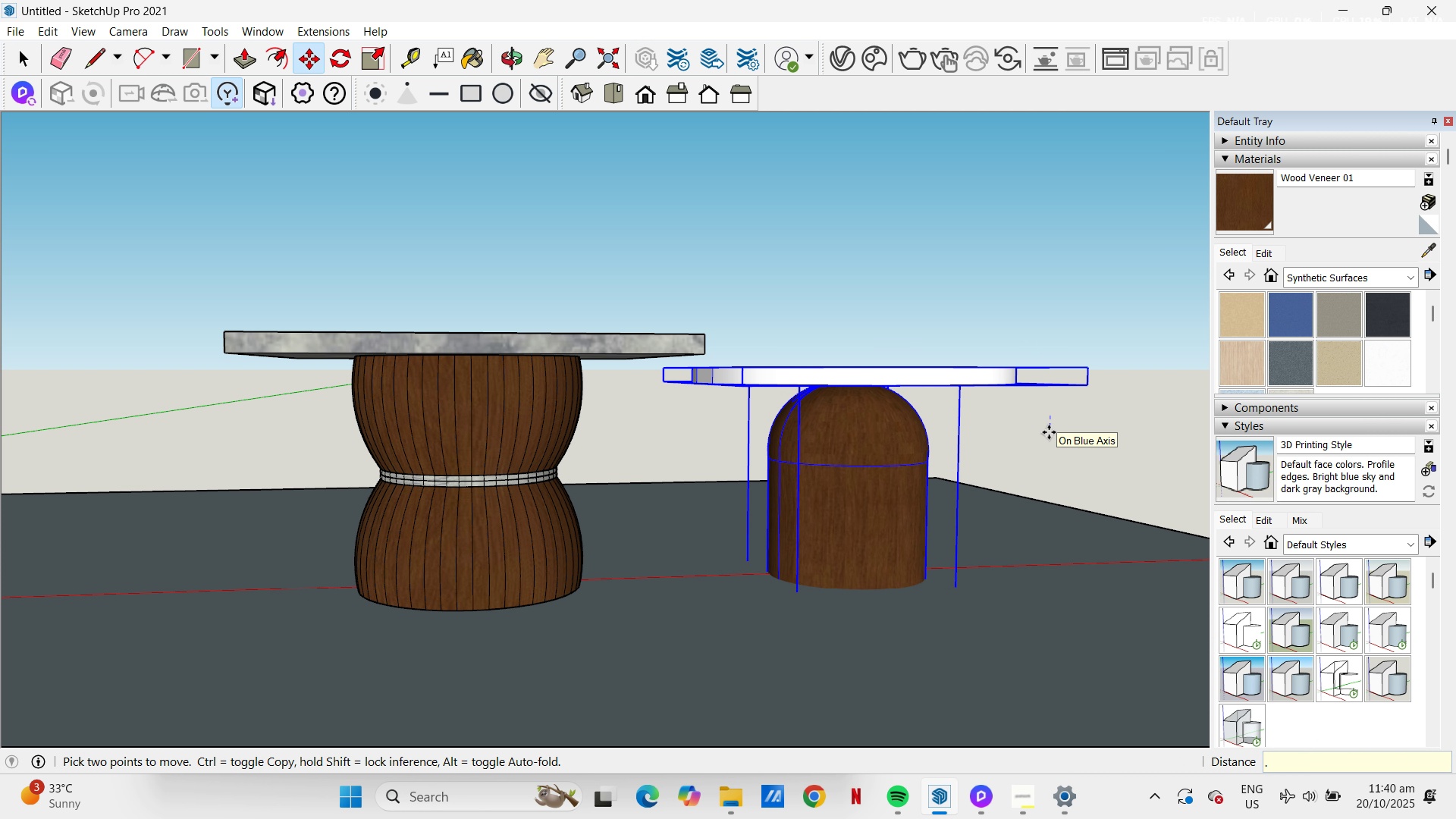 
key(Numpad3)
 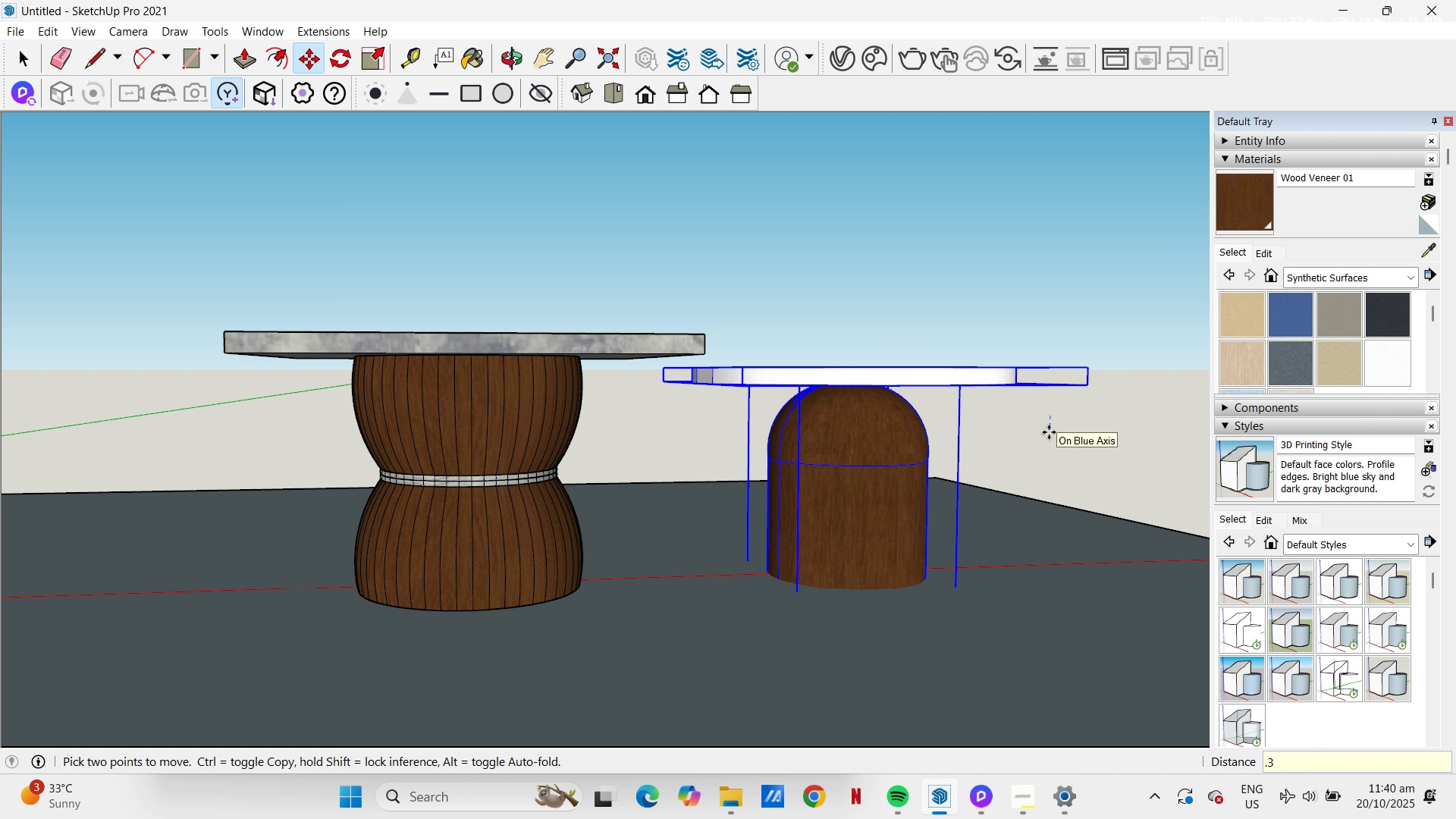 
key(Backspace)
 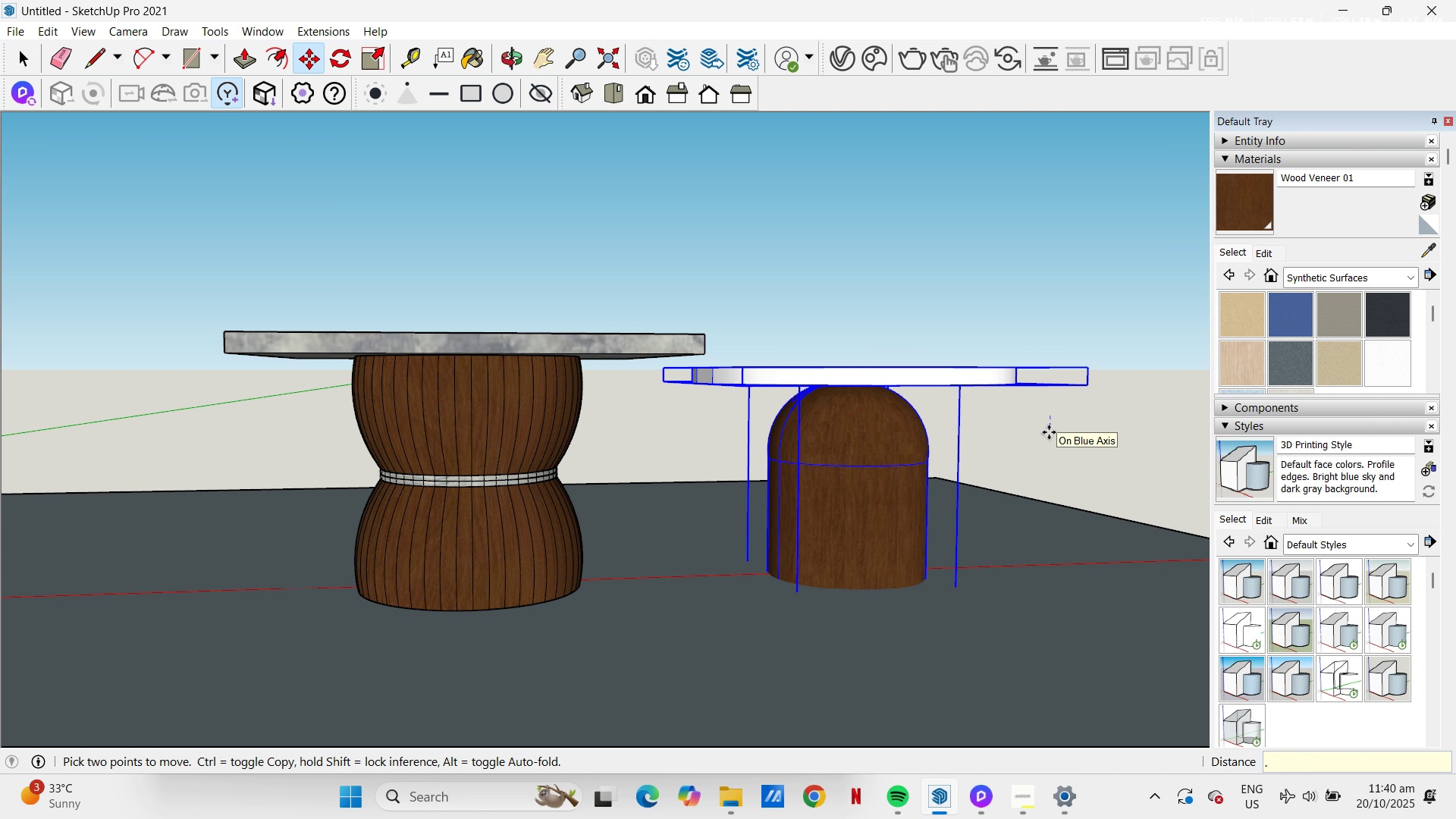 
key(Numpad3)
 